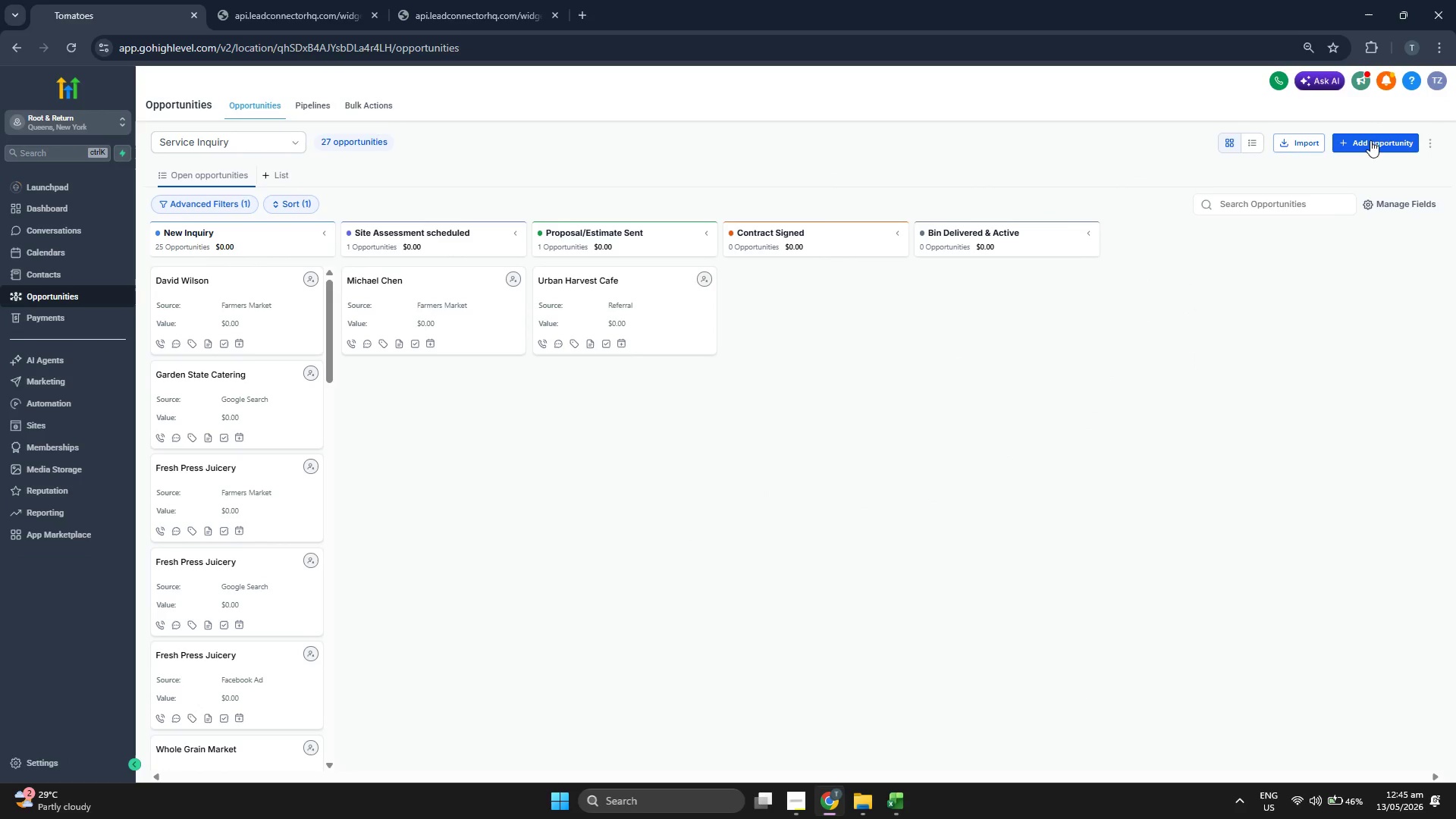 
double_click([1367, 137])
 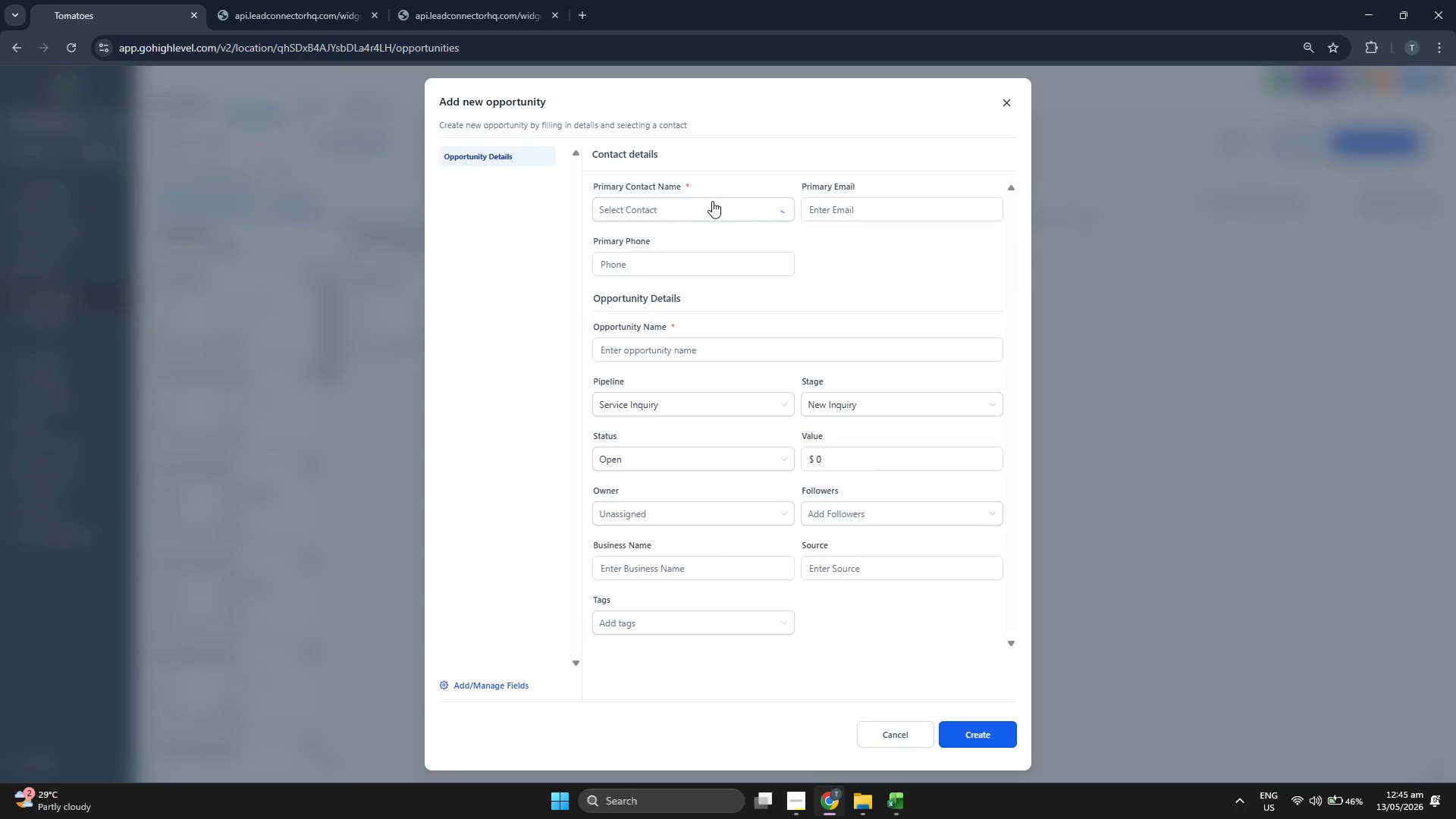 
left_click([690, 209])
 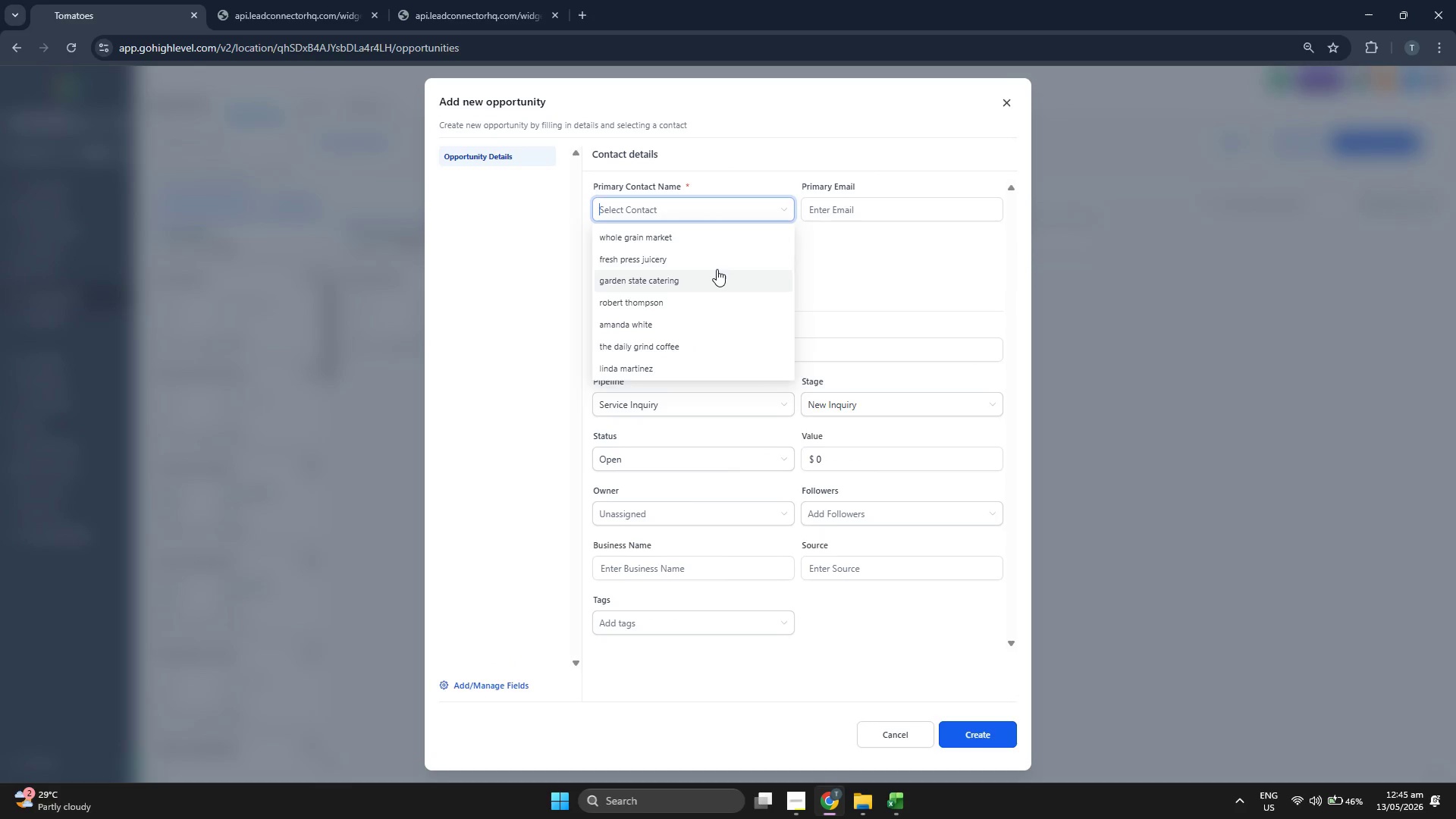 
scroll: coordinate [719, 260], scroll_direction: down, amount: 4.0
 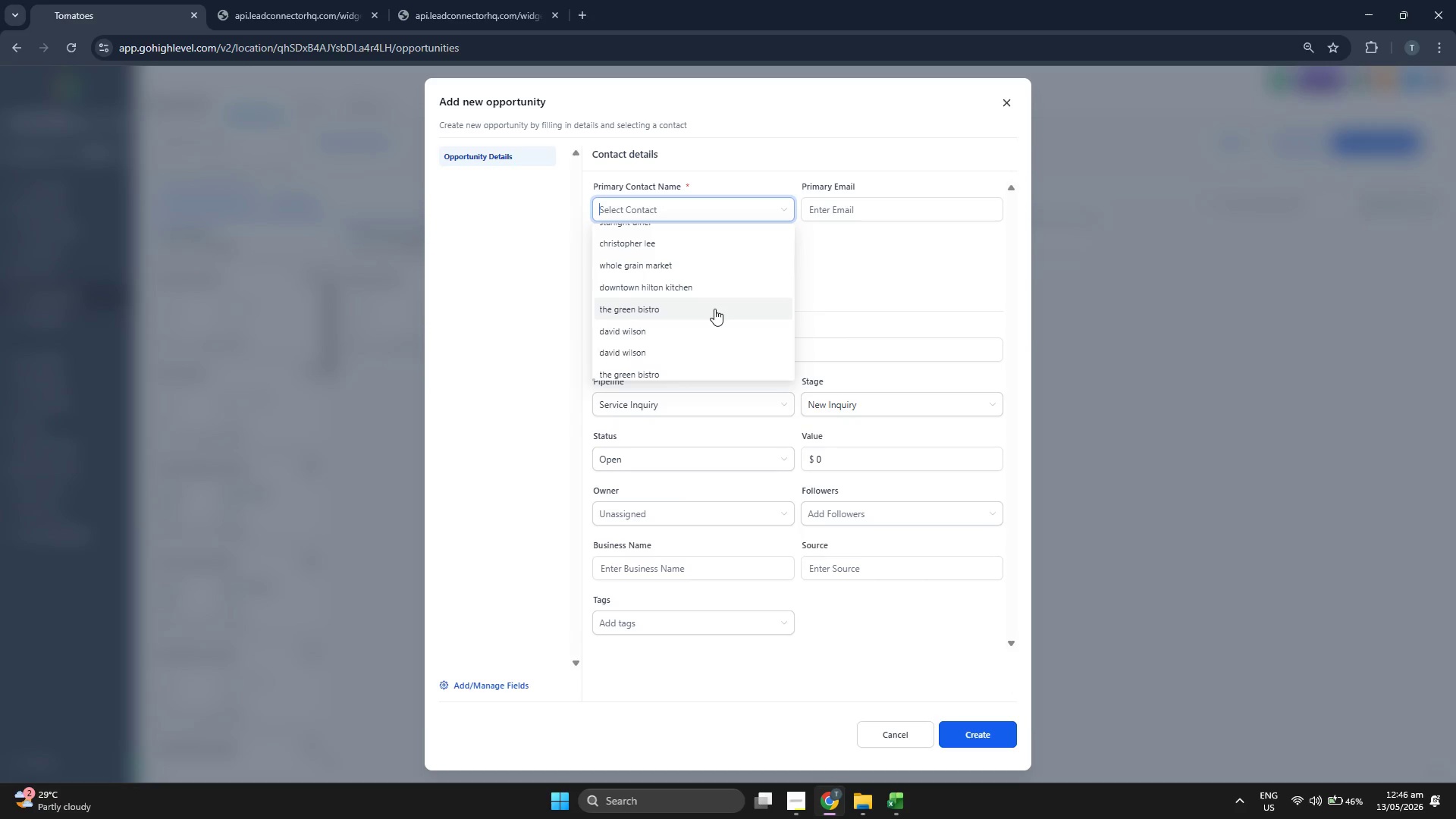 
left_click([714, 307])
 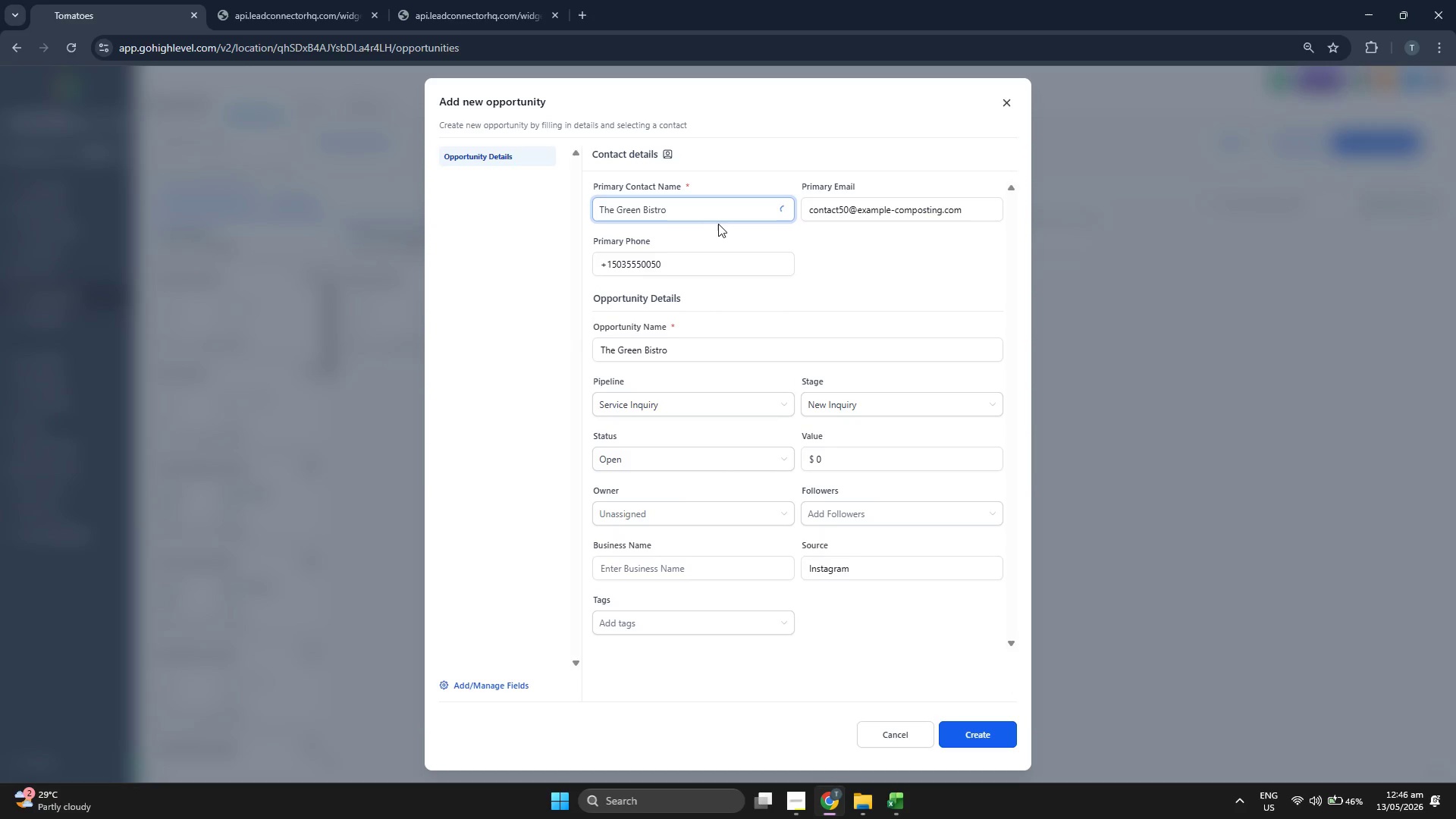 
left_click([726, 209])
 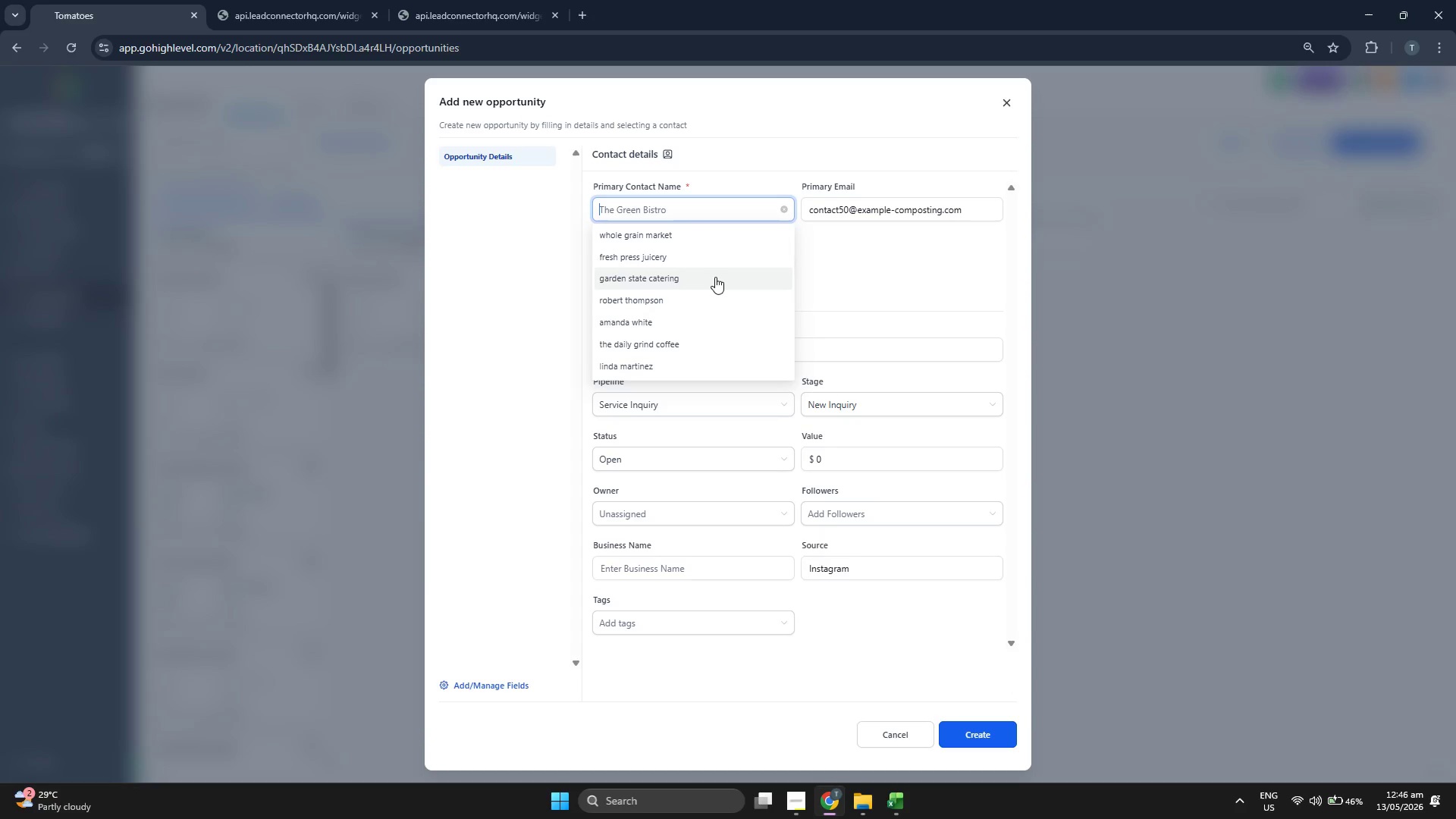 
scroll: coordinate [717, 278], scroll_direction: down, amount: 9.0
 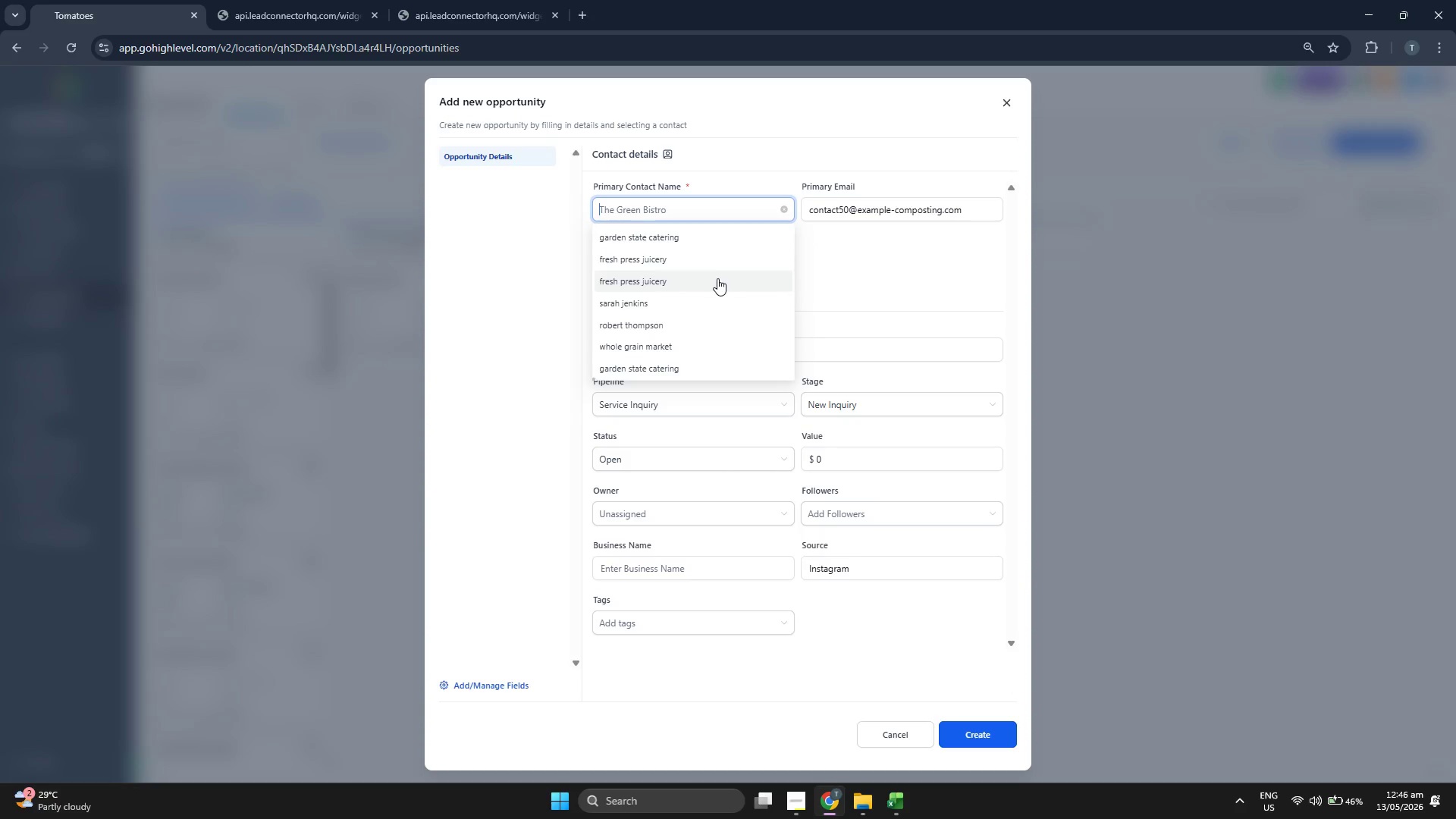 
scroll: coordinate [717, 278], scroll_direction: up, amount: 1.0
 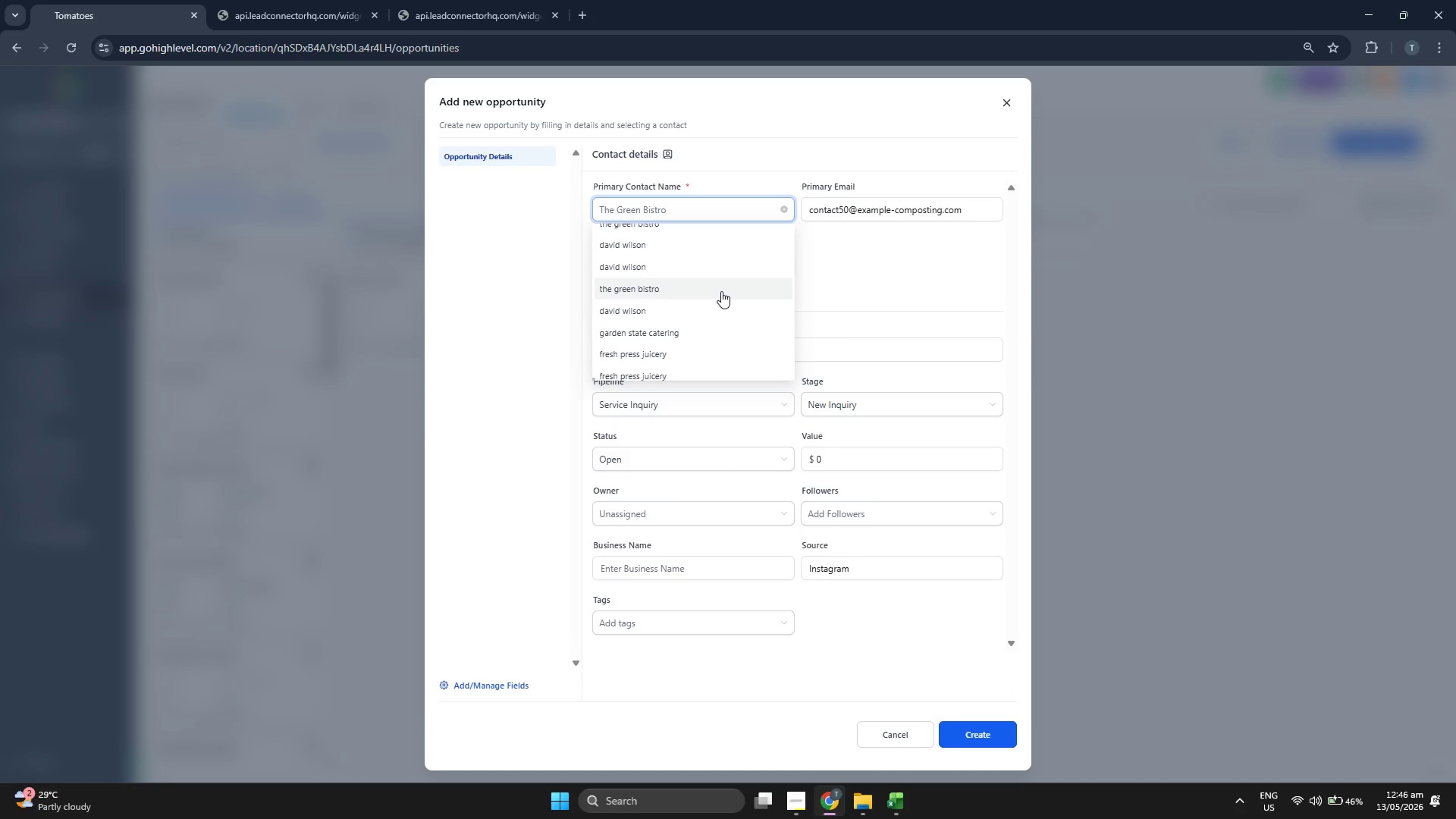 
left_click([721, 291])
 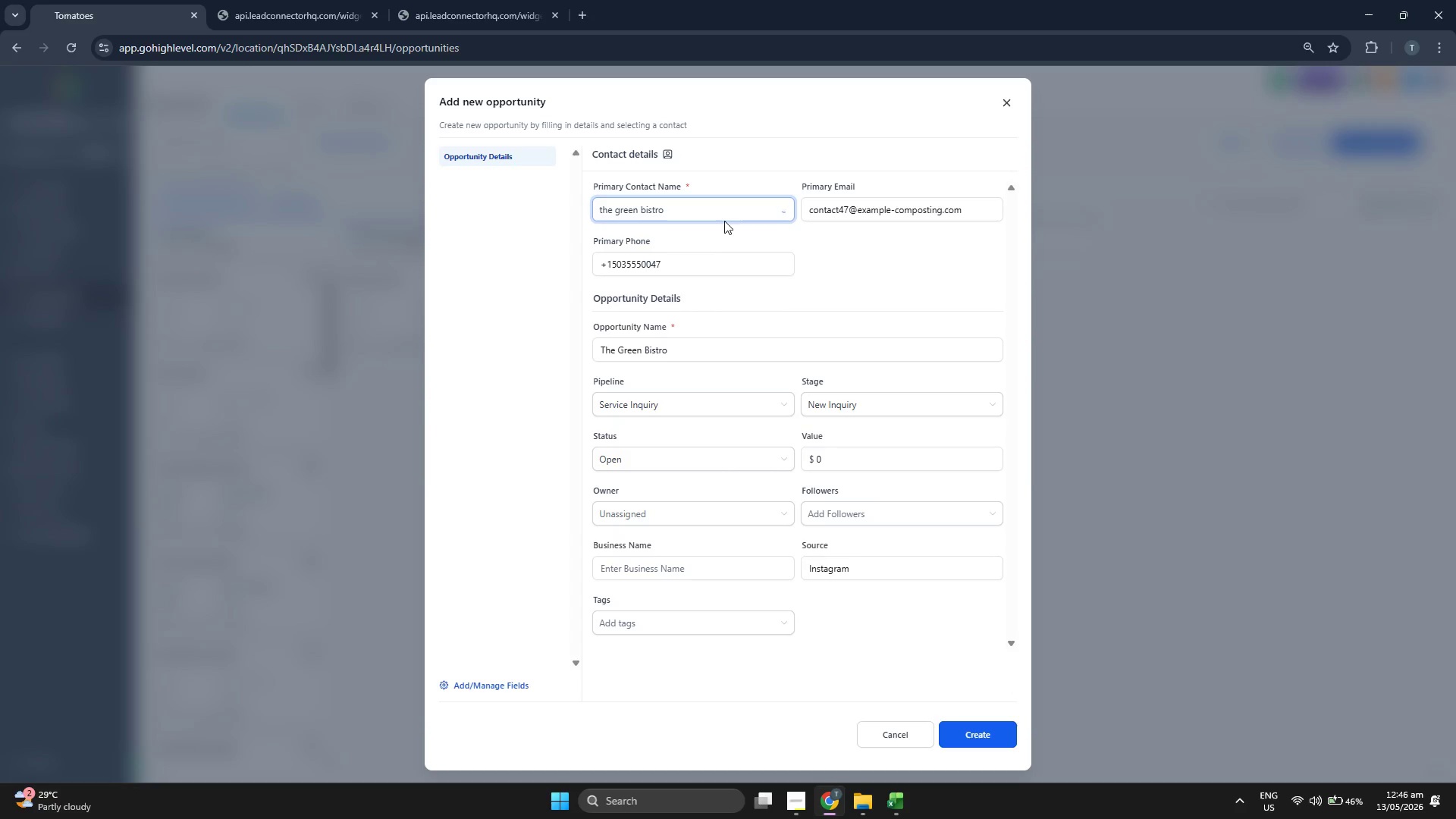 
left_click([724, 215])
 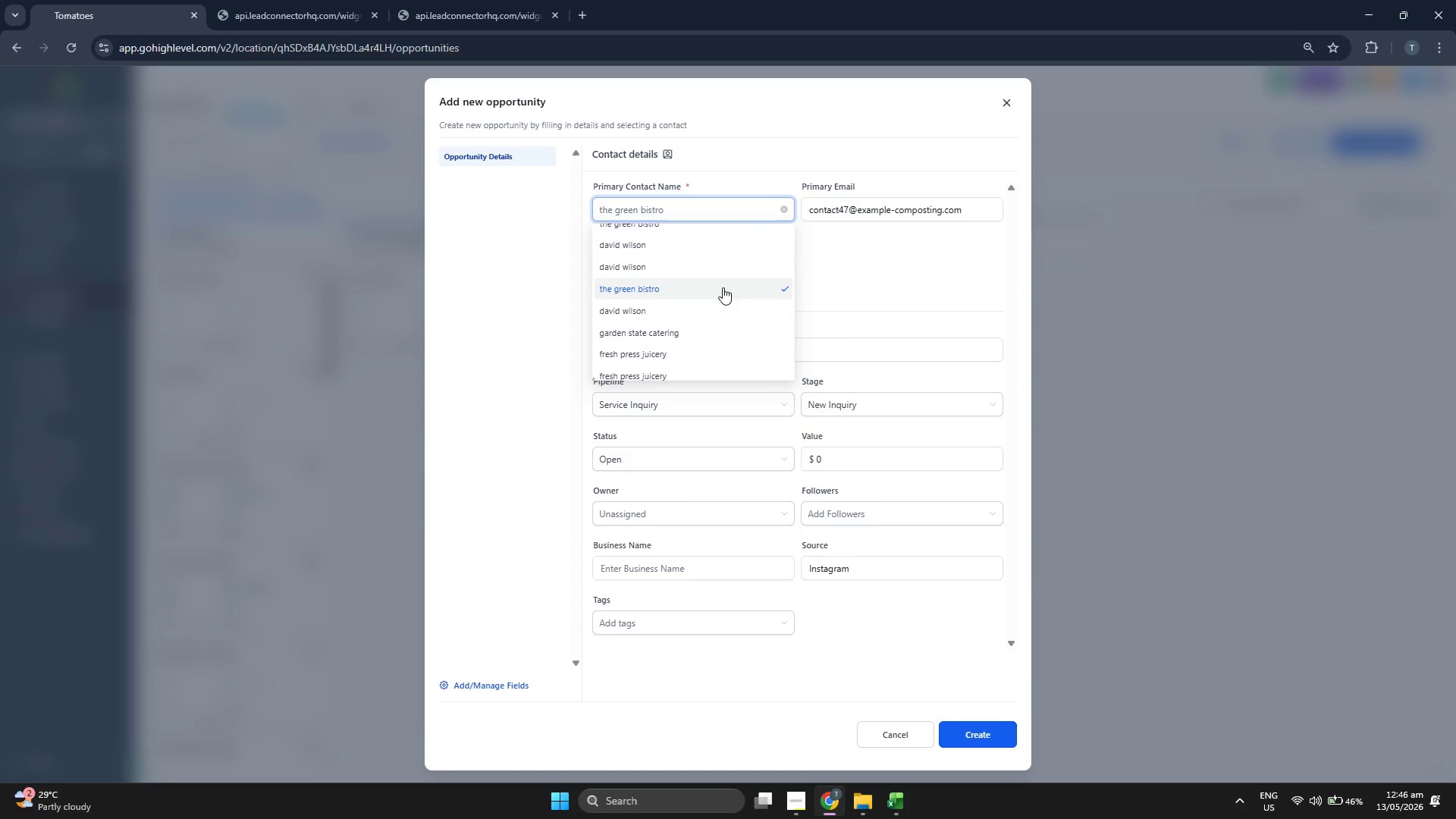 
left_click([715, 264])
 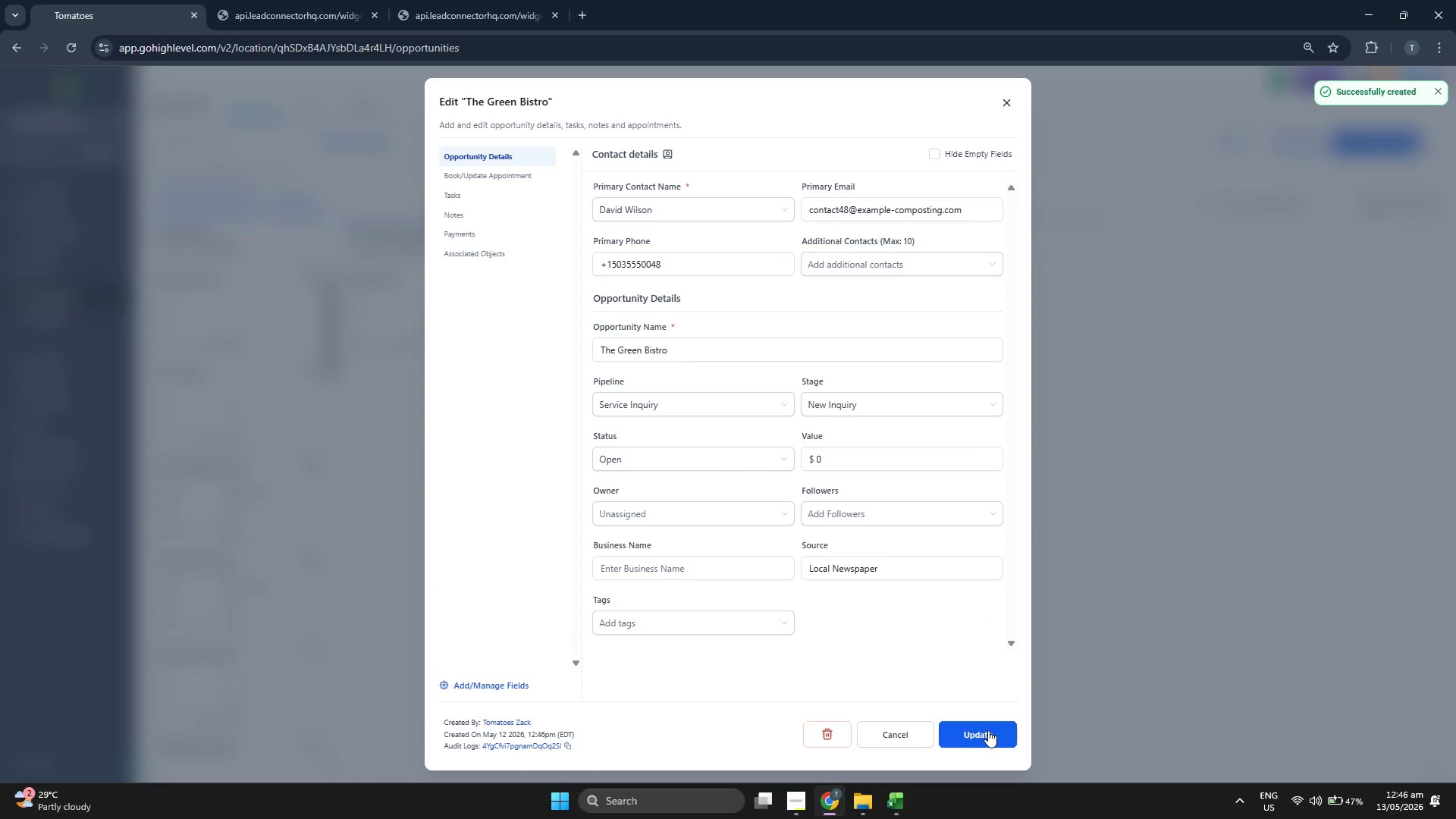 
wait(5.64)
 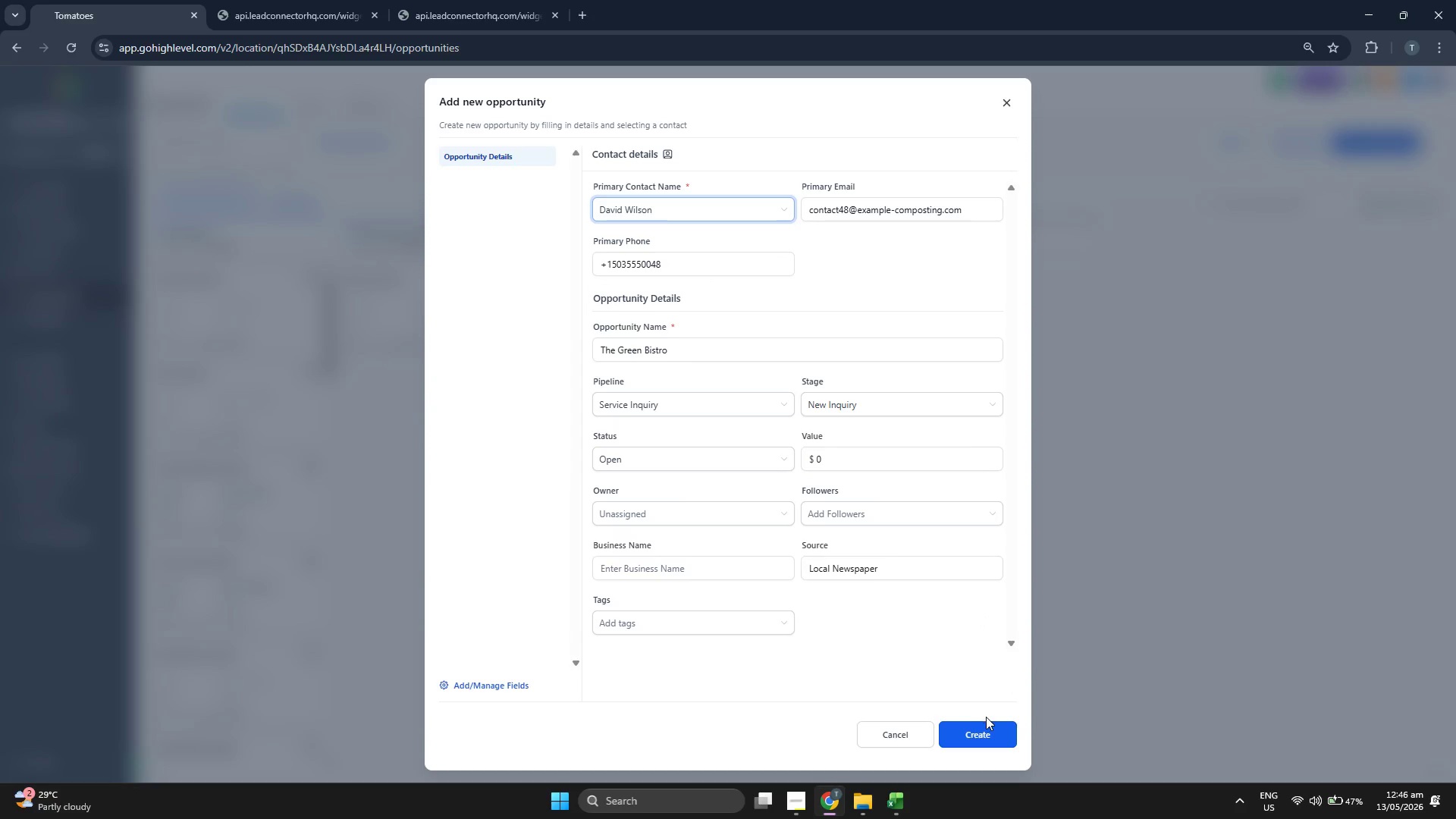 
left_click([682, 208])
 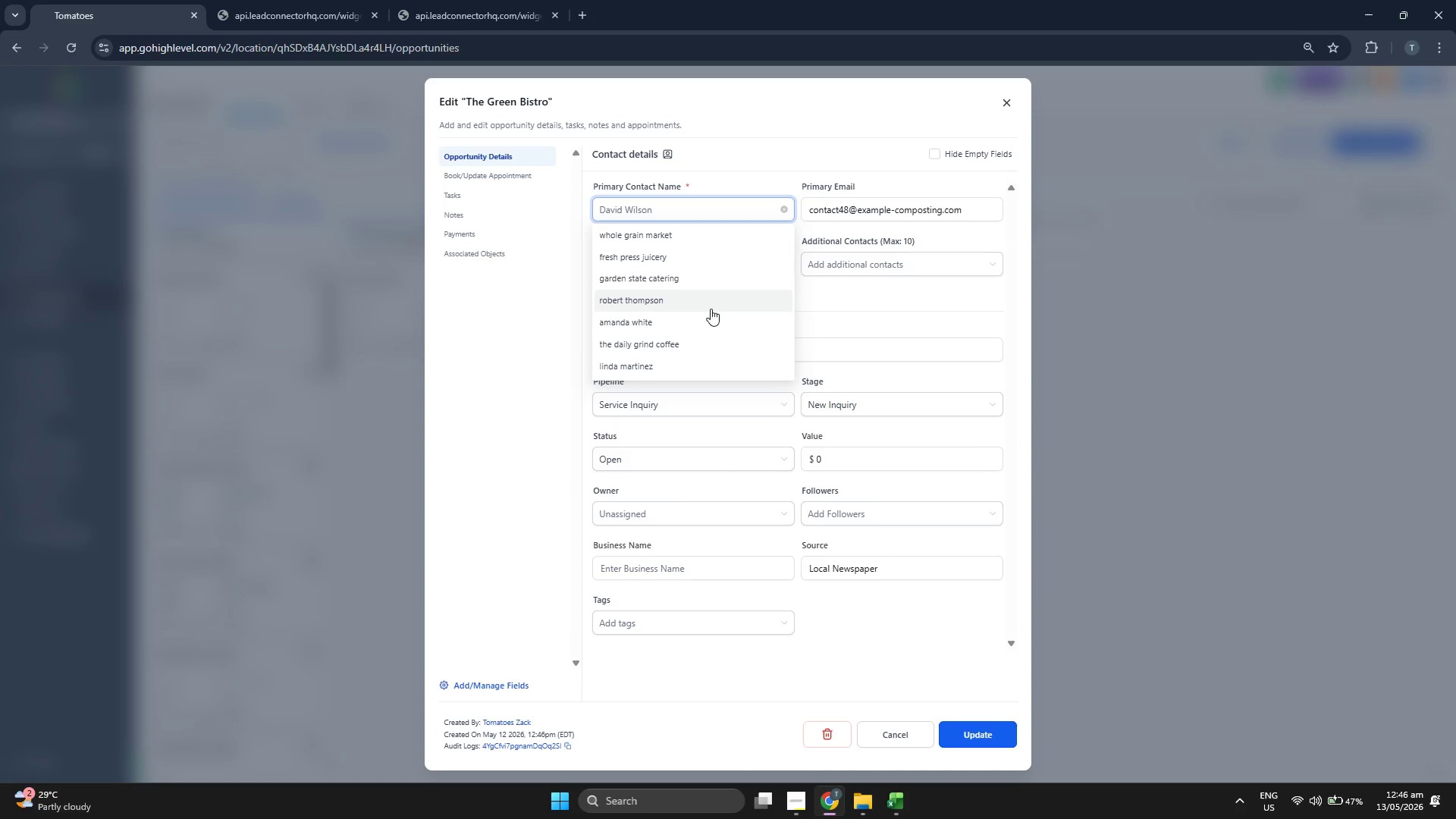 
scroll: coordinate [695, 325], scroll_direction: down, amount: 5.0
 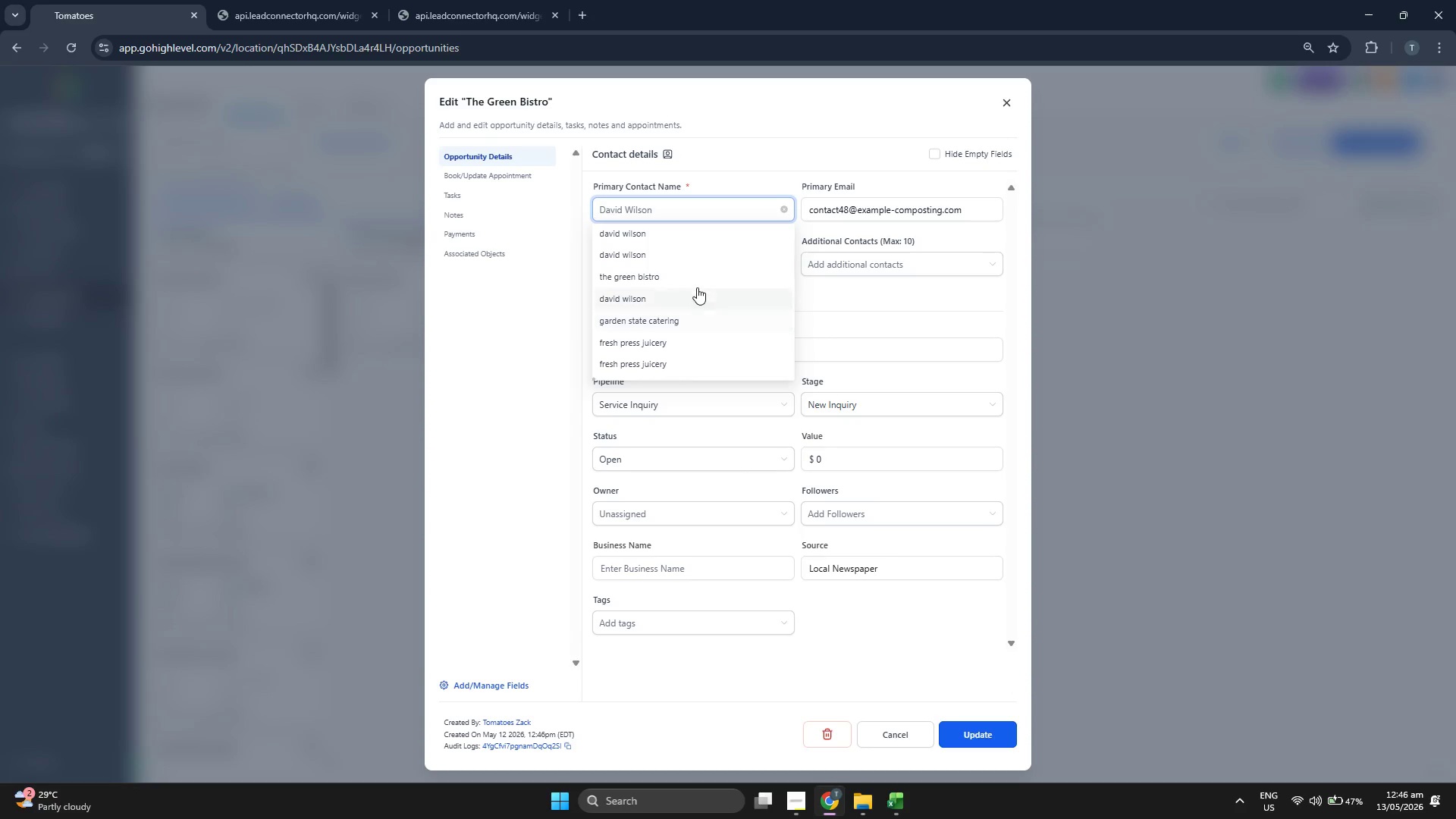 
mouse_move([701, 249])
 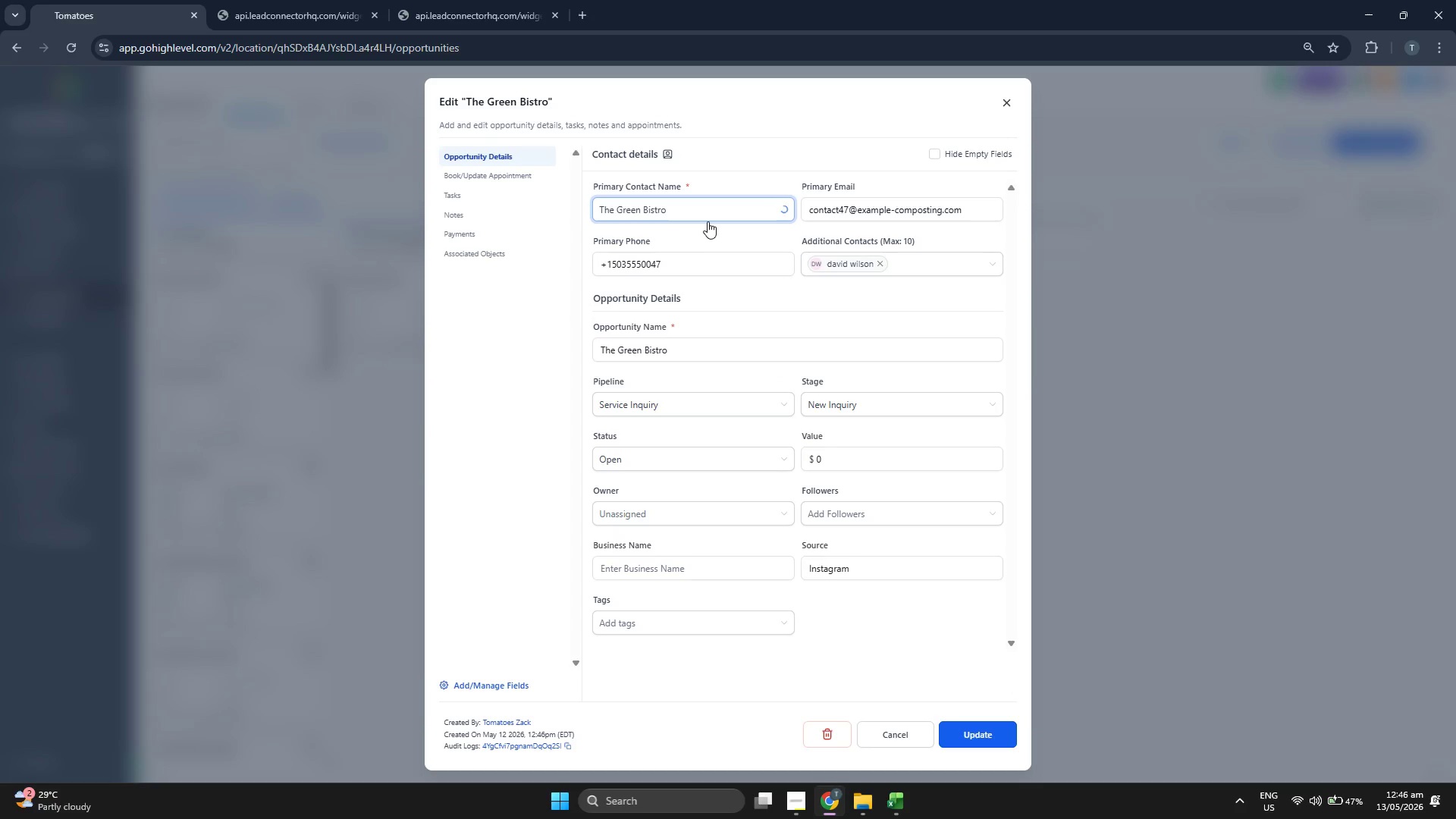 
left_click([708, 221])
 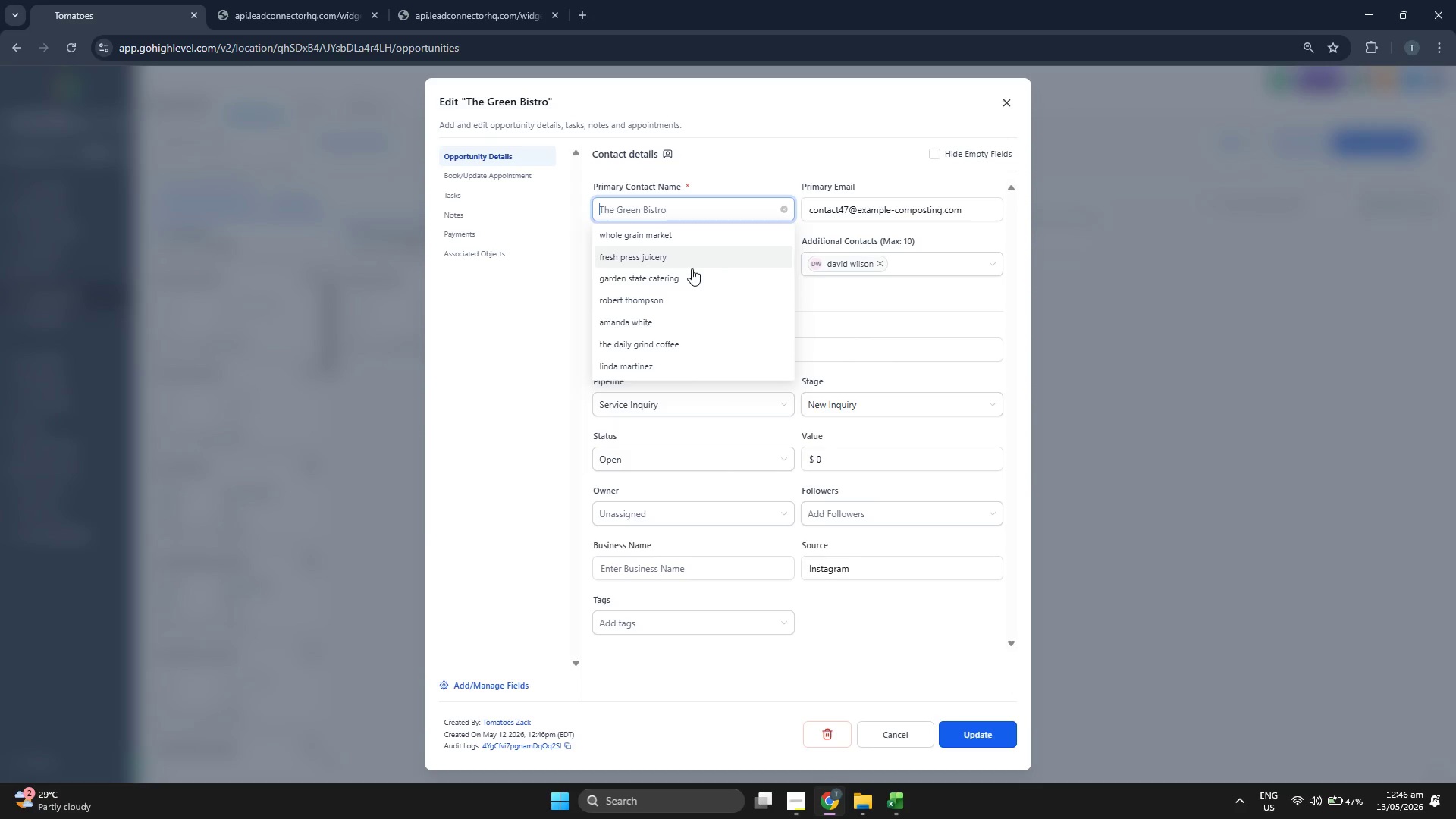 
scroll: coordinate [691, 293], scroll_direction: down, amount: 5.0
 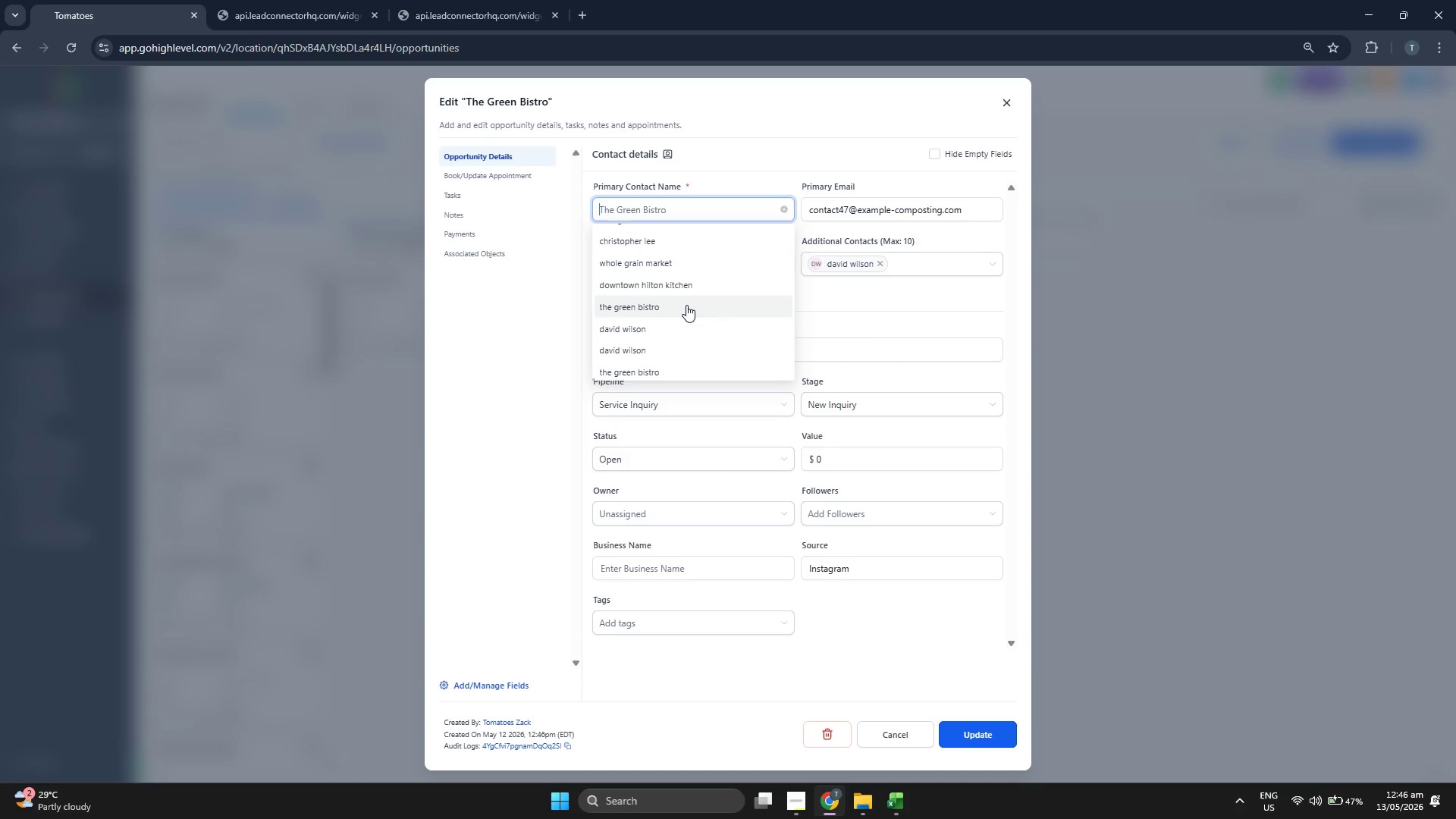 
left_click([686, 332])
 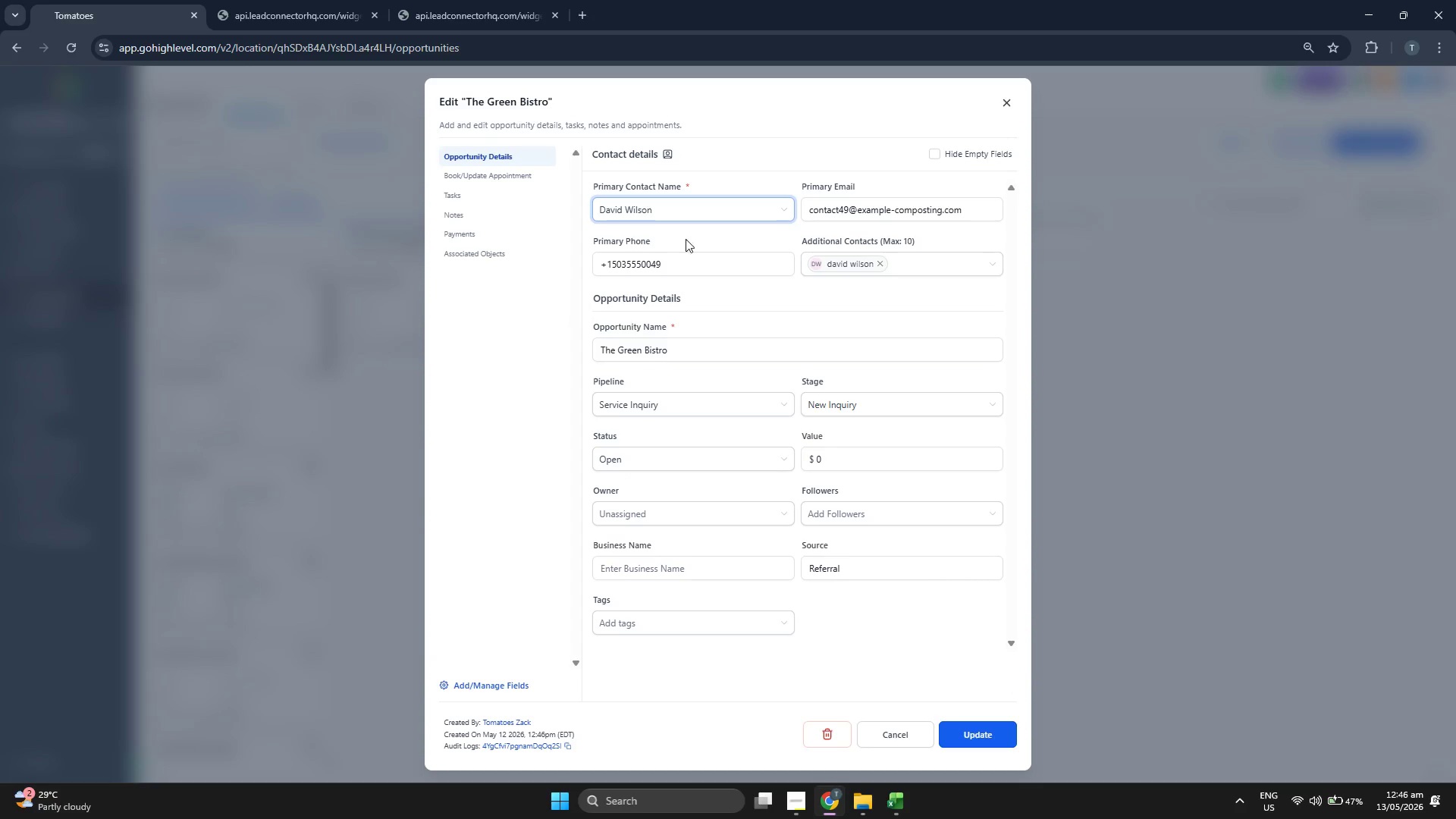 
left_click([701, 212])
 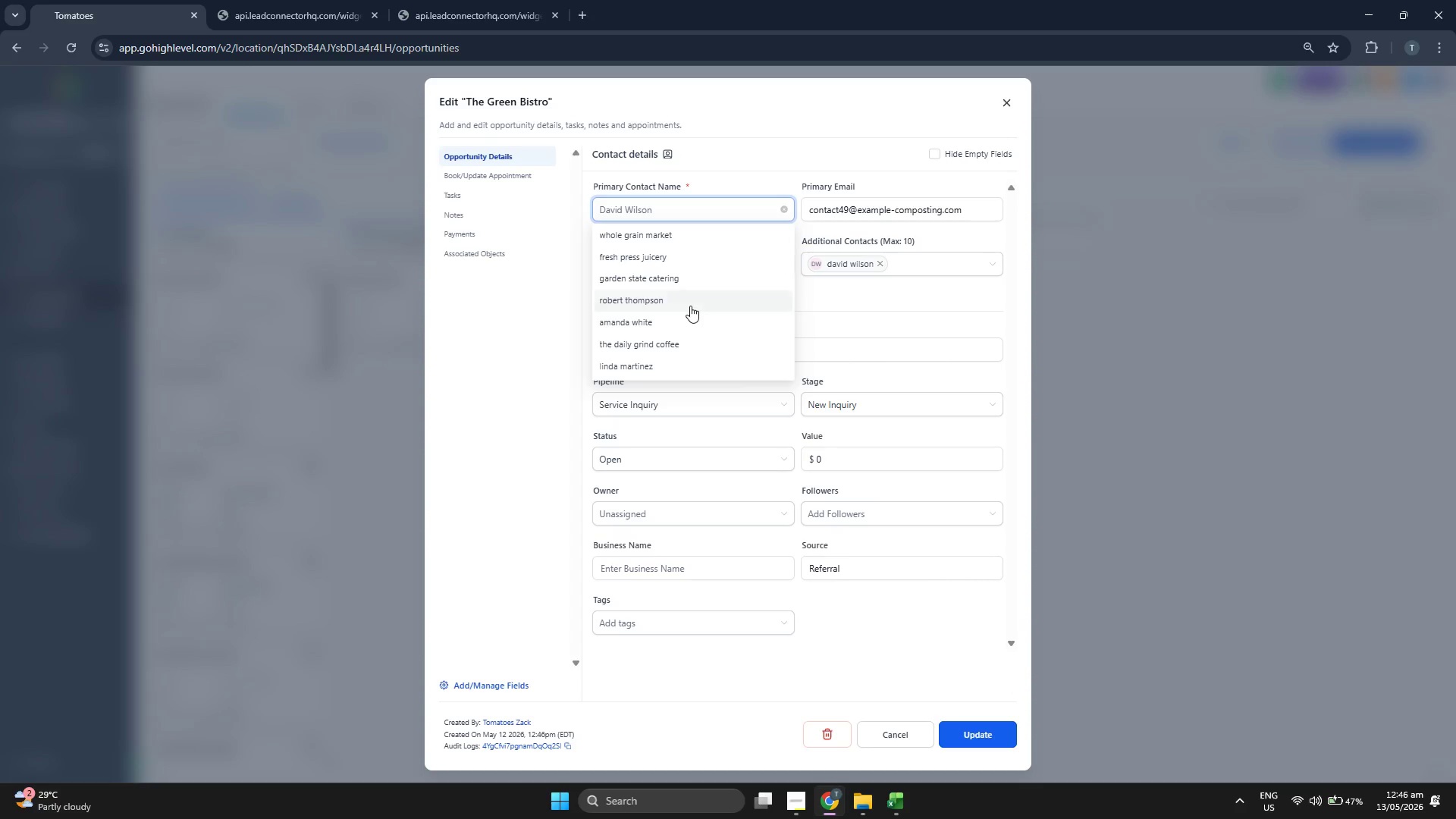 
scroll: coordinate [690, 306], scroll_direction: down, amount: 5.0
 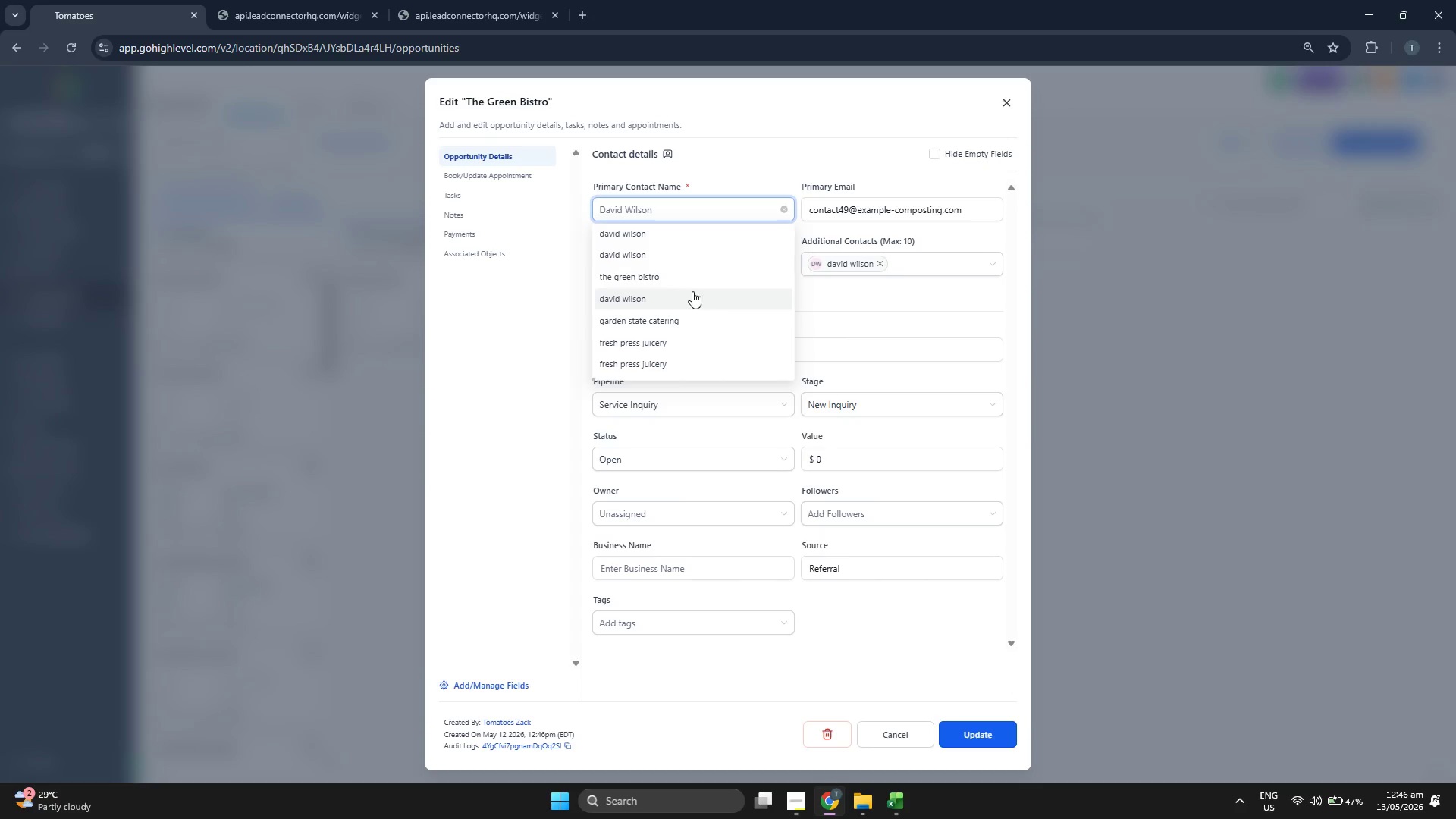 
left_click([704, 249])
 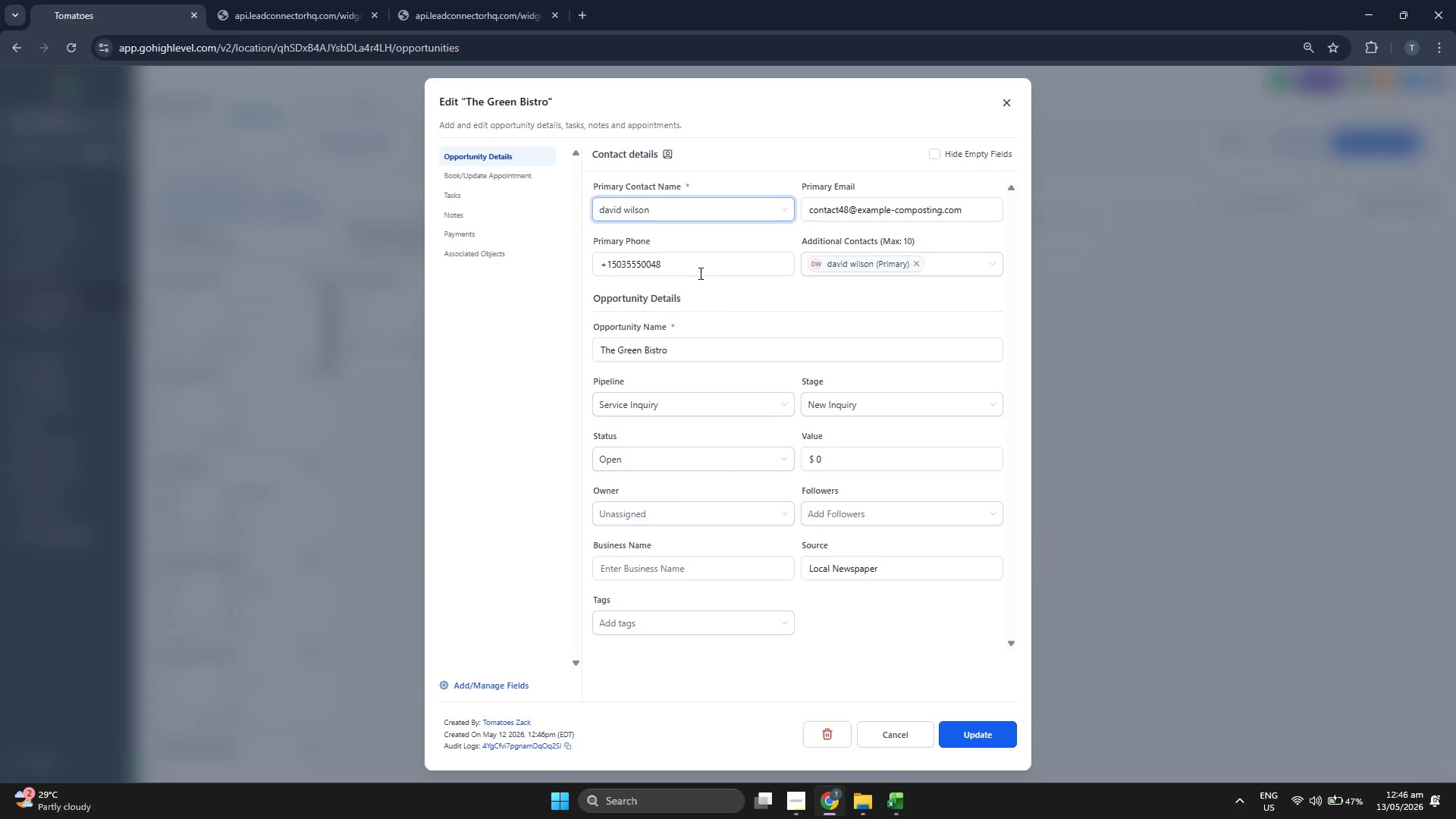 
left_click([684, 206])
 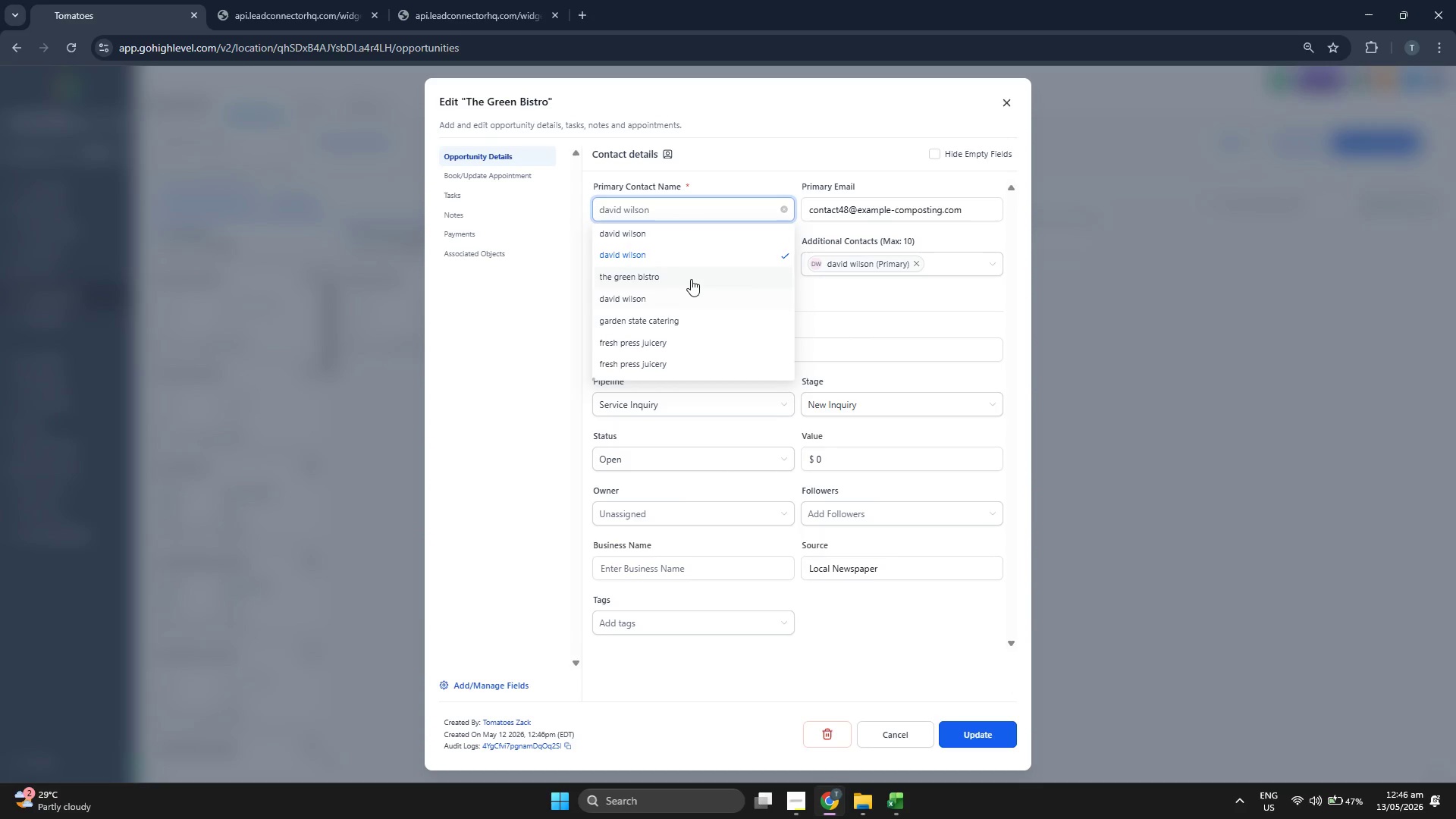 
left_click([692, 275])
 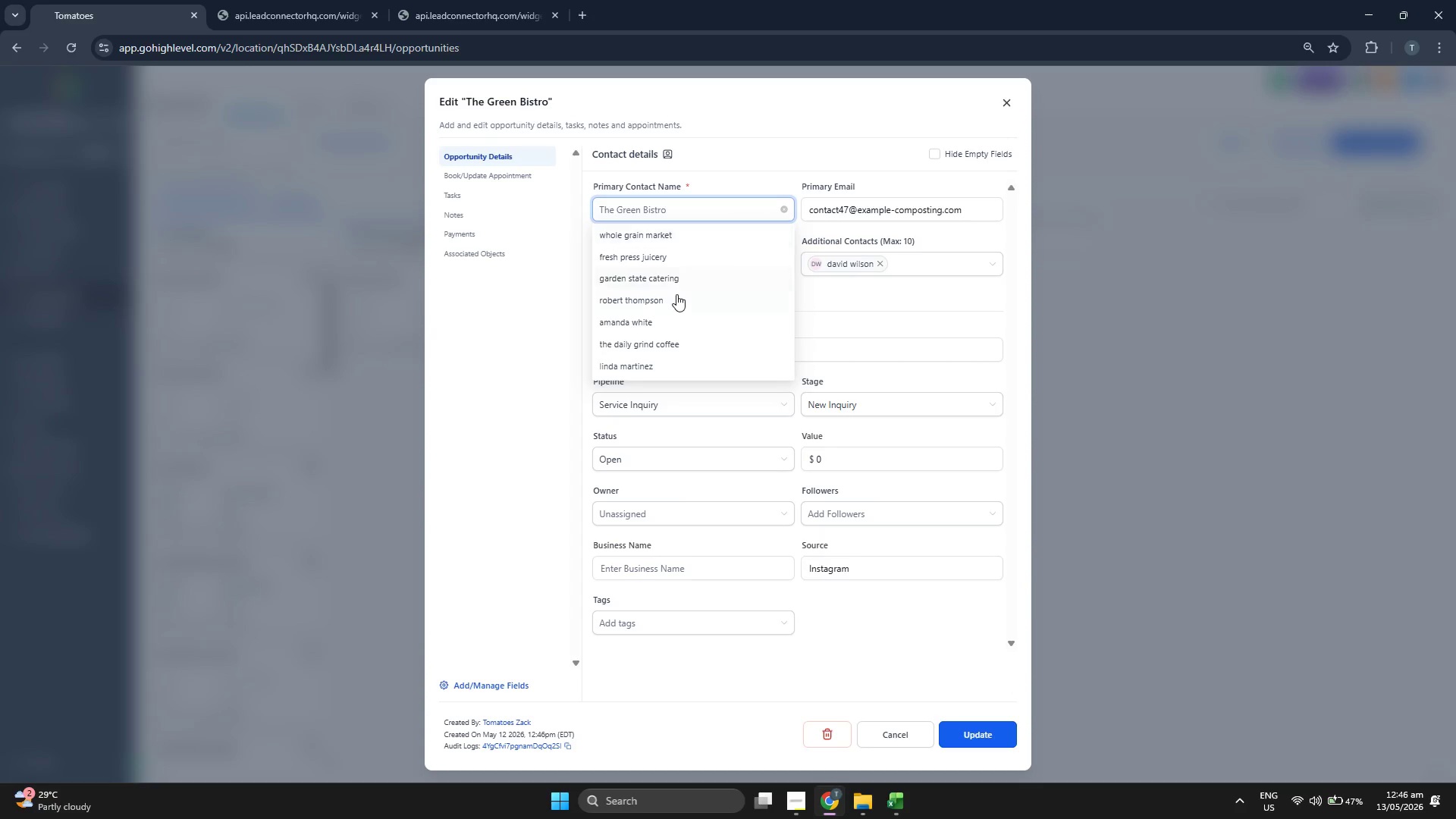 
scroll: coordinate [696, 284], scroll_direction: down, amount: 8.0
 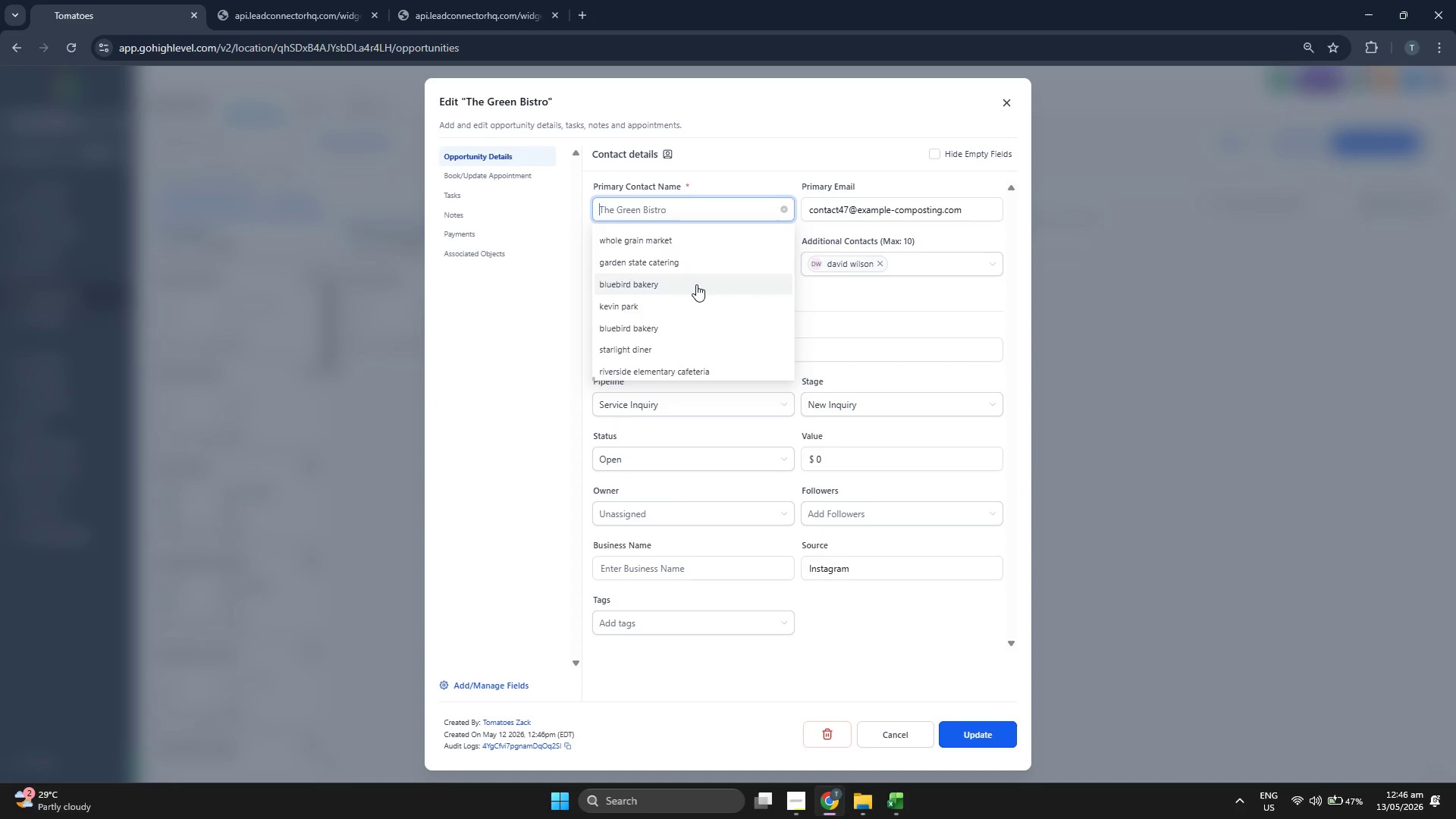 
scroll: coordinate [696, 291], scroll_direction: up, amount: 2.0
 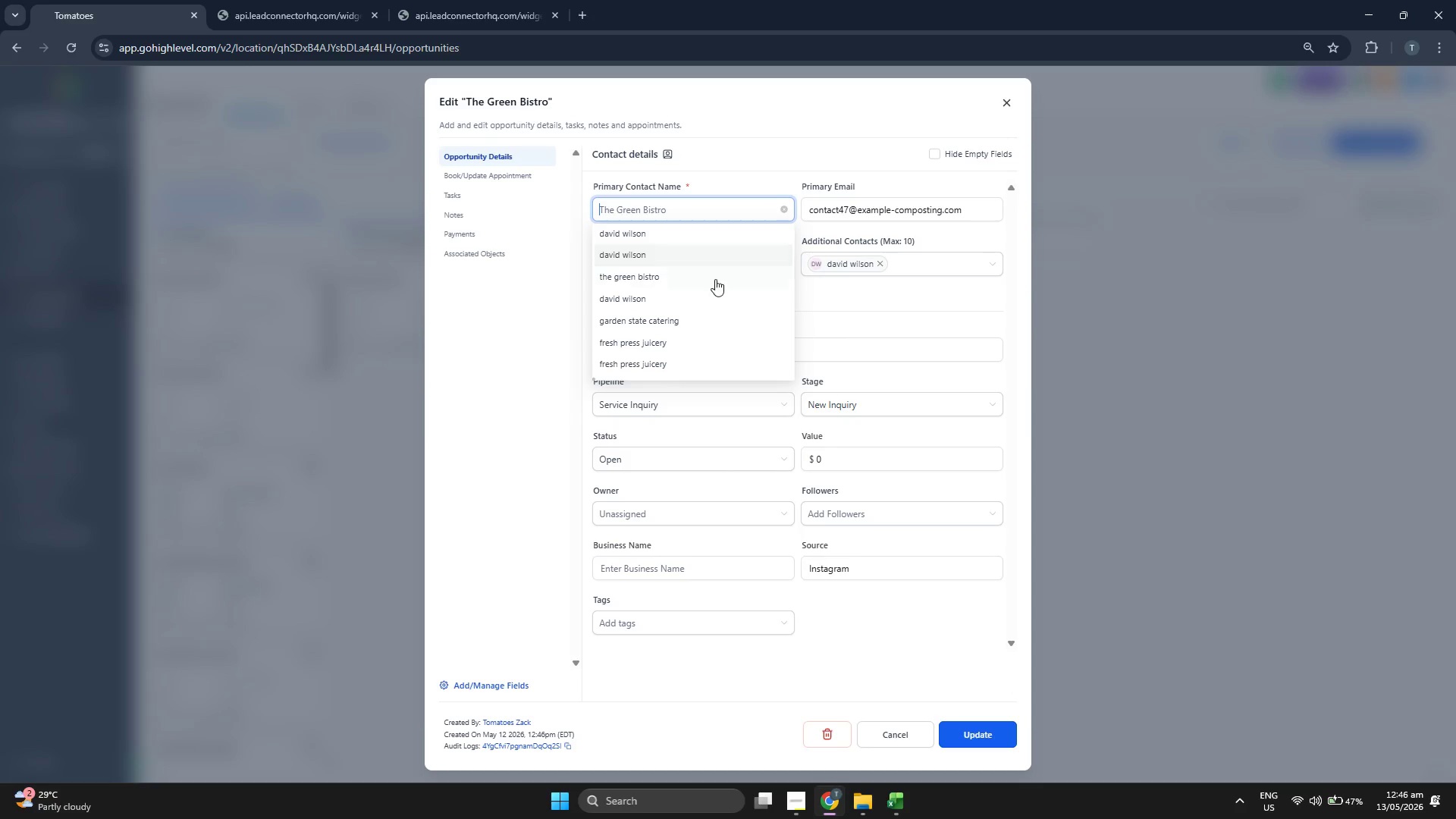 
left_click([715, 291])
 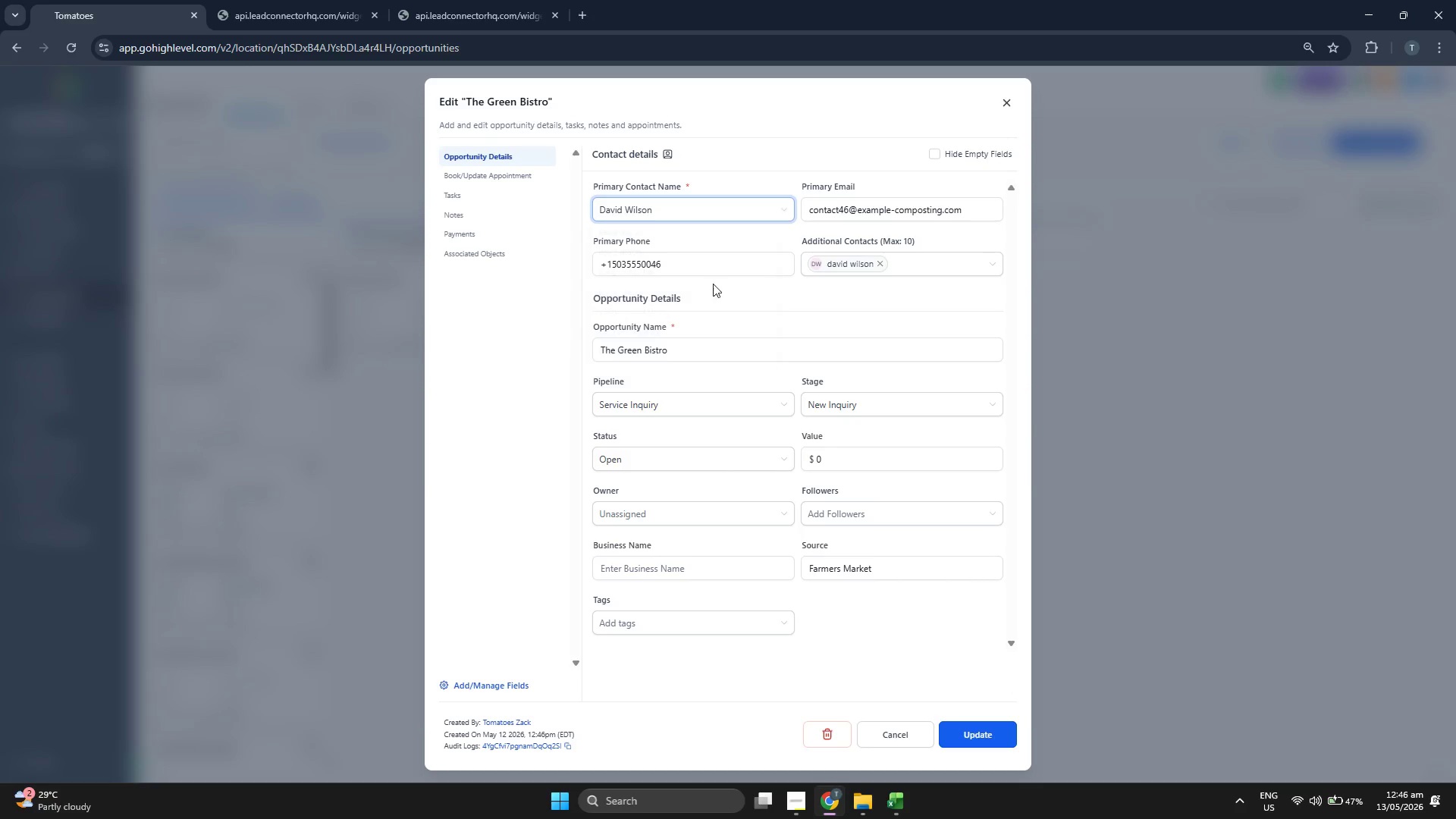 
mouse_move([710, 249])
 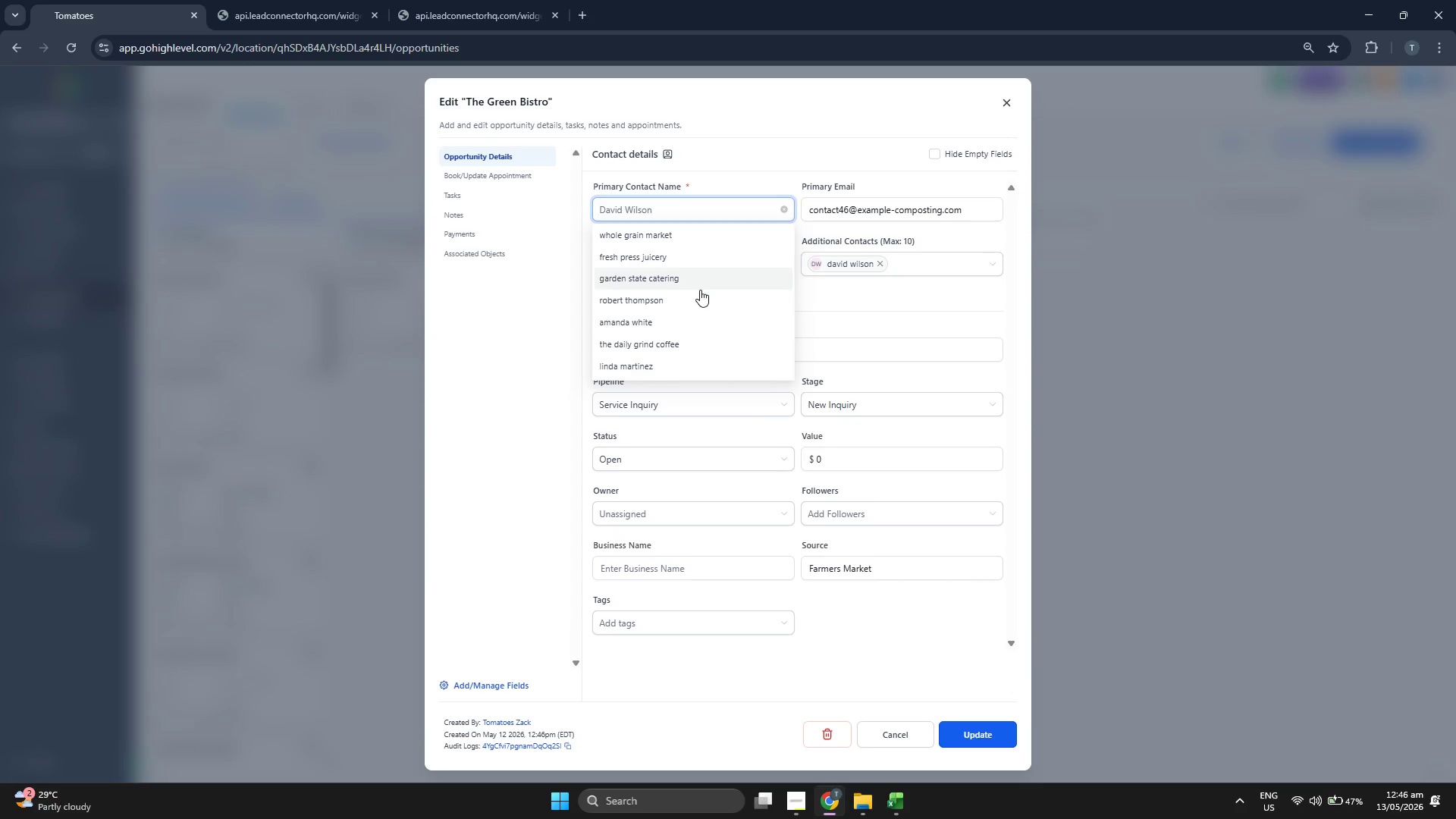 
scroll: coordinate [700, 289], scroll_direction: down, amount: 4.0
 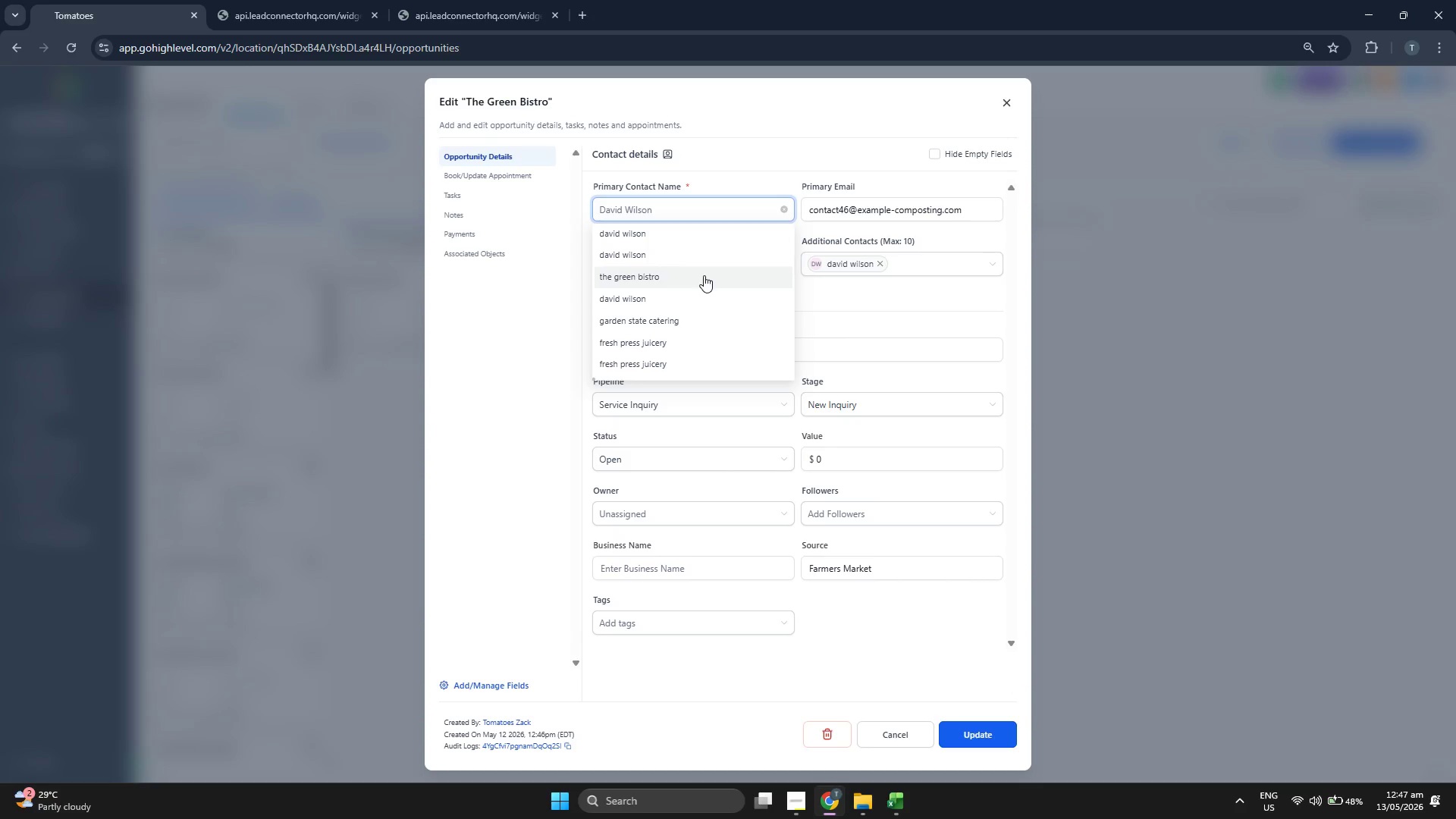 
left_click([704, 255])
 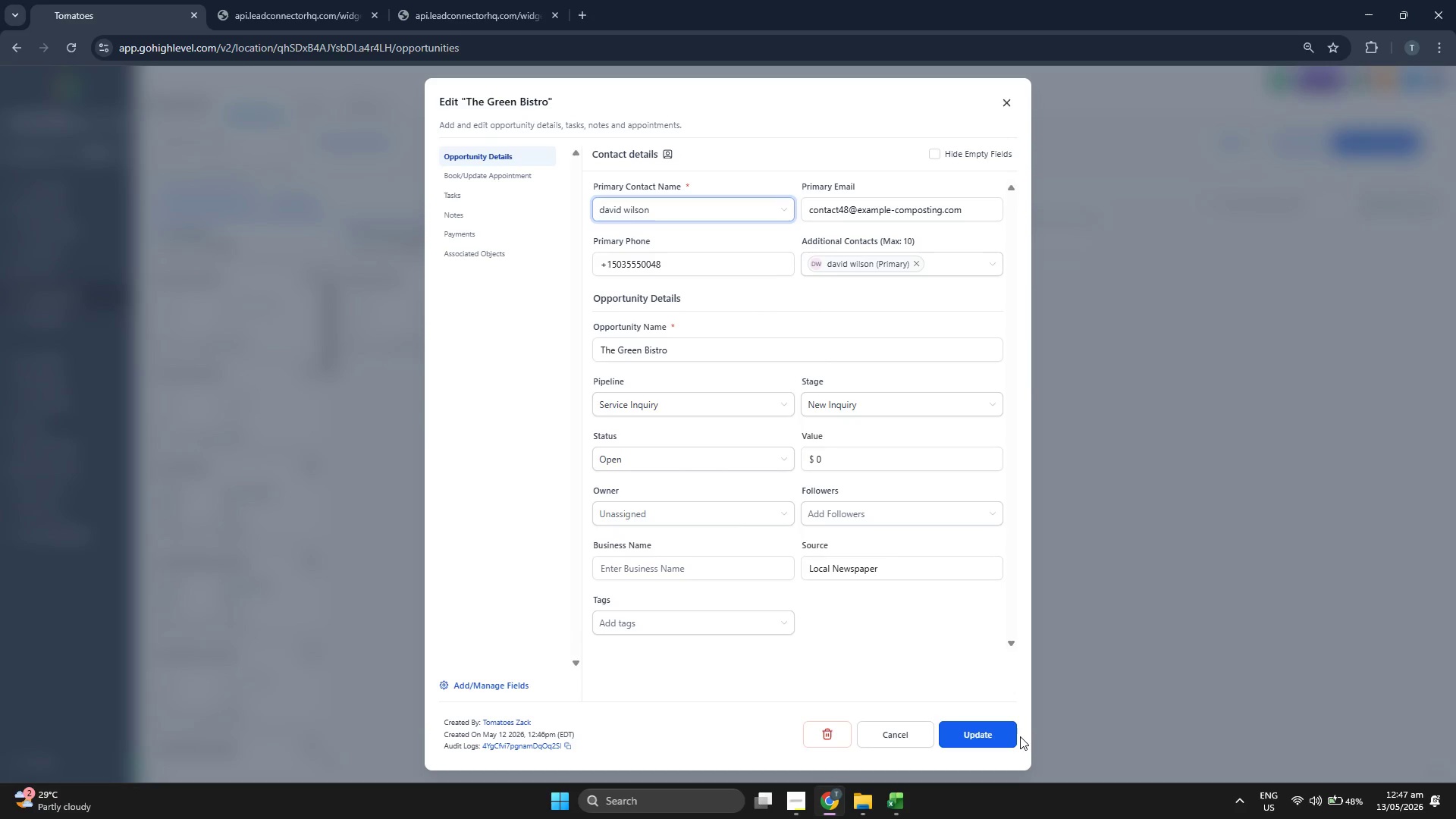 
double_click([995, 736])
 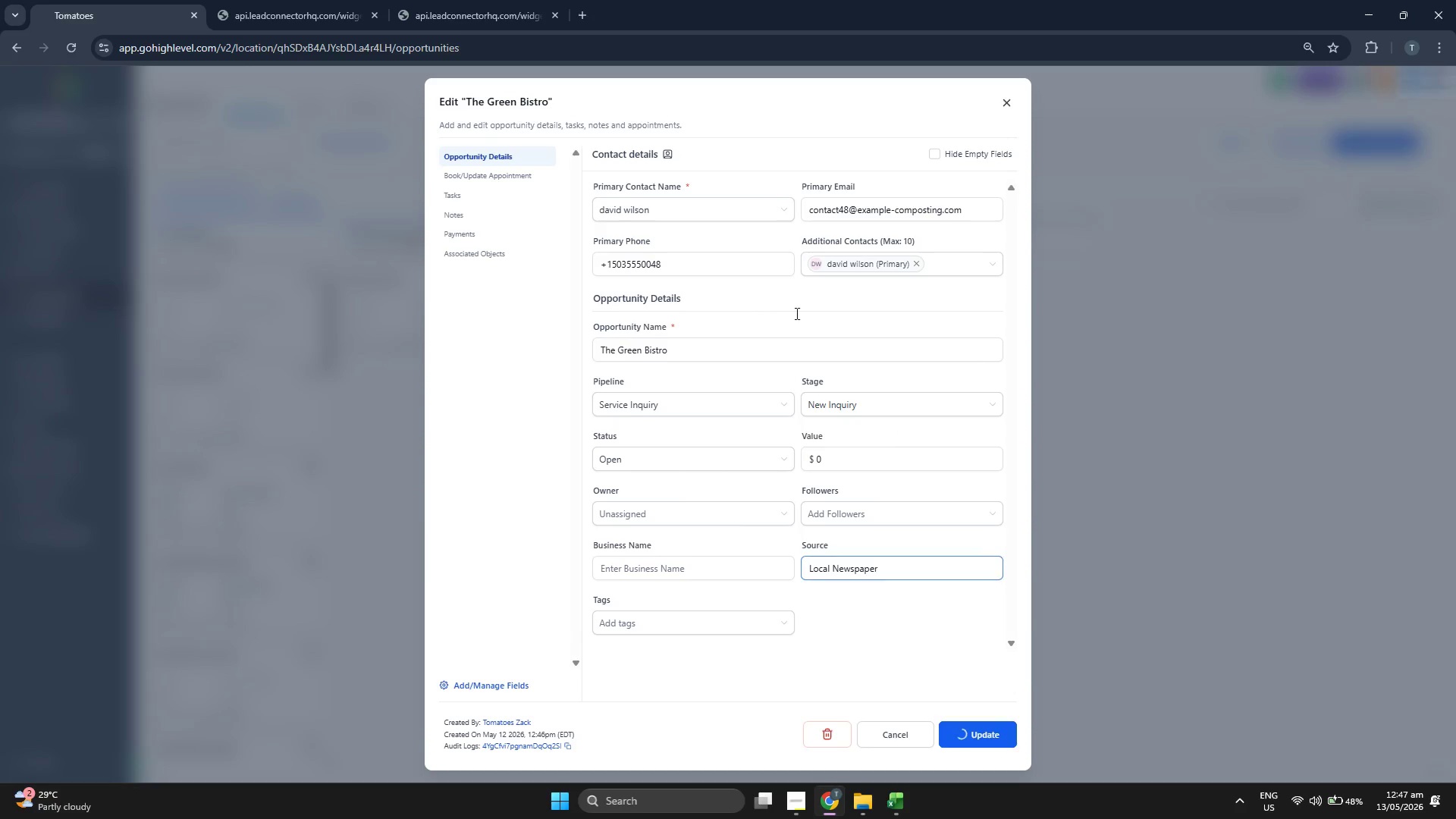 
left_click([1016, 97])
 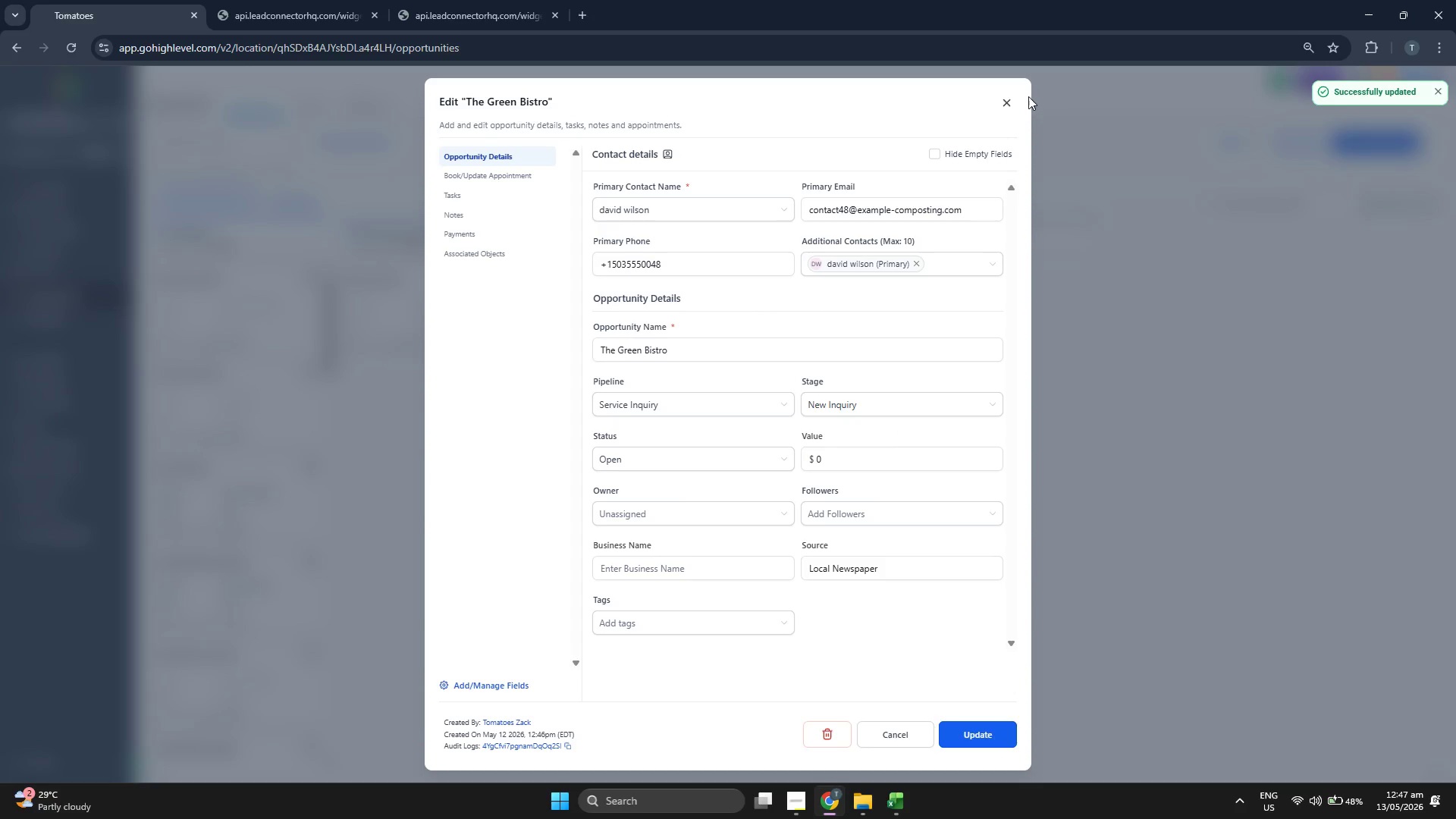 
left_click([1011, 98])
 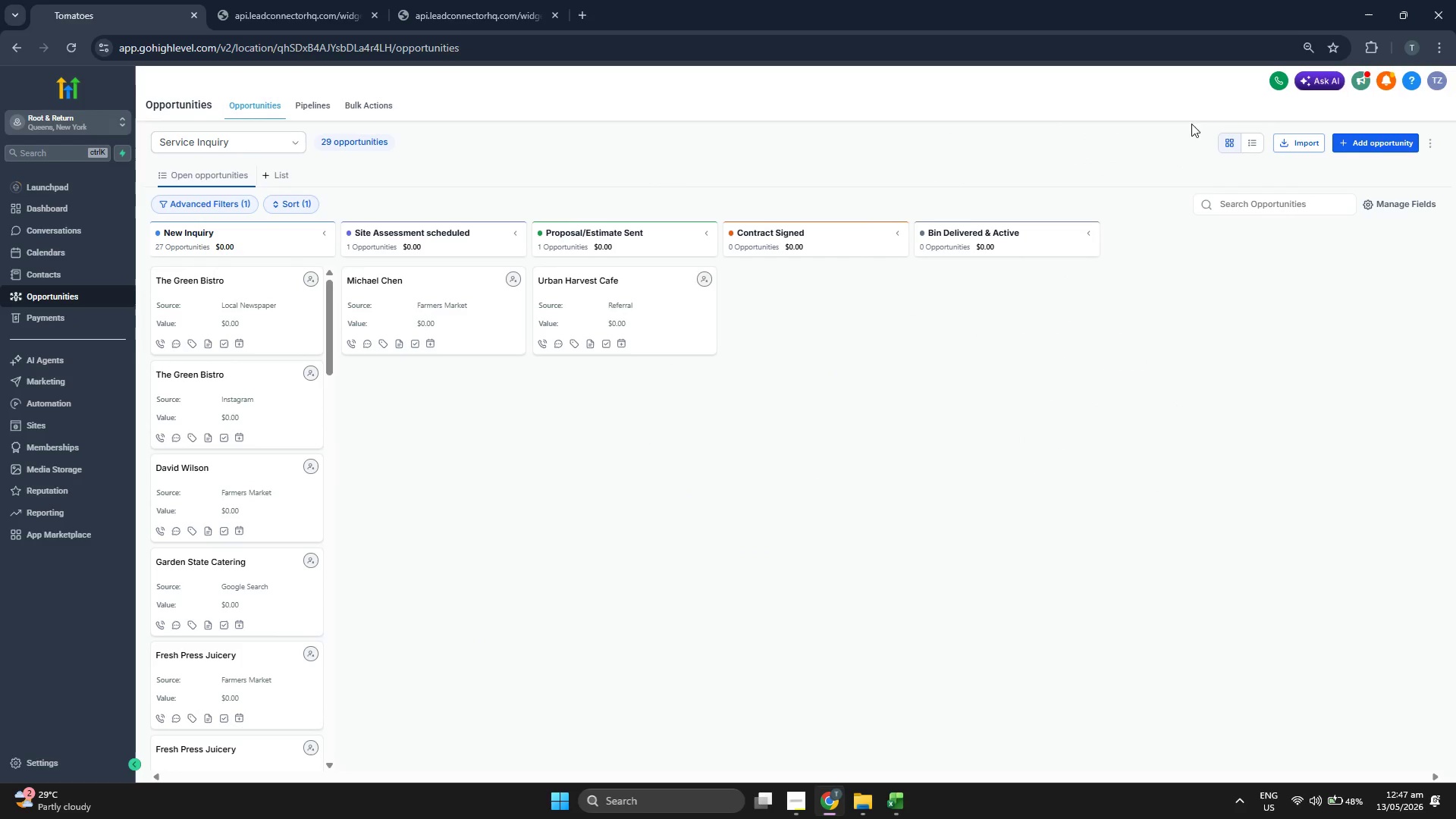 
left_click([1356, 158])
 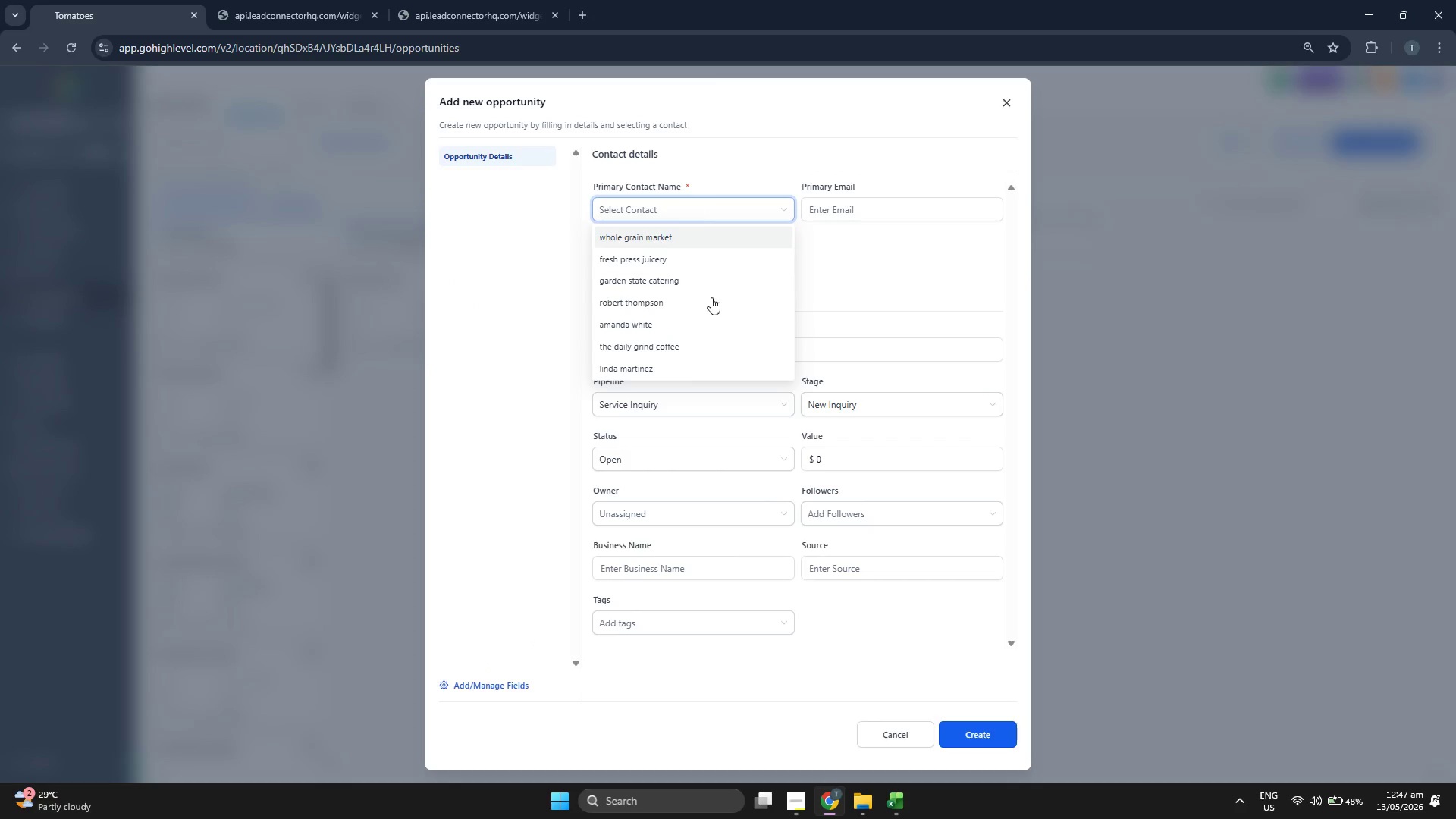 
scroll: coordinate [726, 317], scroll_direction: down, amount: 6.0
 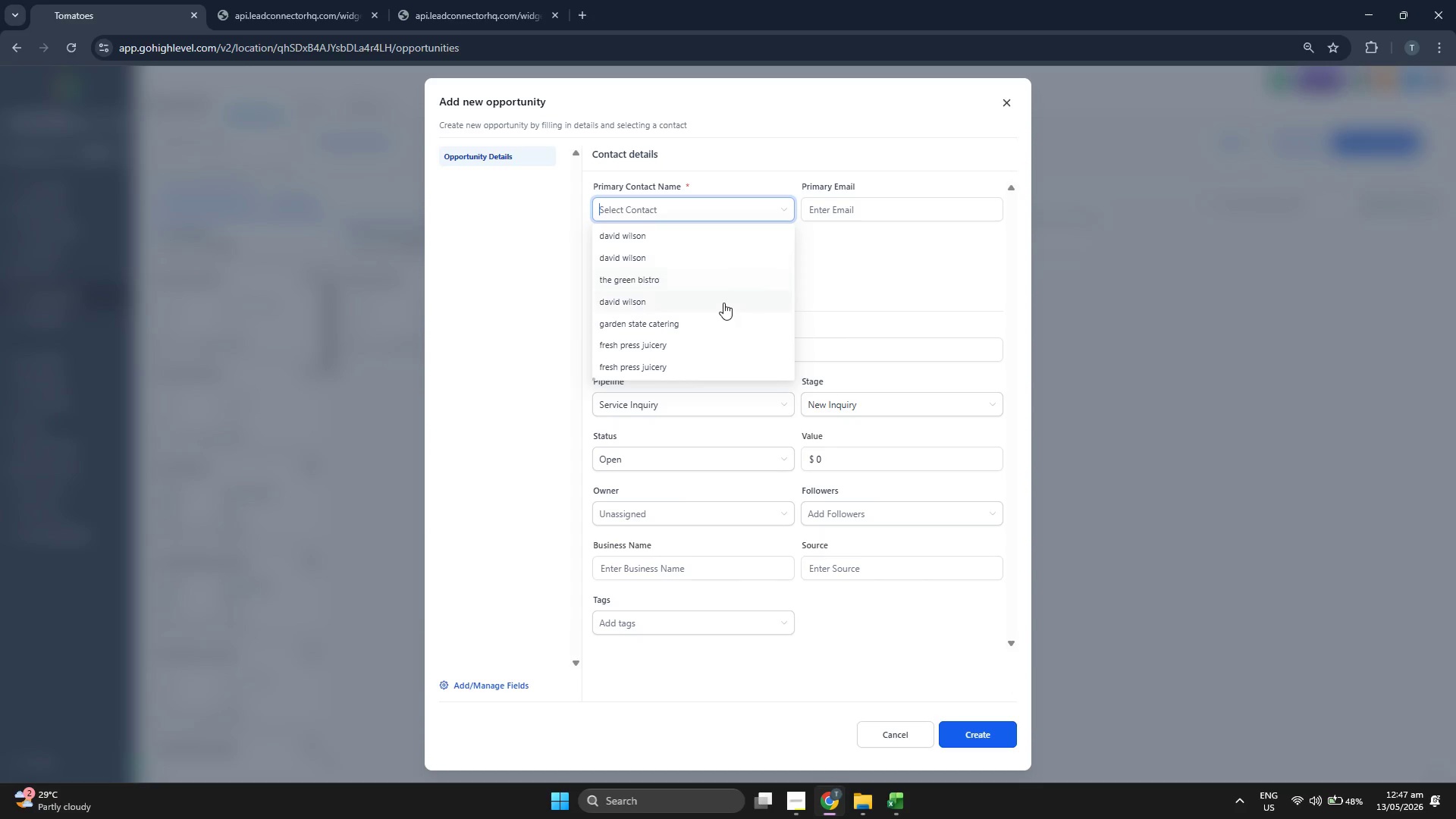 
scroll: coordinate [729, 303], scroll_direction: up, amount: 1.0
 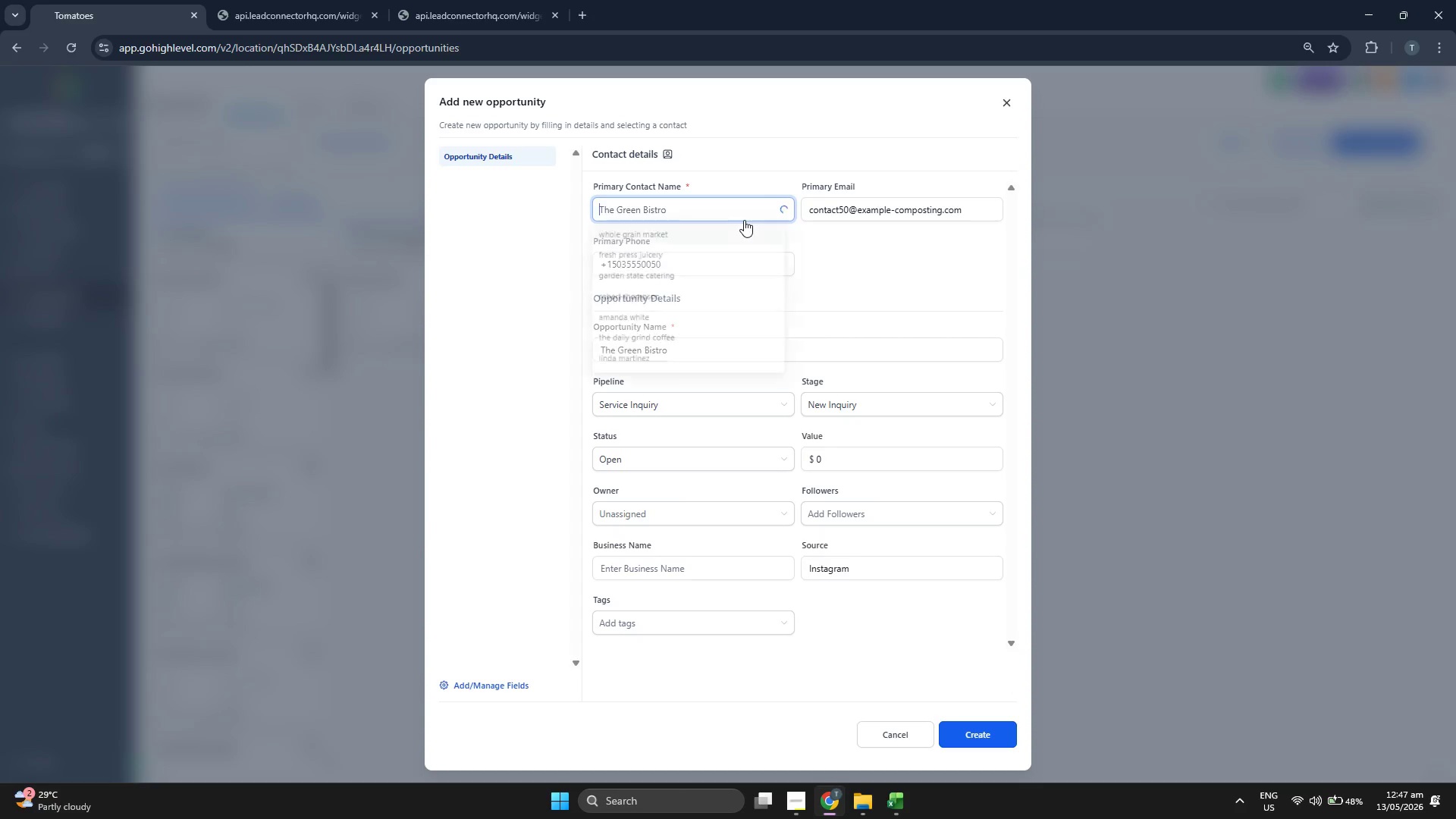 
scroll: coordinate [730, 283], scroll_direction: down, amount: 6.0
 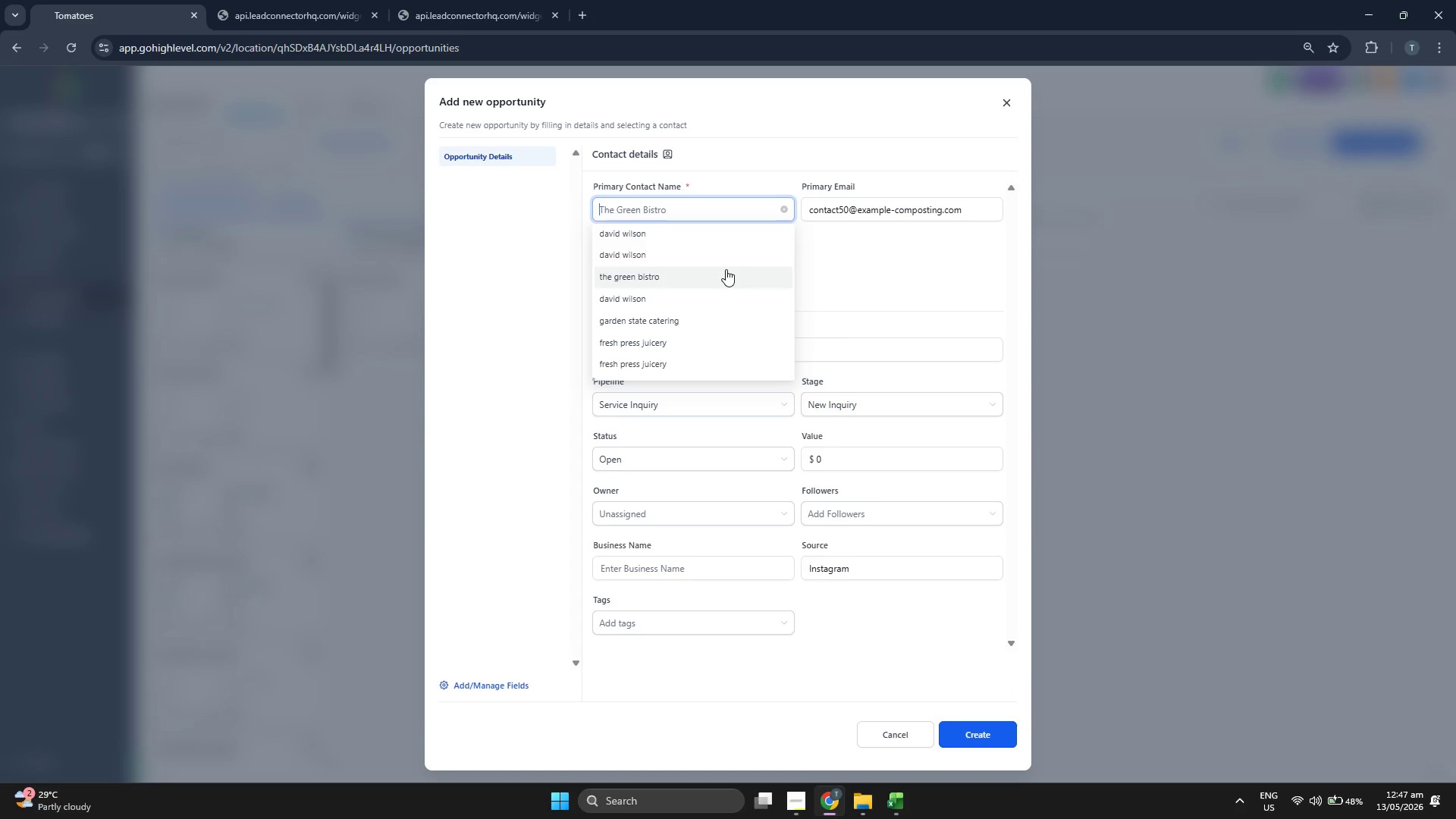 
scroll: coordinate [726, 269], scroll_direction: up, amount: 1.0
 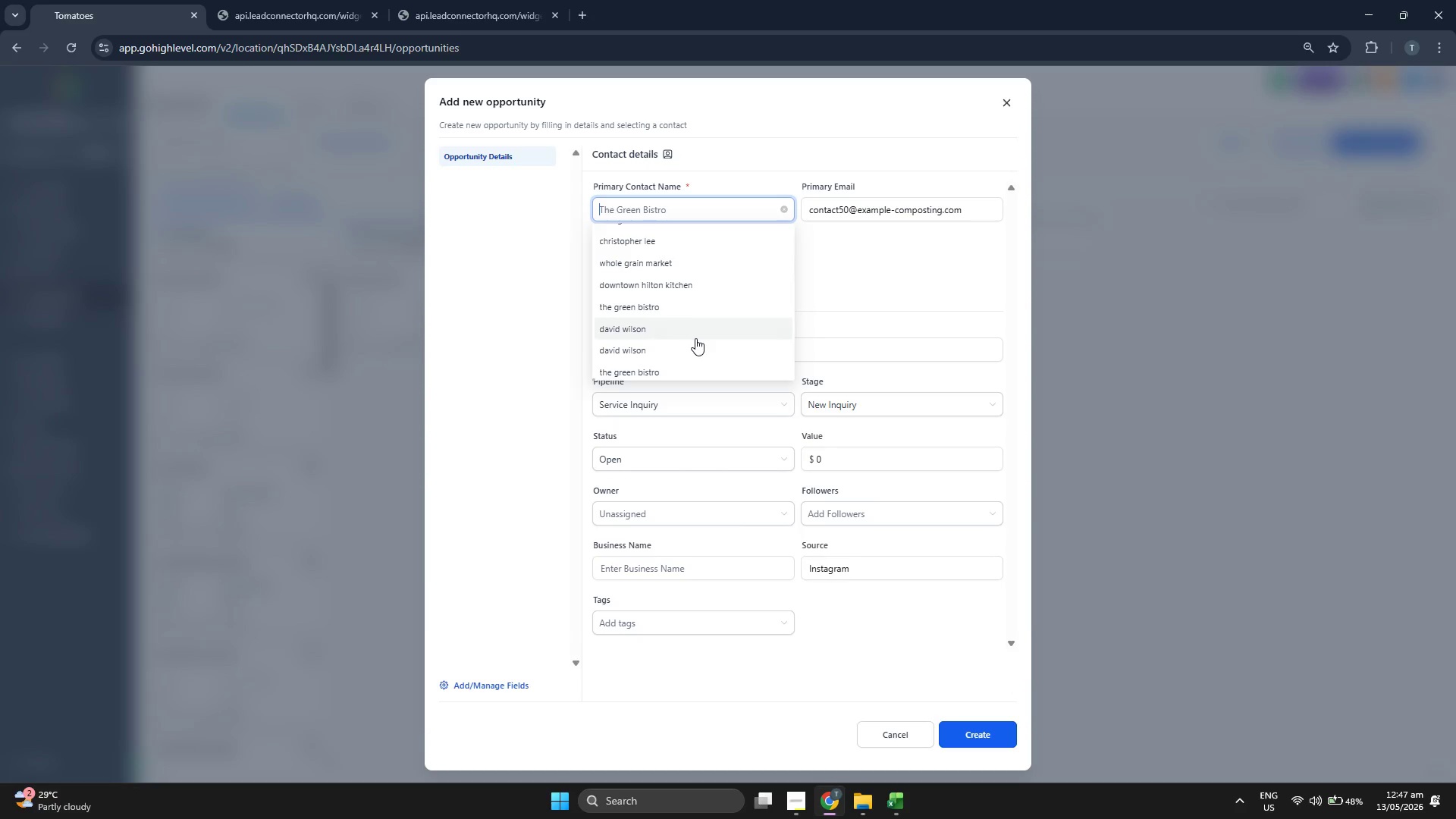 
left_click([695, 336])
 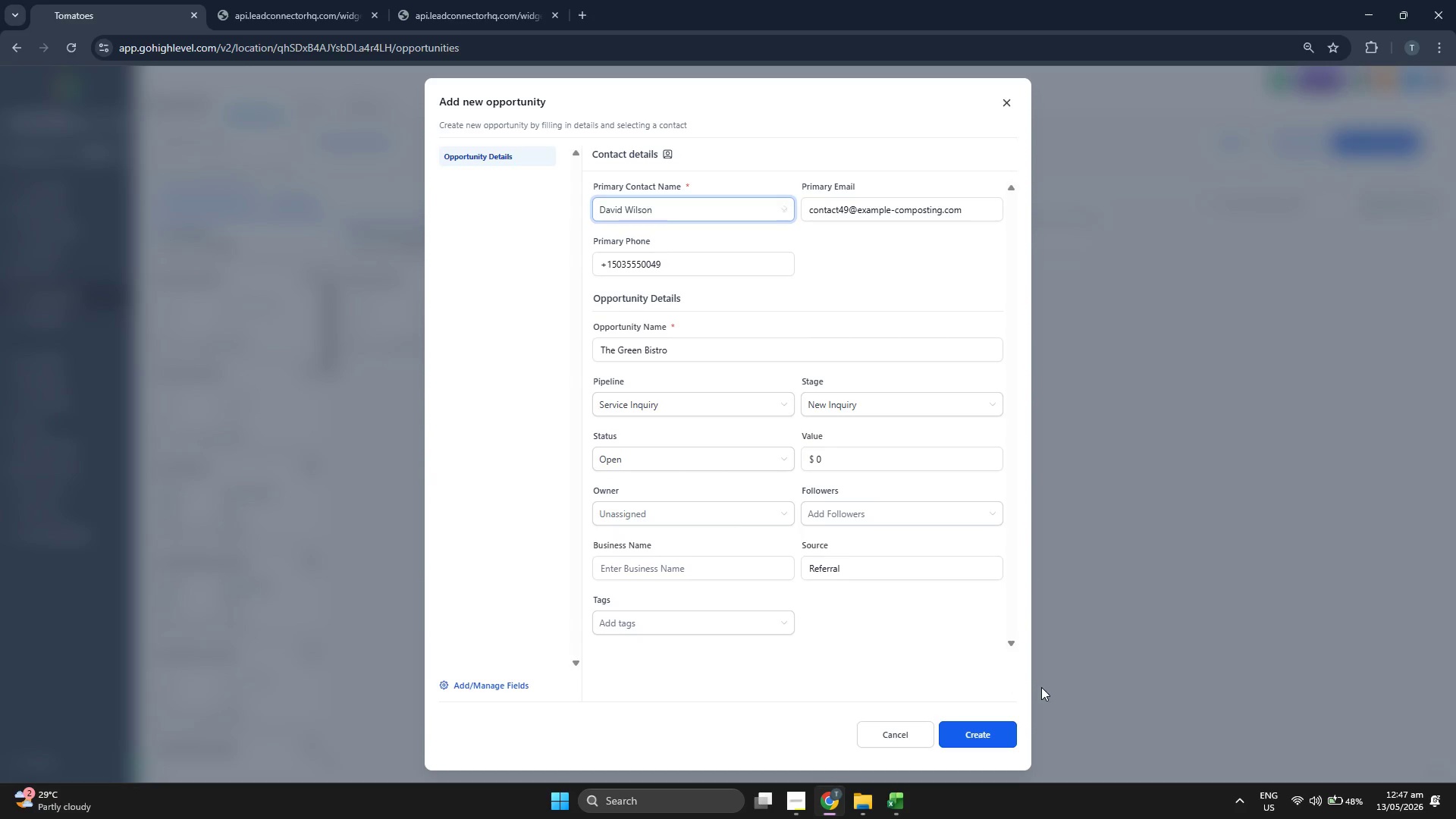 
left_click([1016, 736])
 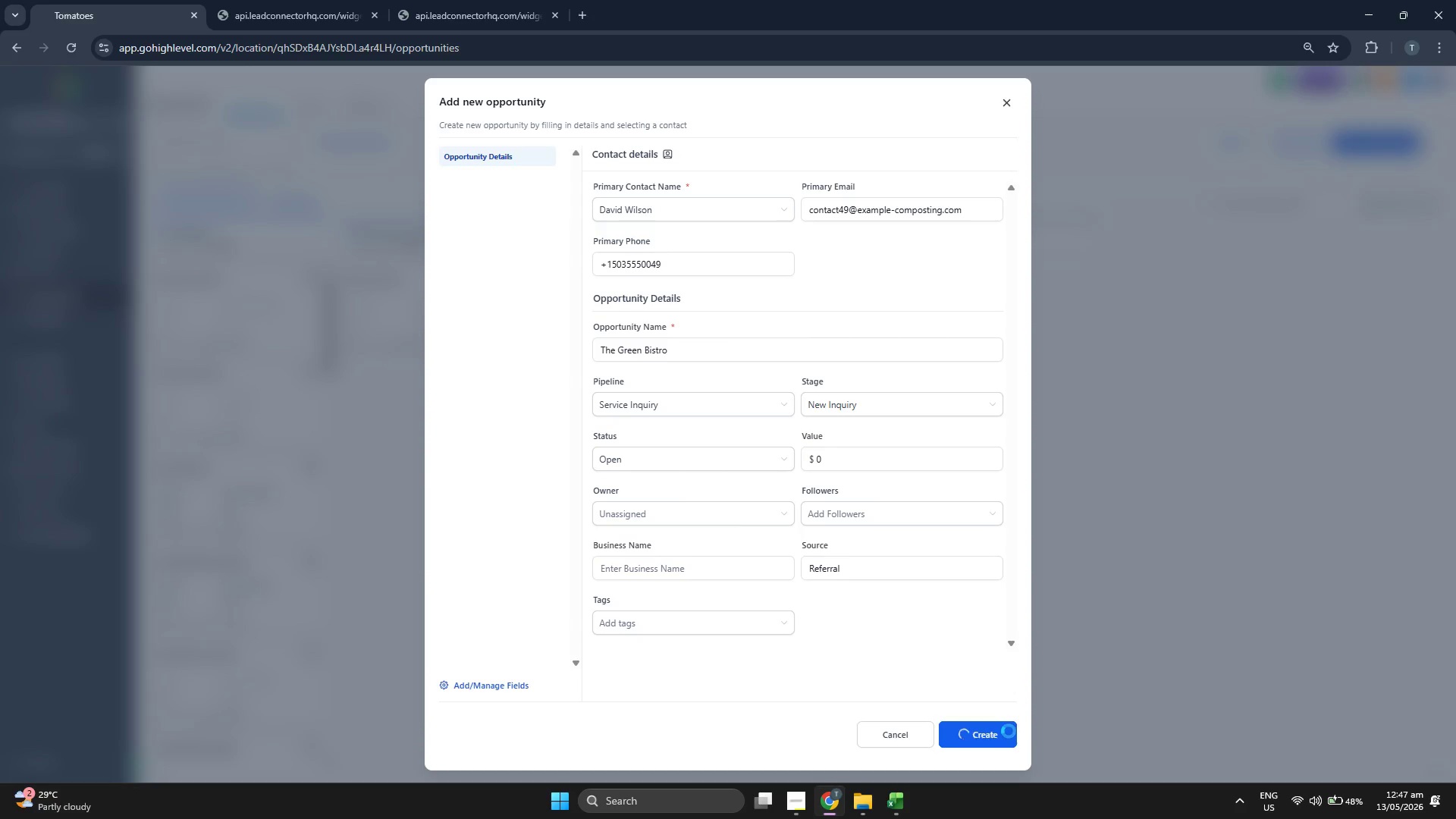 
left_click([1007, 733])
 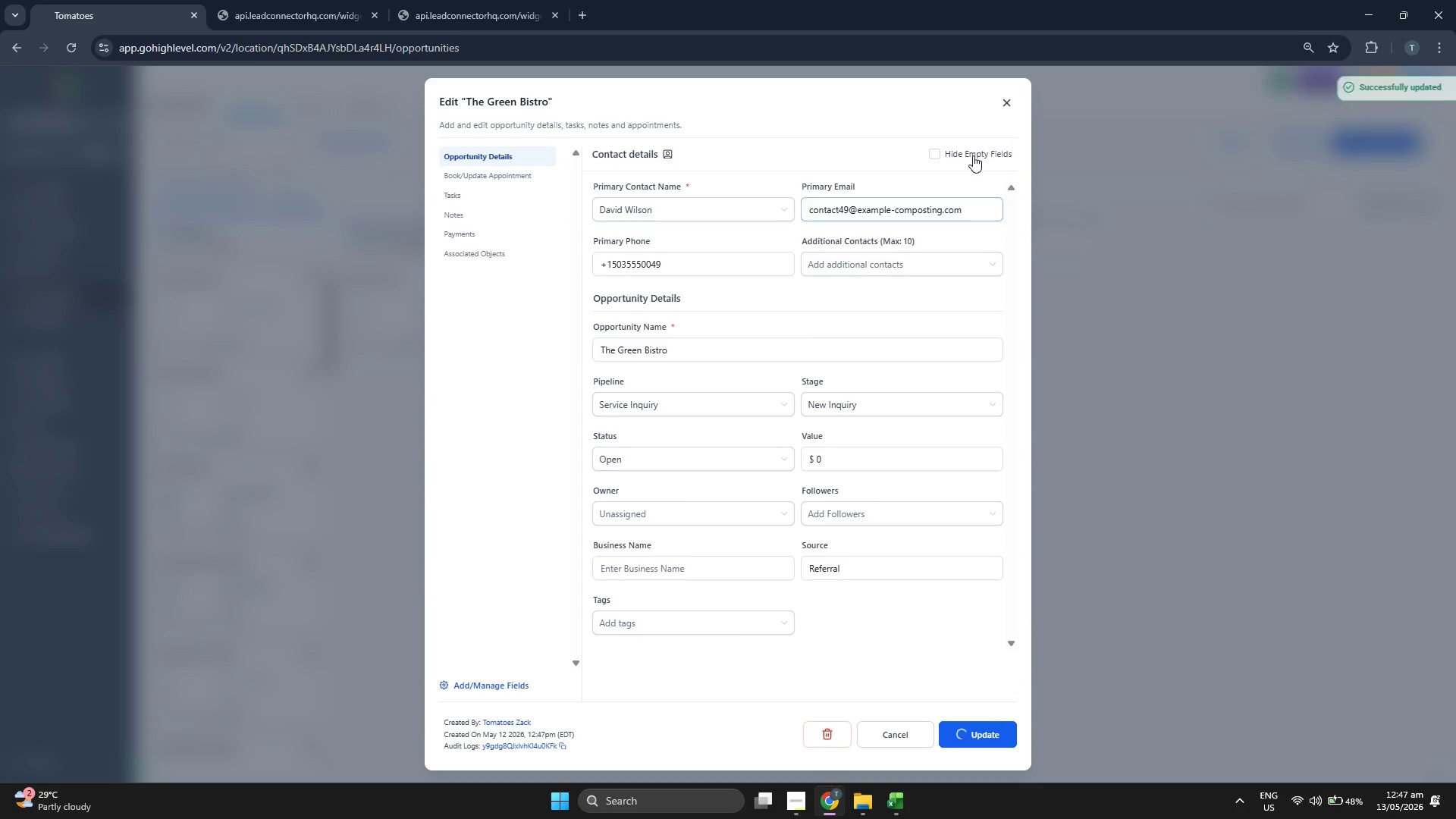 
left_click([1008, 105])
 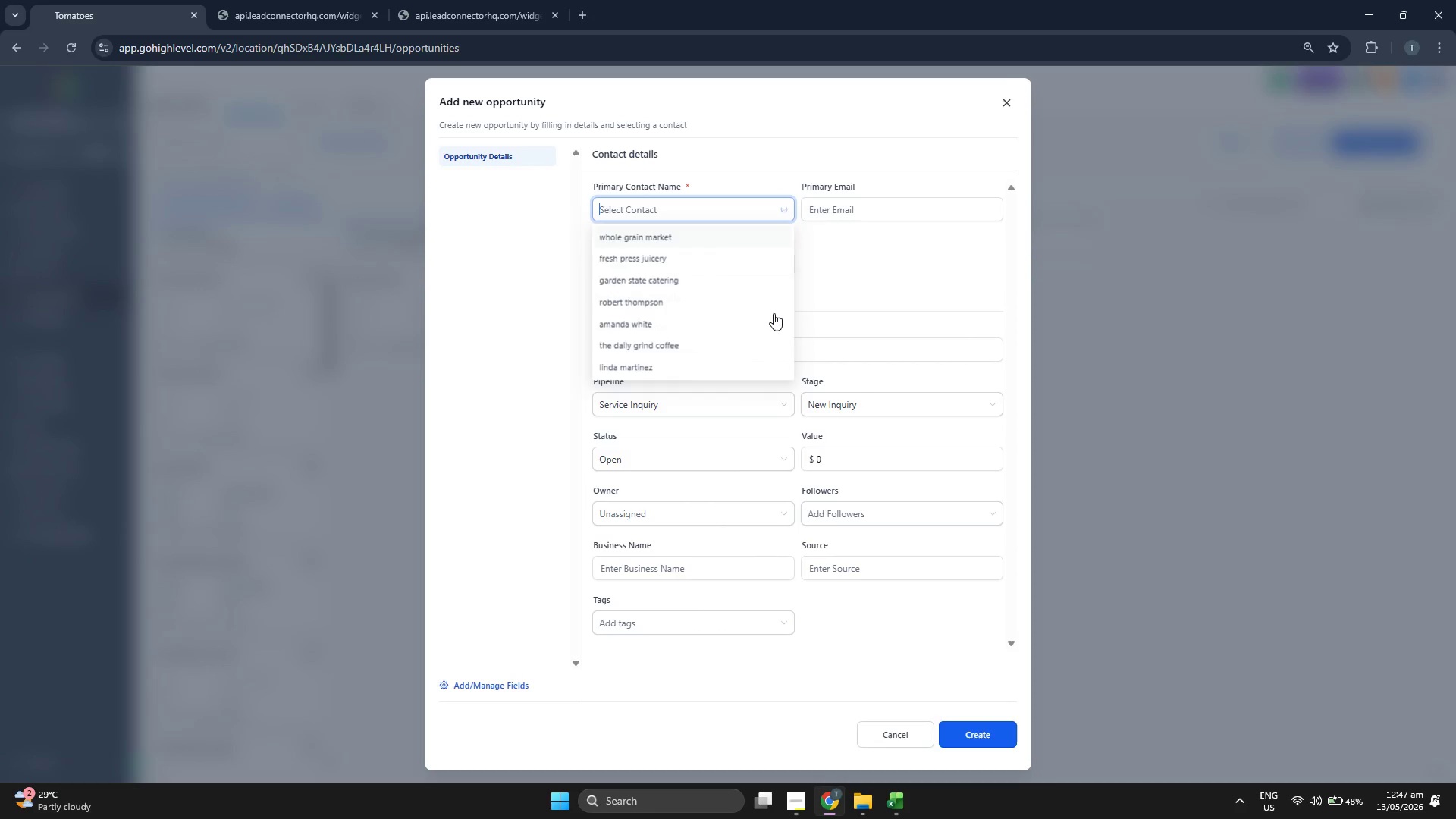 
scroll: coordinate [732, 287], scroll_direction: down, amount: 4.0
 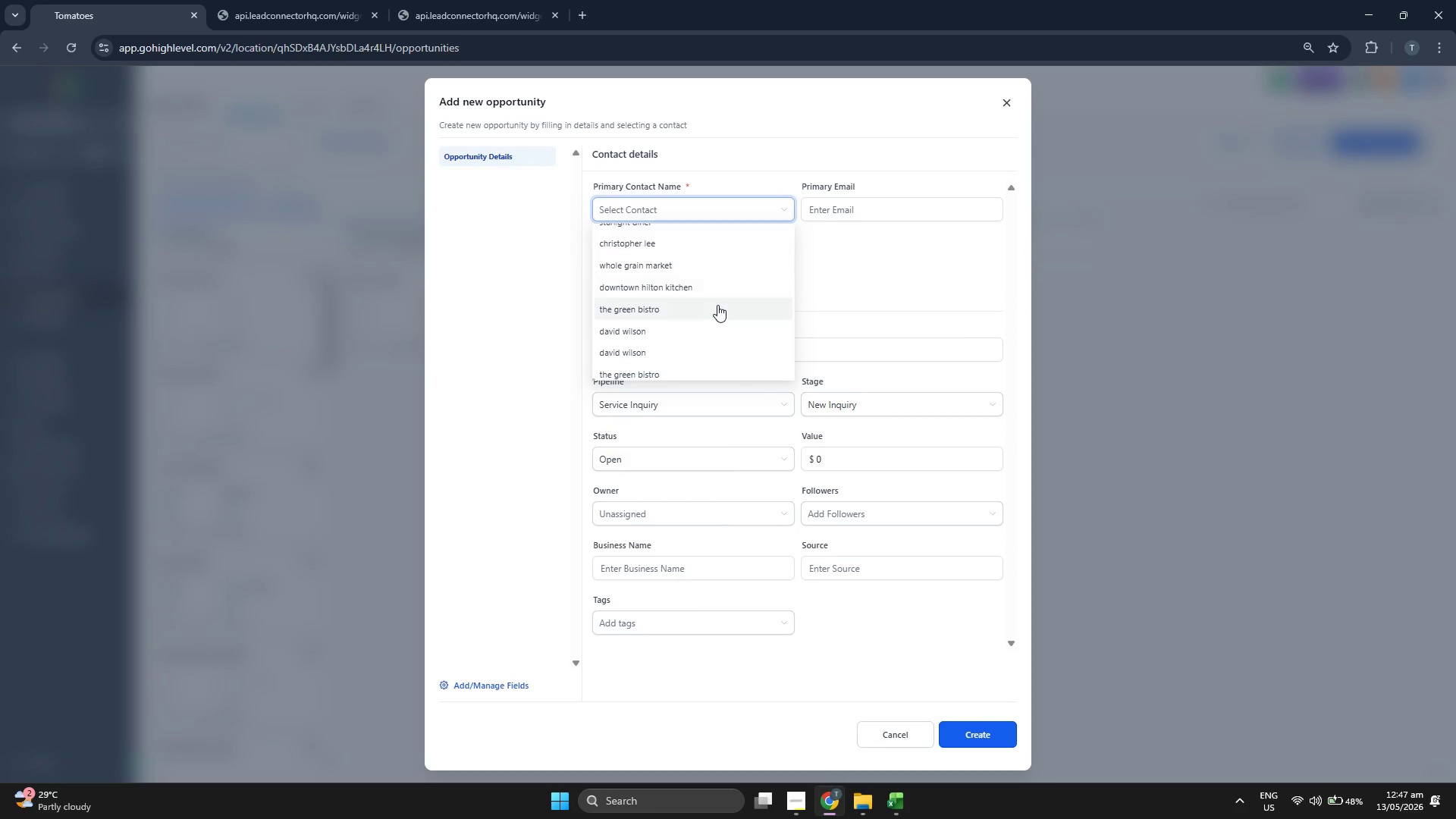 
left_click([717, 303])
 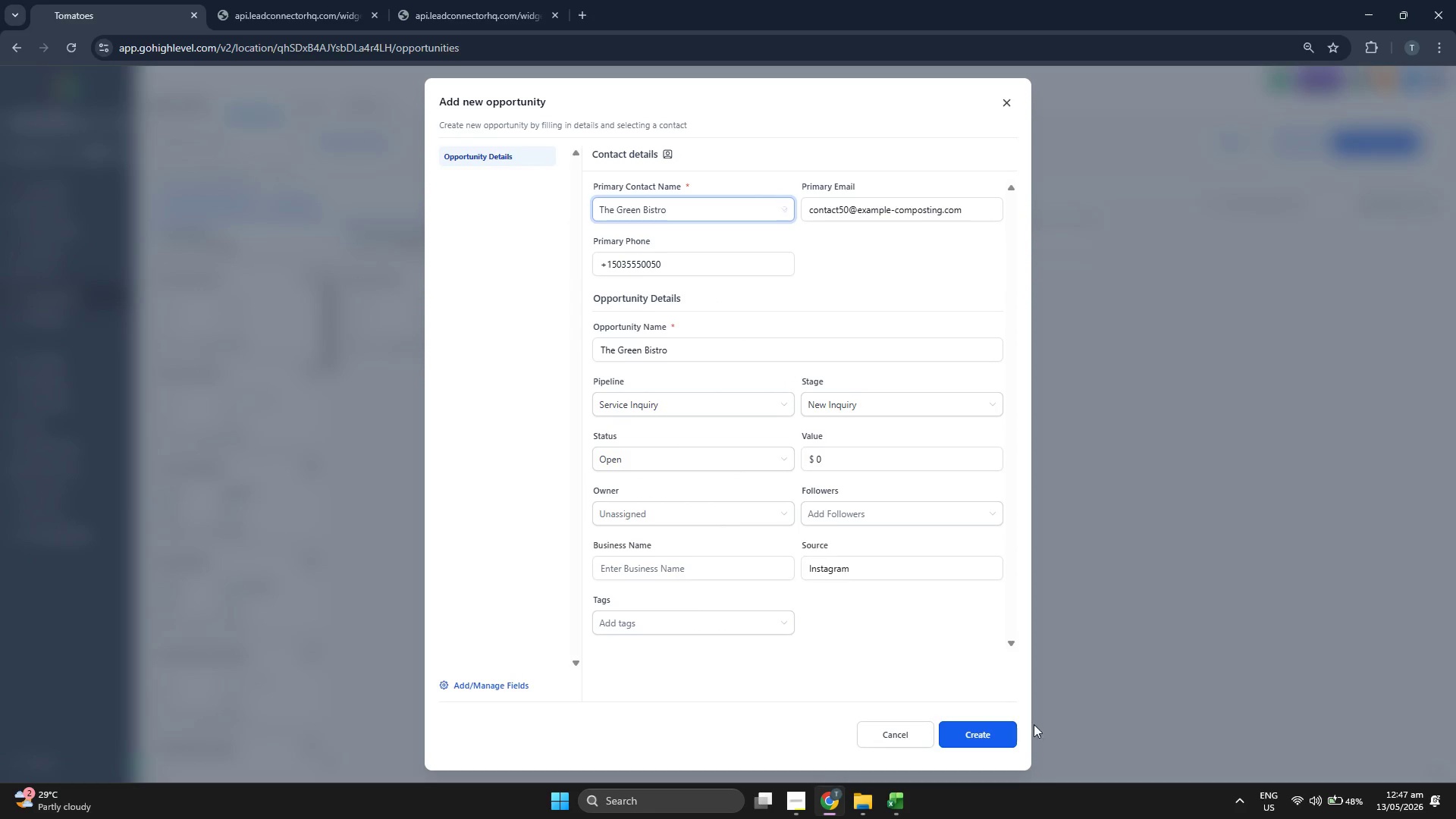 
left_click([987, 739])
 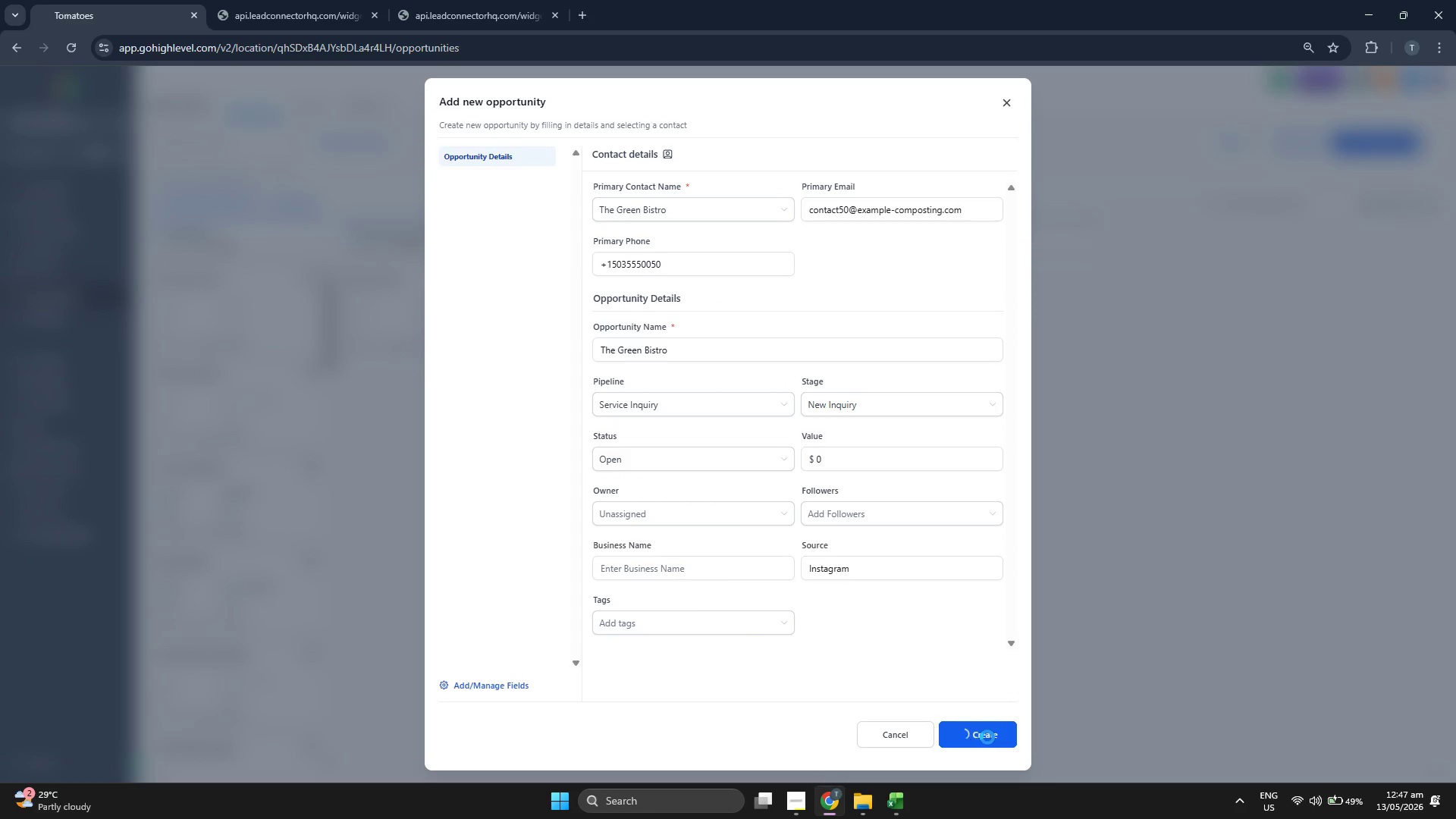 
left_click([987, 735])
 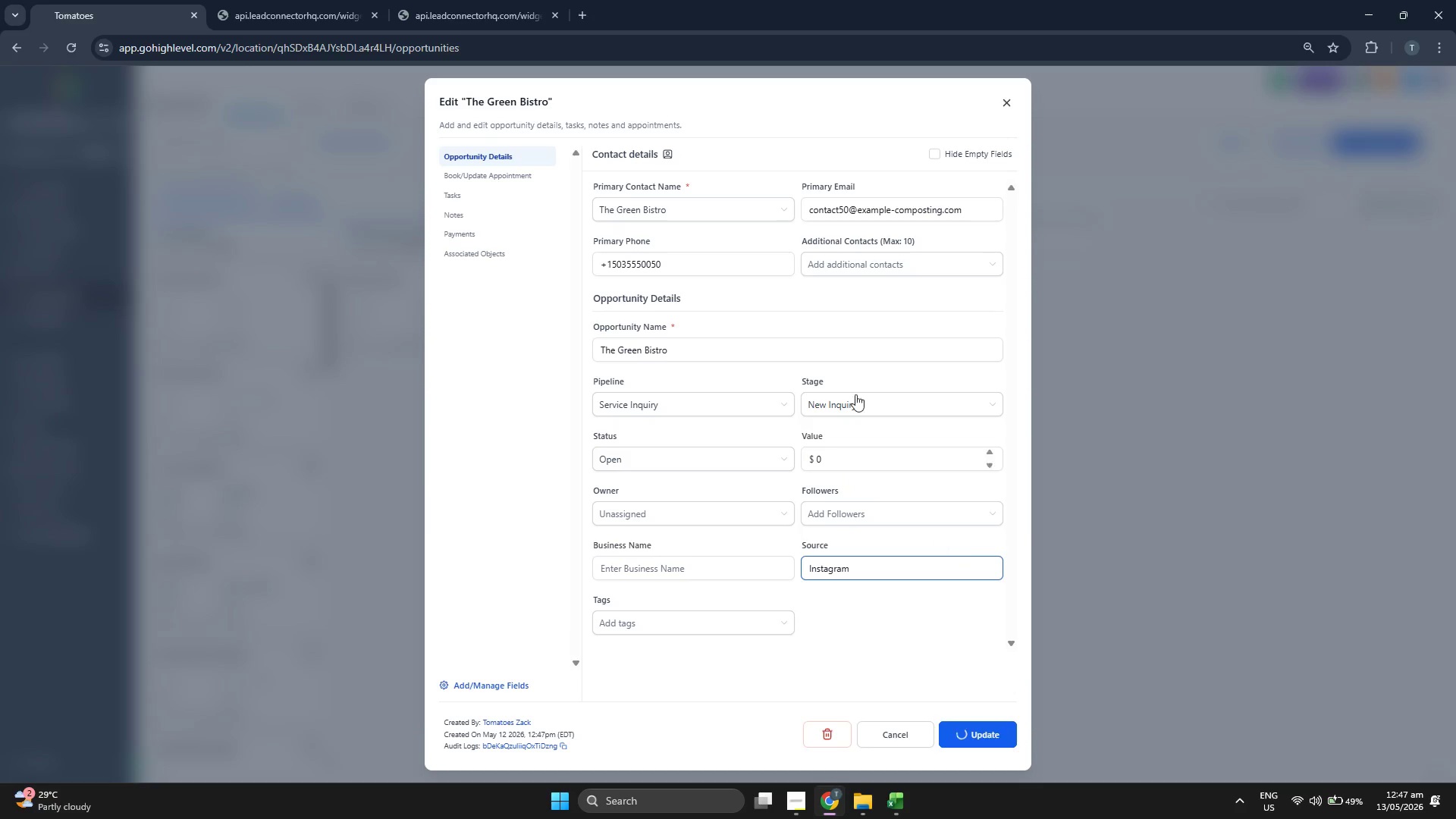 
left_click([1006, 102])
 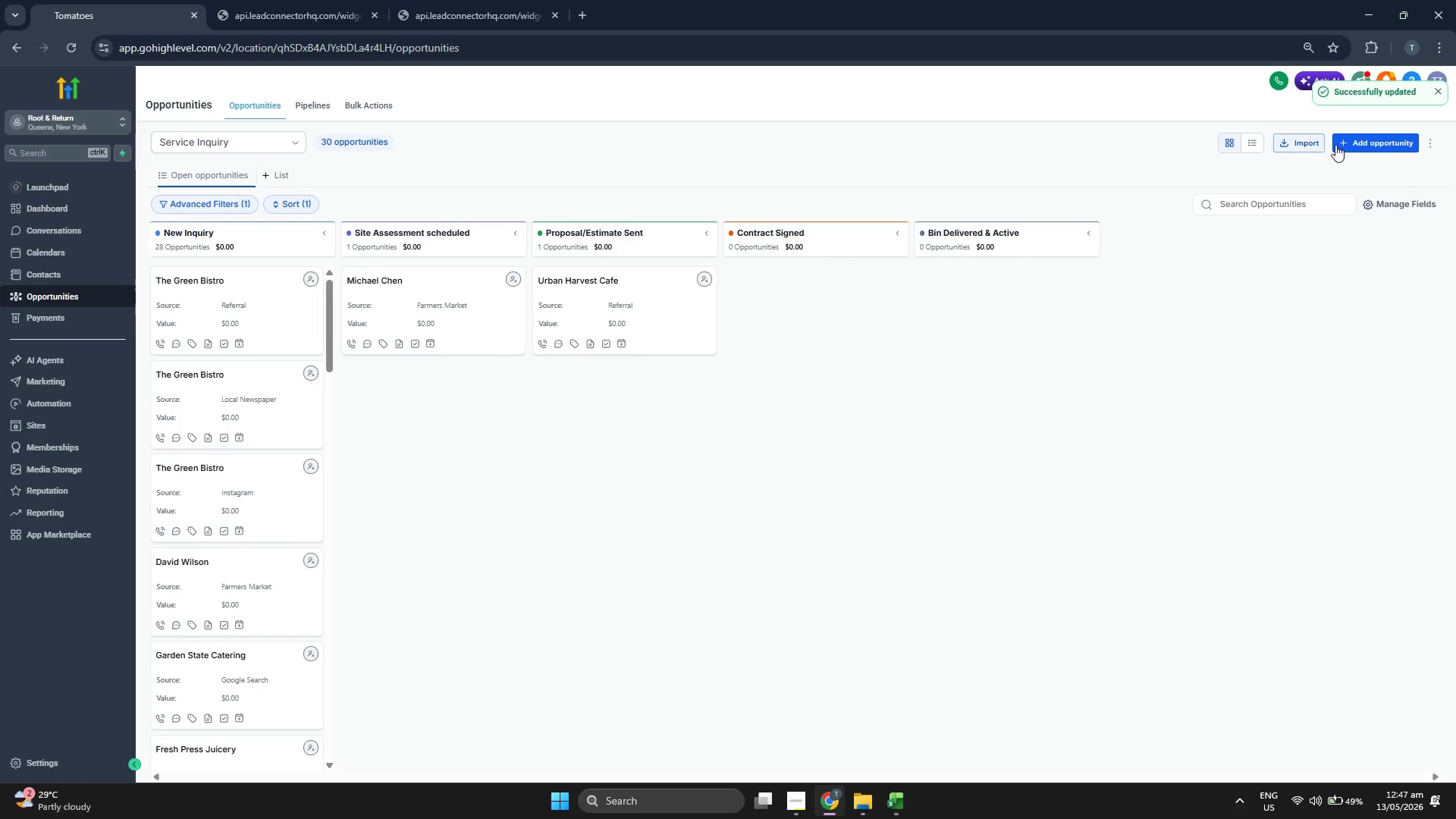 
left_click([1376, 142])
 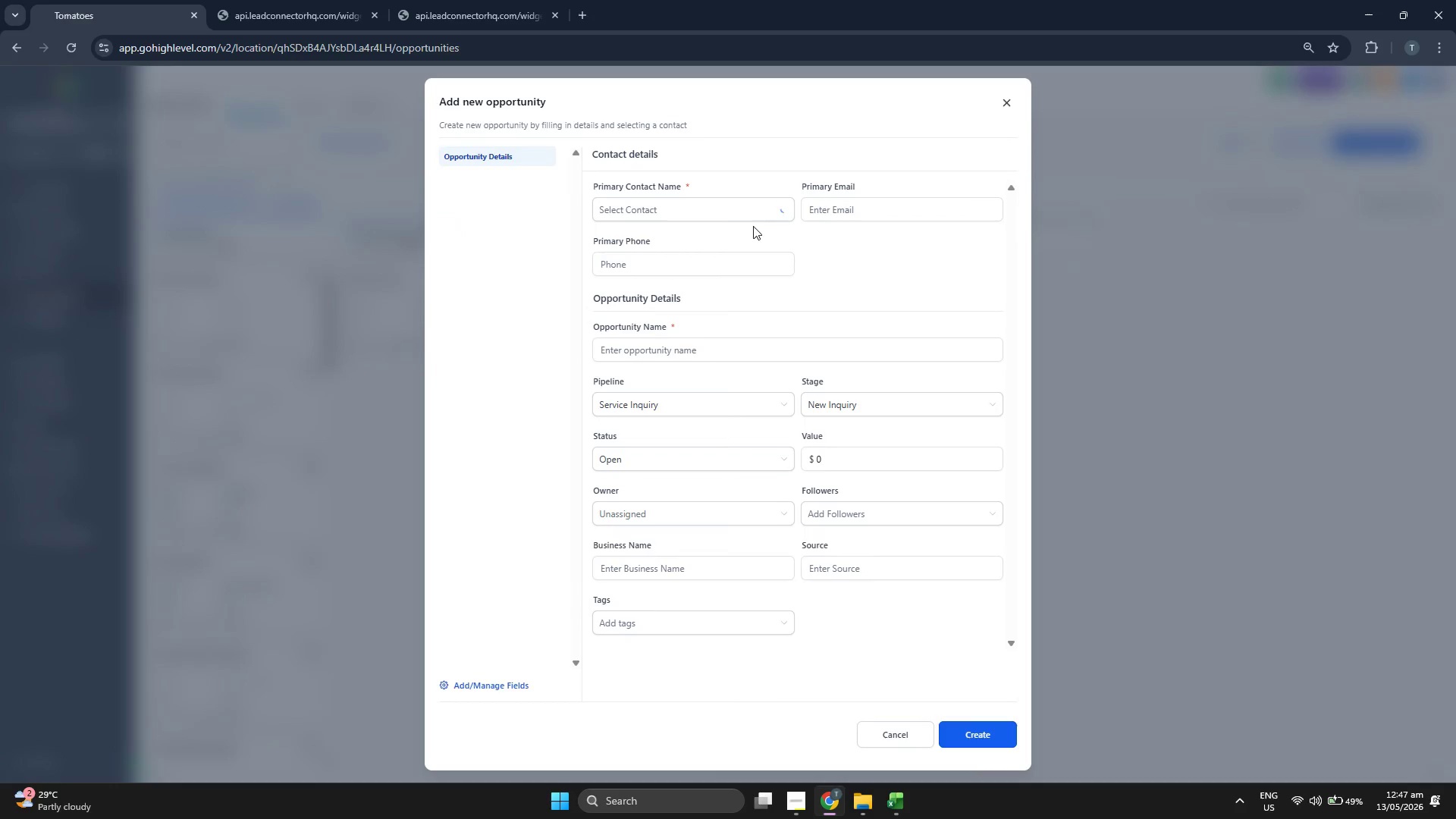 
left_click([724, 221])
 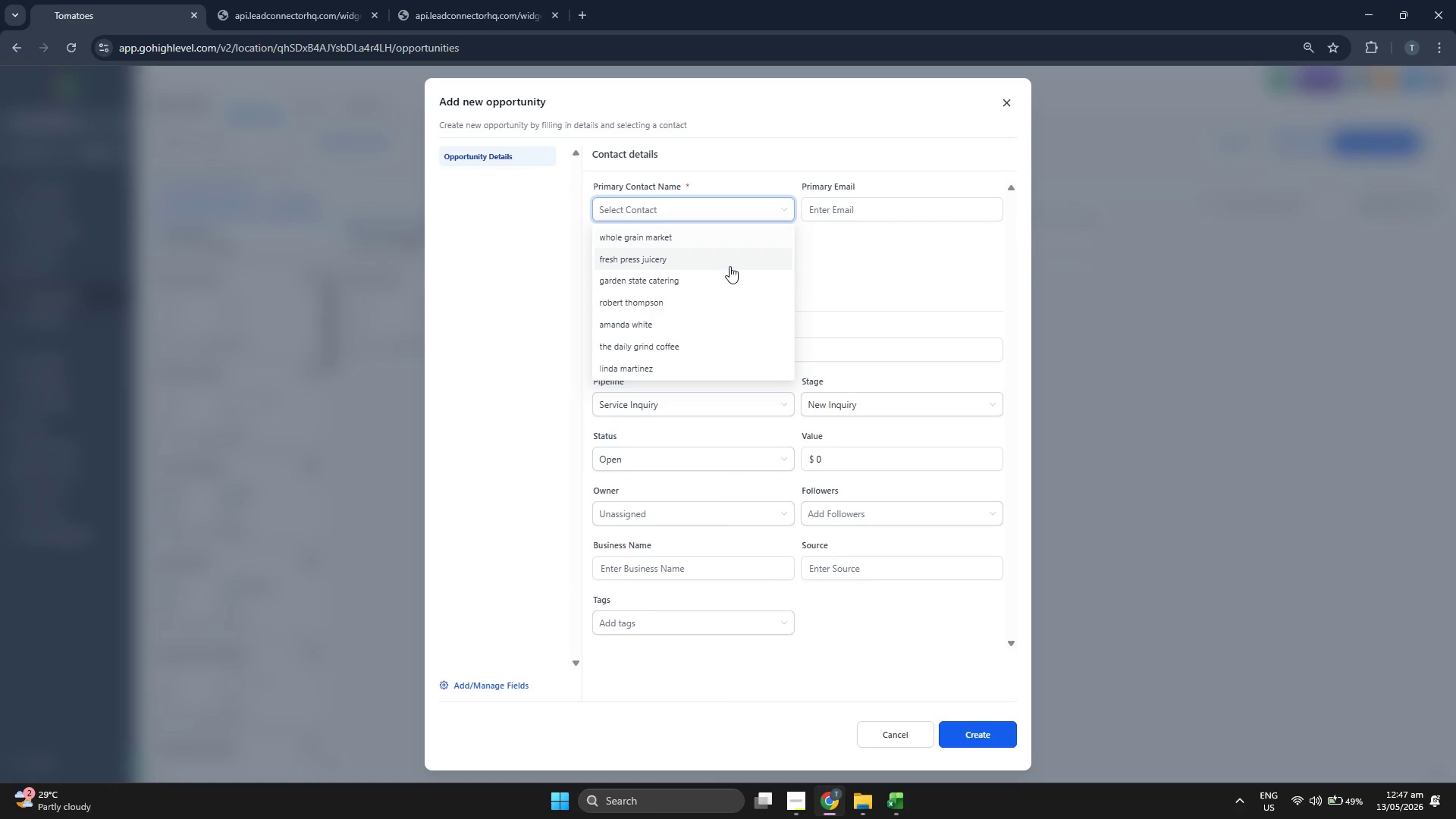 
scroll: coordinate [730, 265], scroll_direction: down, amount: 5.0
 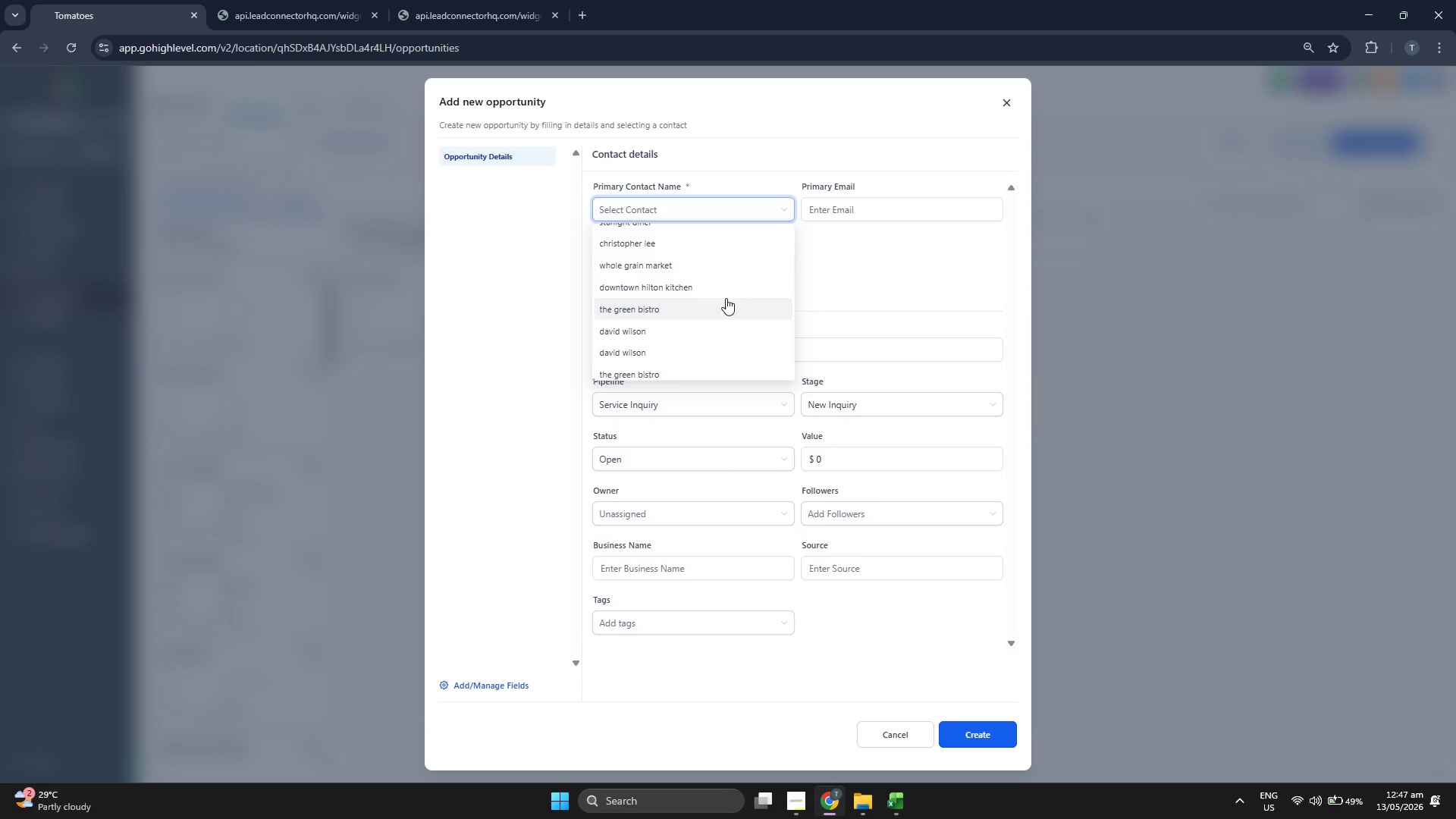 
left_click([723, 286])
 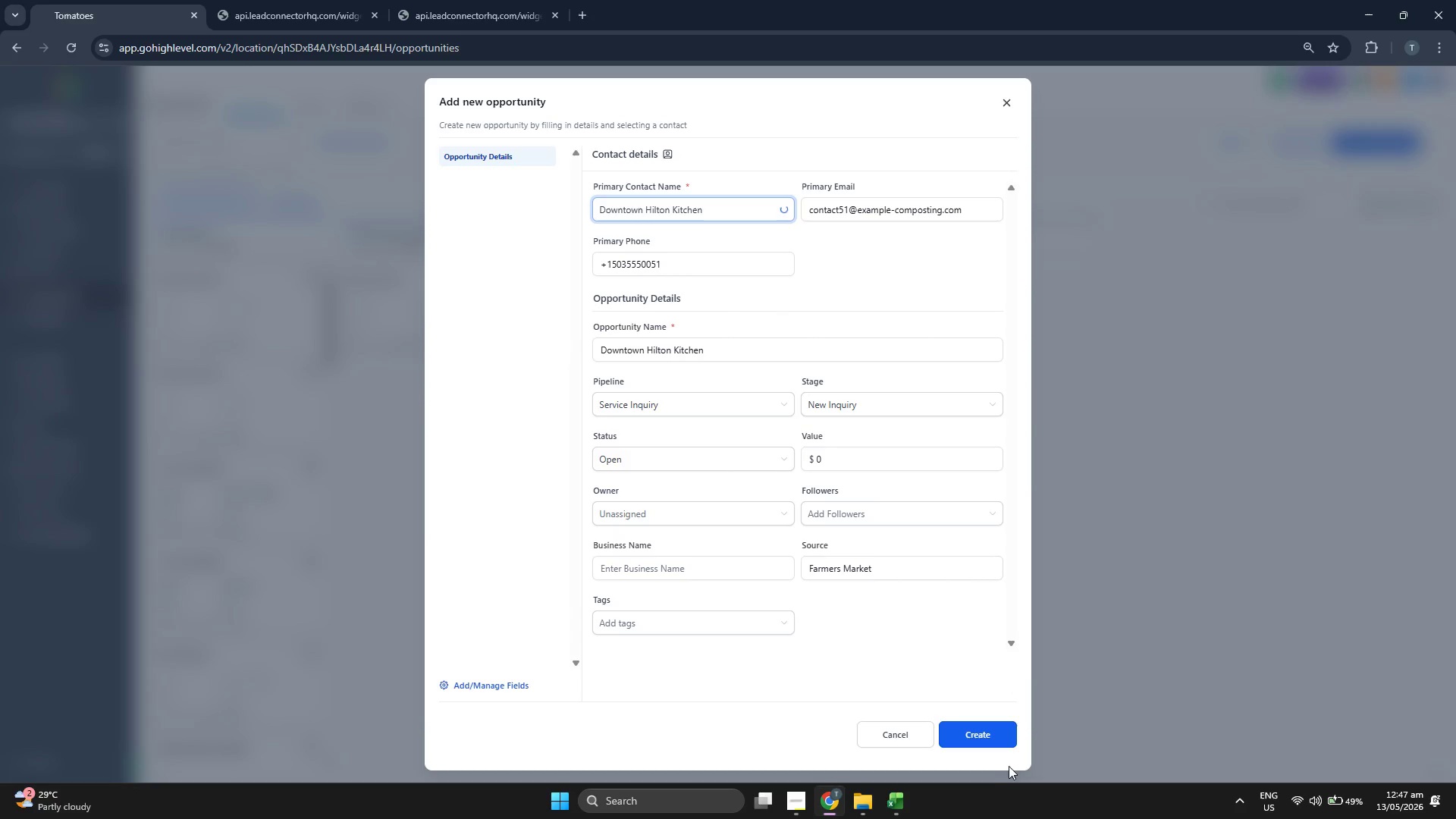 
left_click([984, 742])
 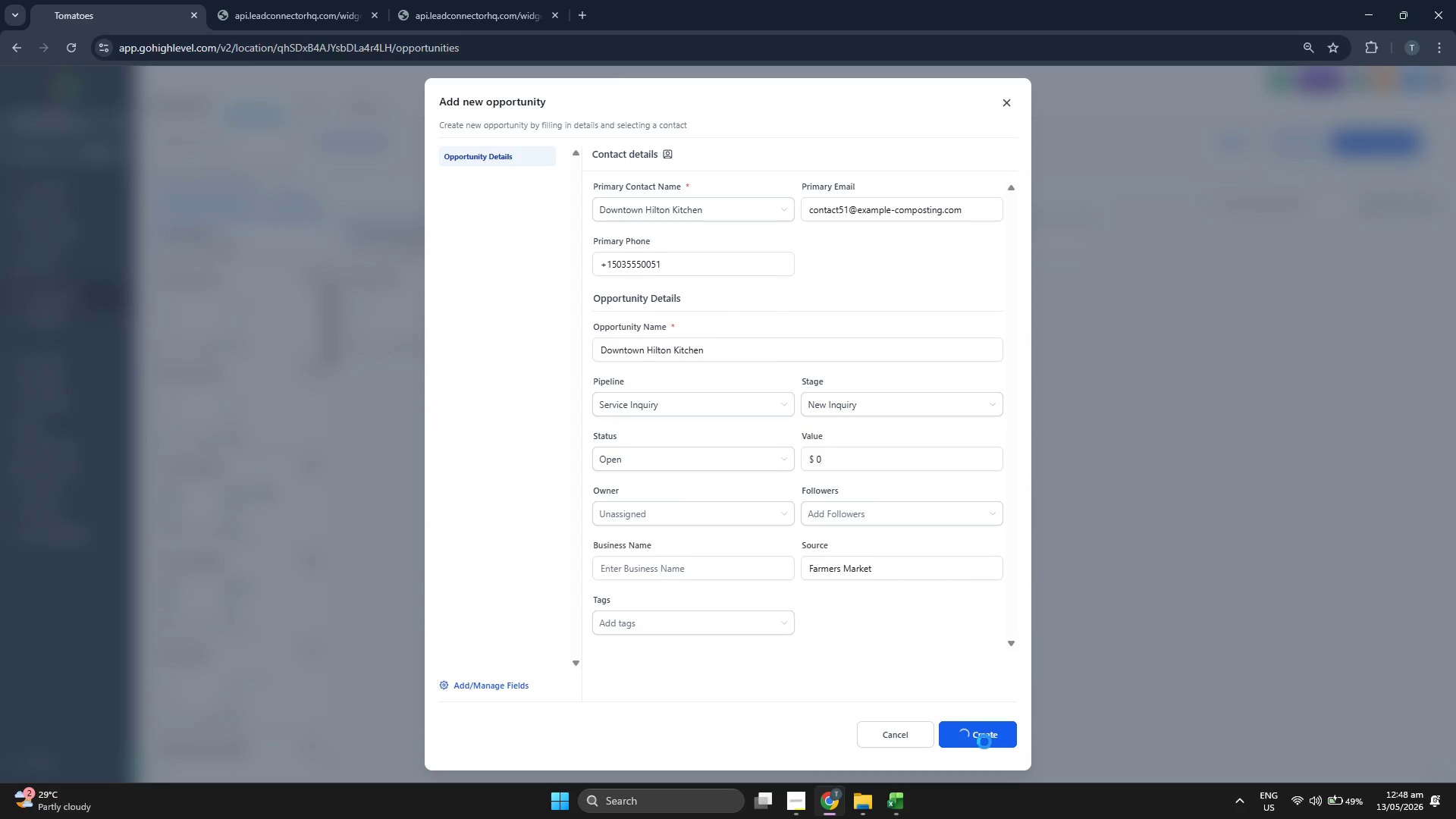 
left_click([984, 742])
 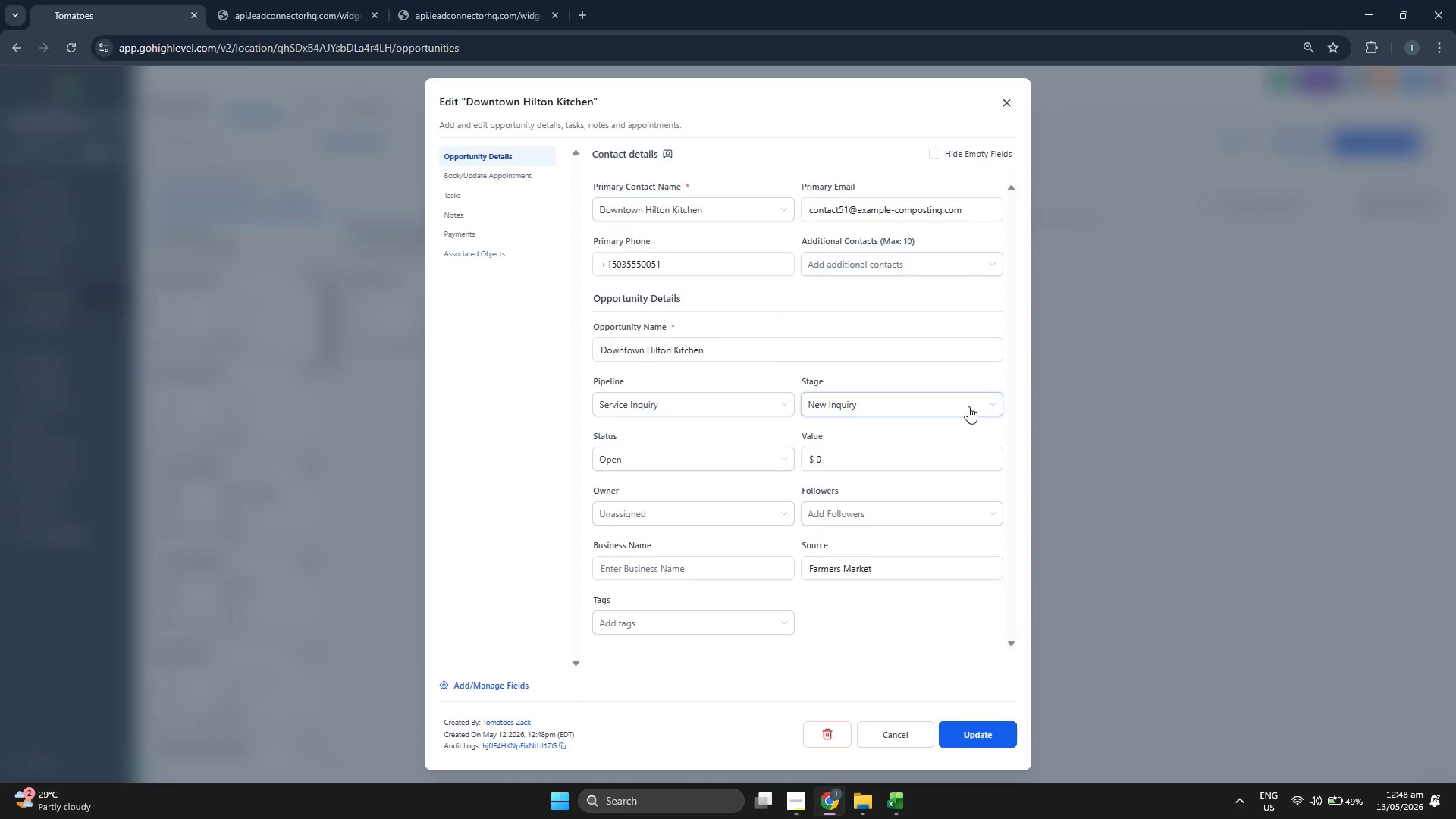 
left_click([1009, 736])
 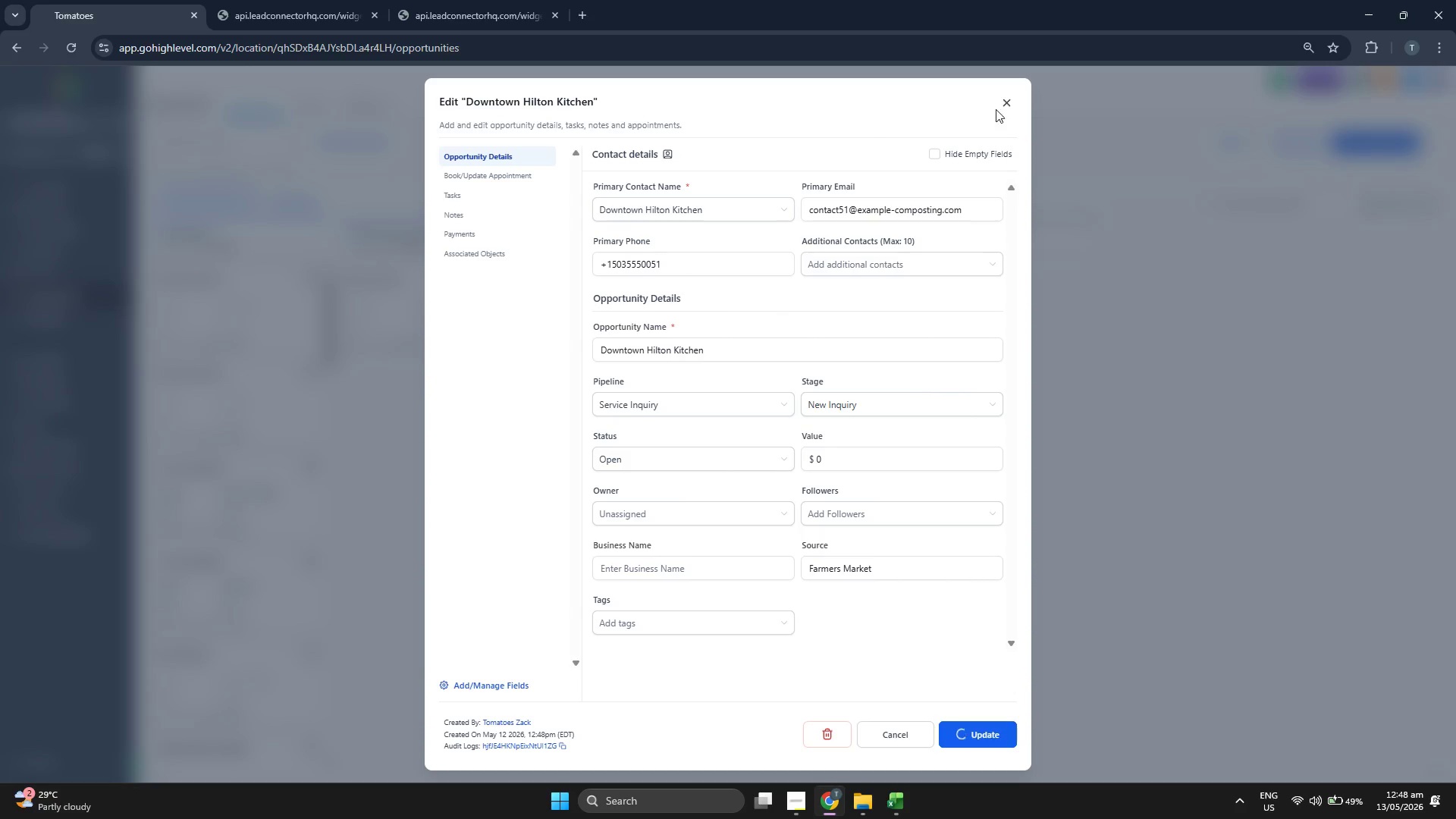 
left_click([1002, 103])
 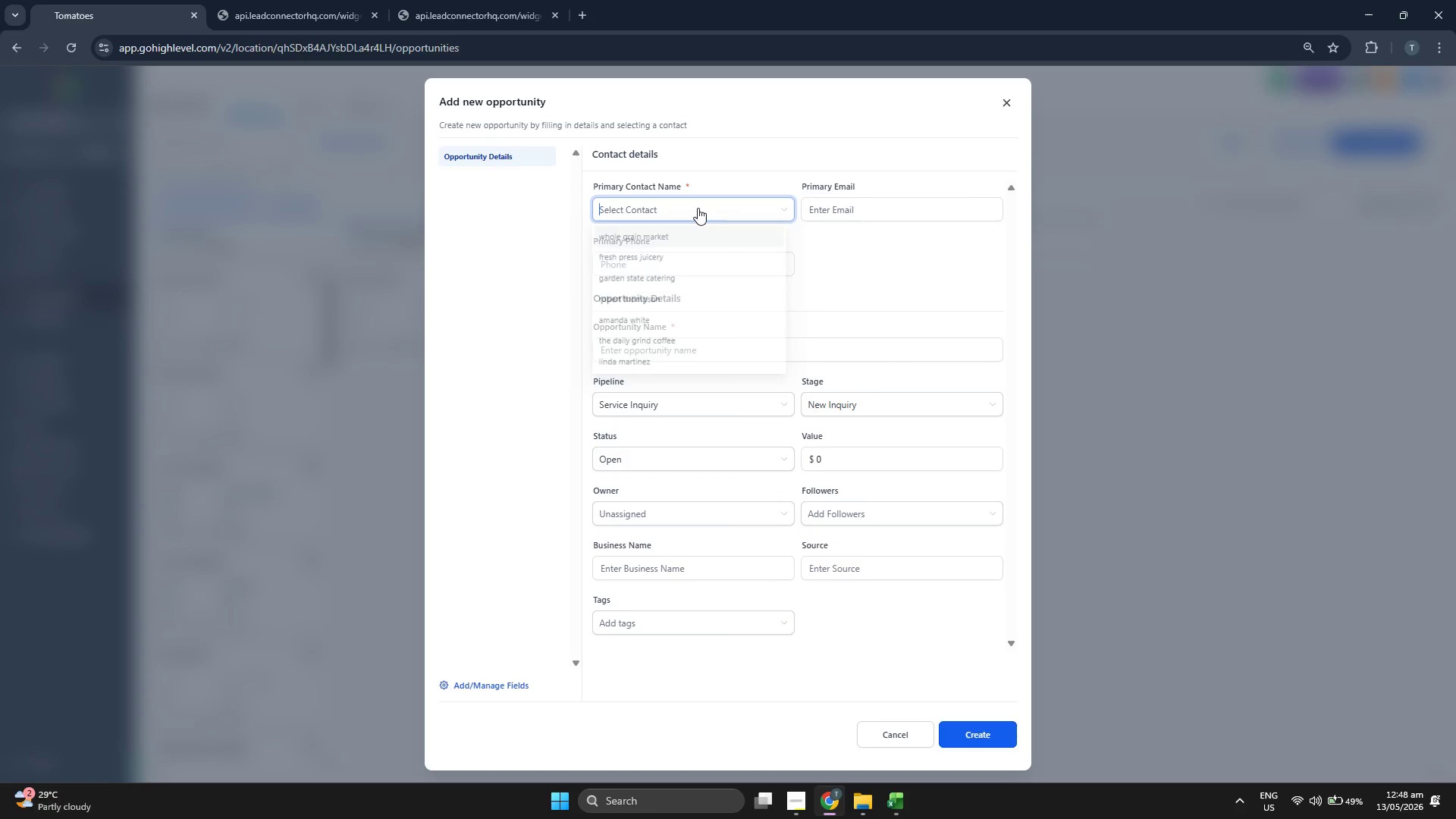 
scroll: coordinate [714, 257], scroll_direction: down, amount: 3.0
 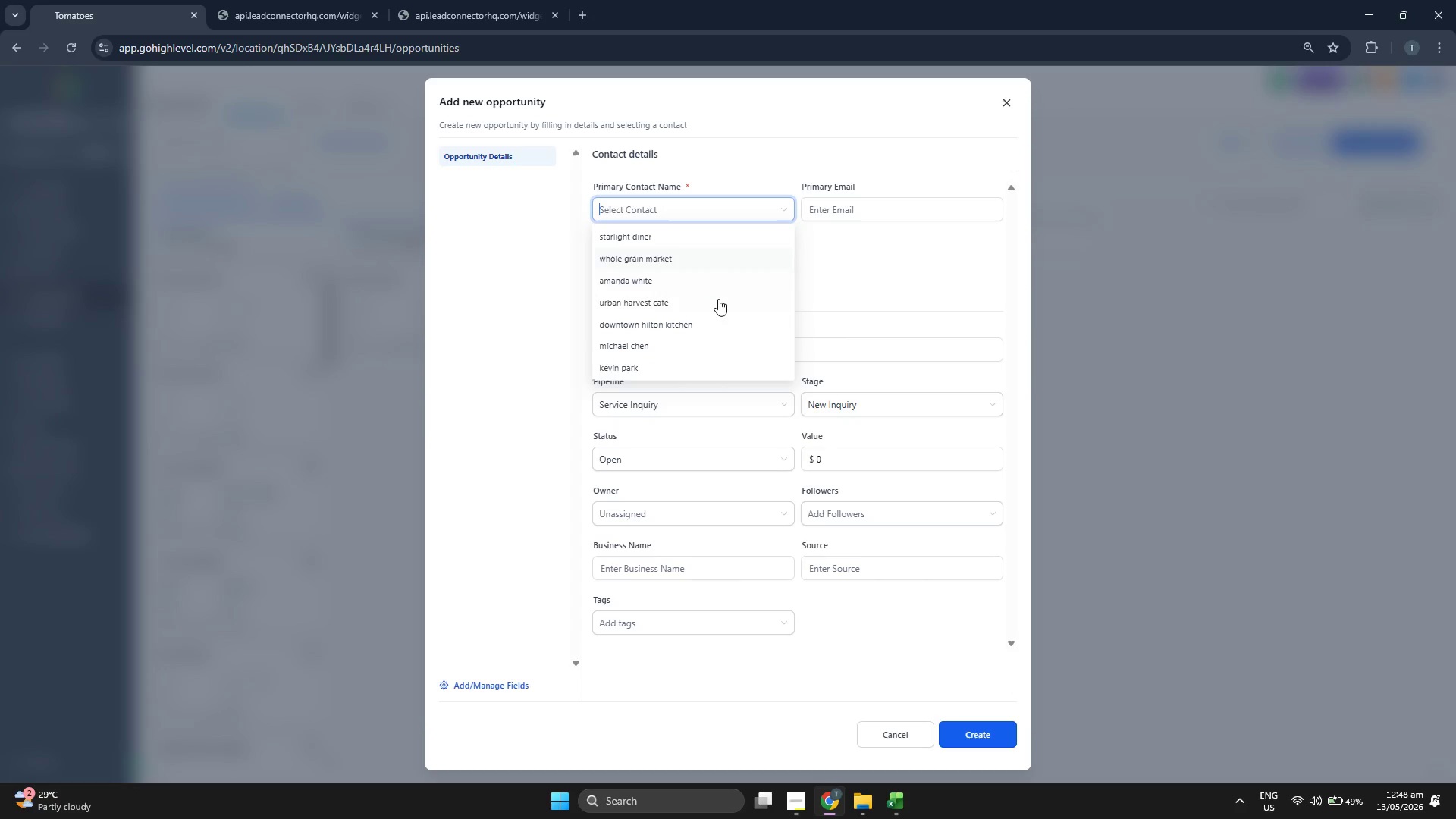 
left_click([719, 300])
 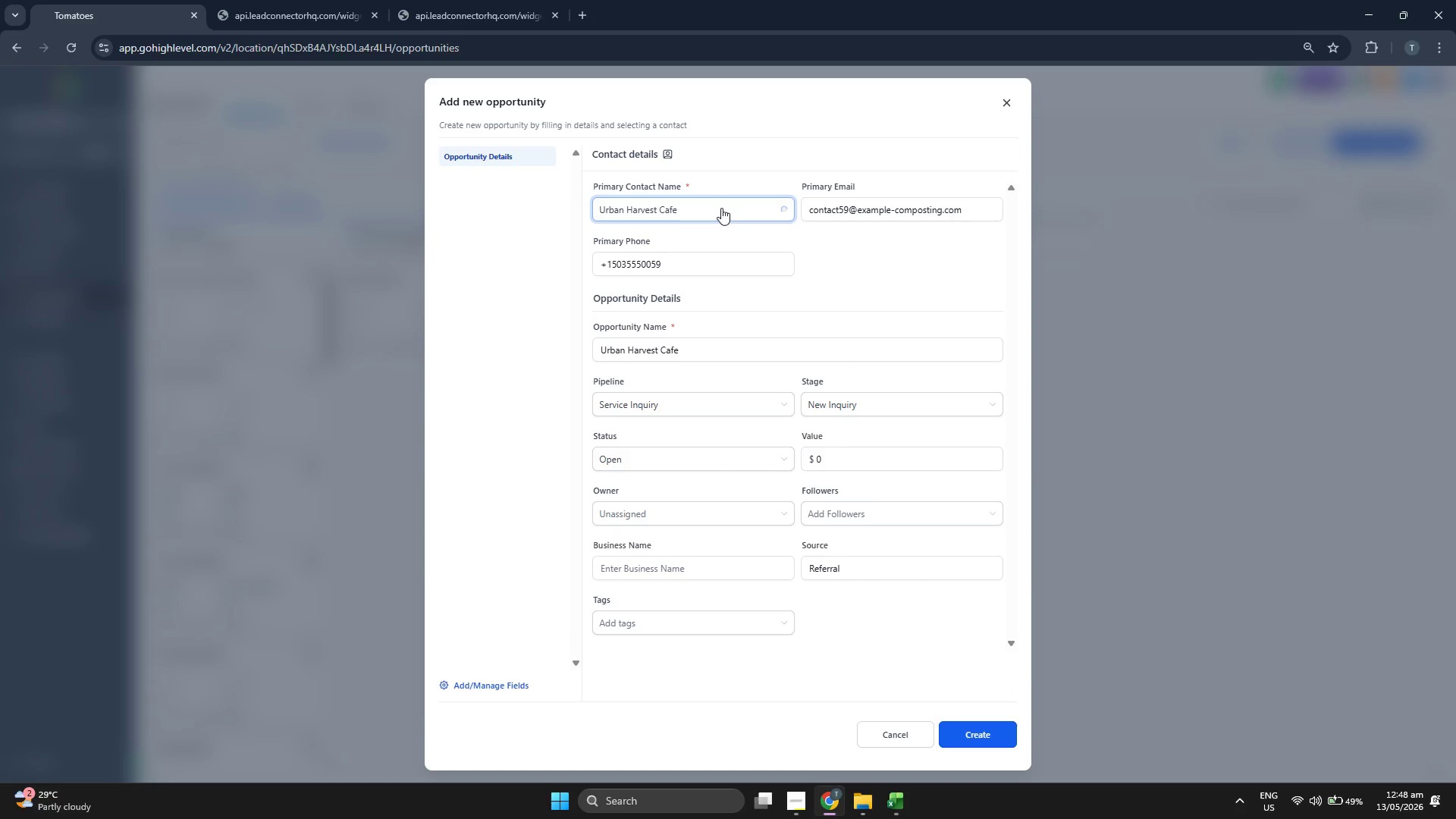 
left_click([721, 207])
 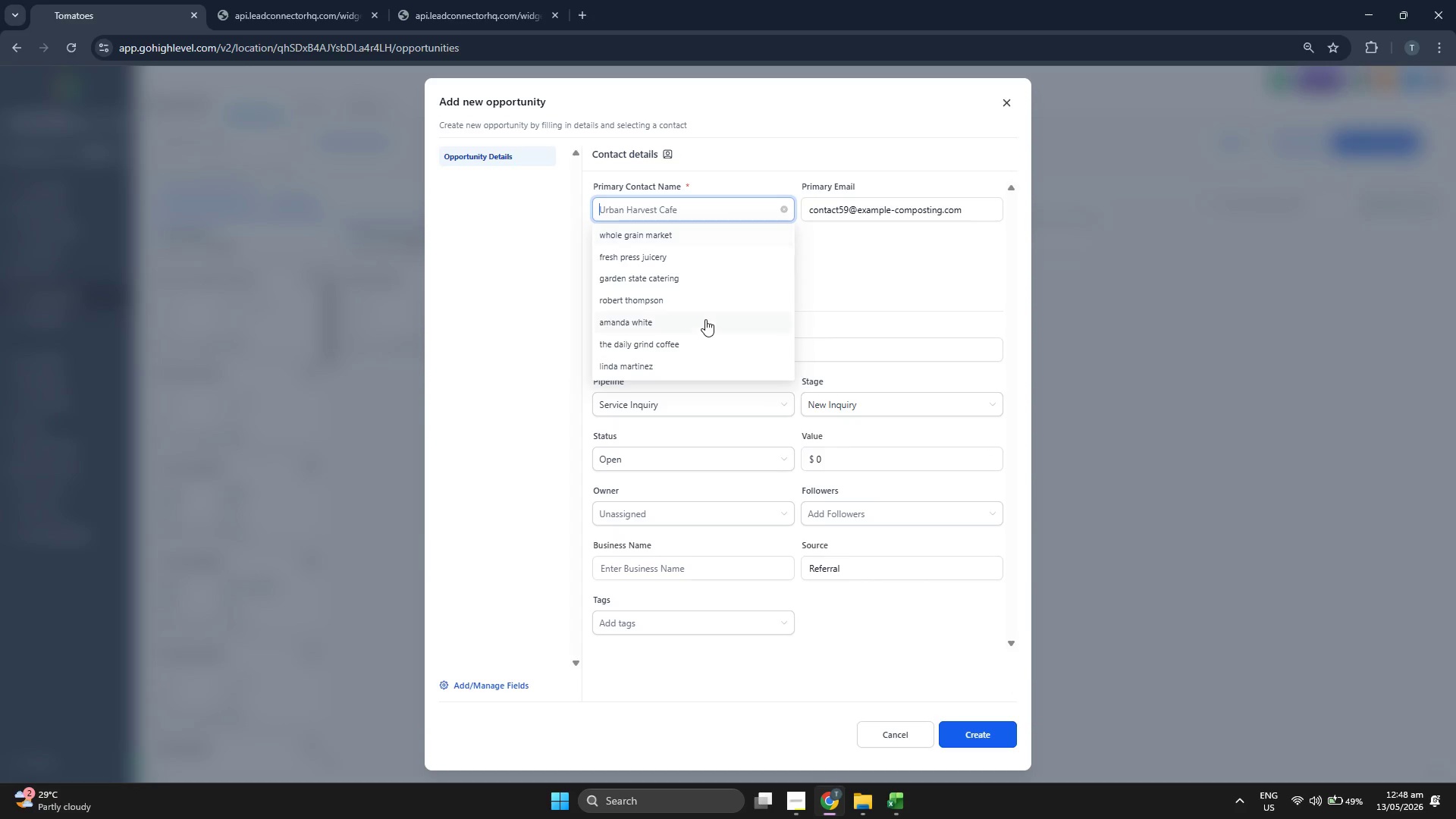 
scroll: coordinate [704, 319], scroll_direction: down, amount: 2.0
 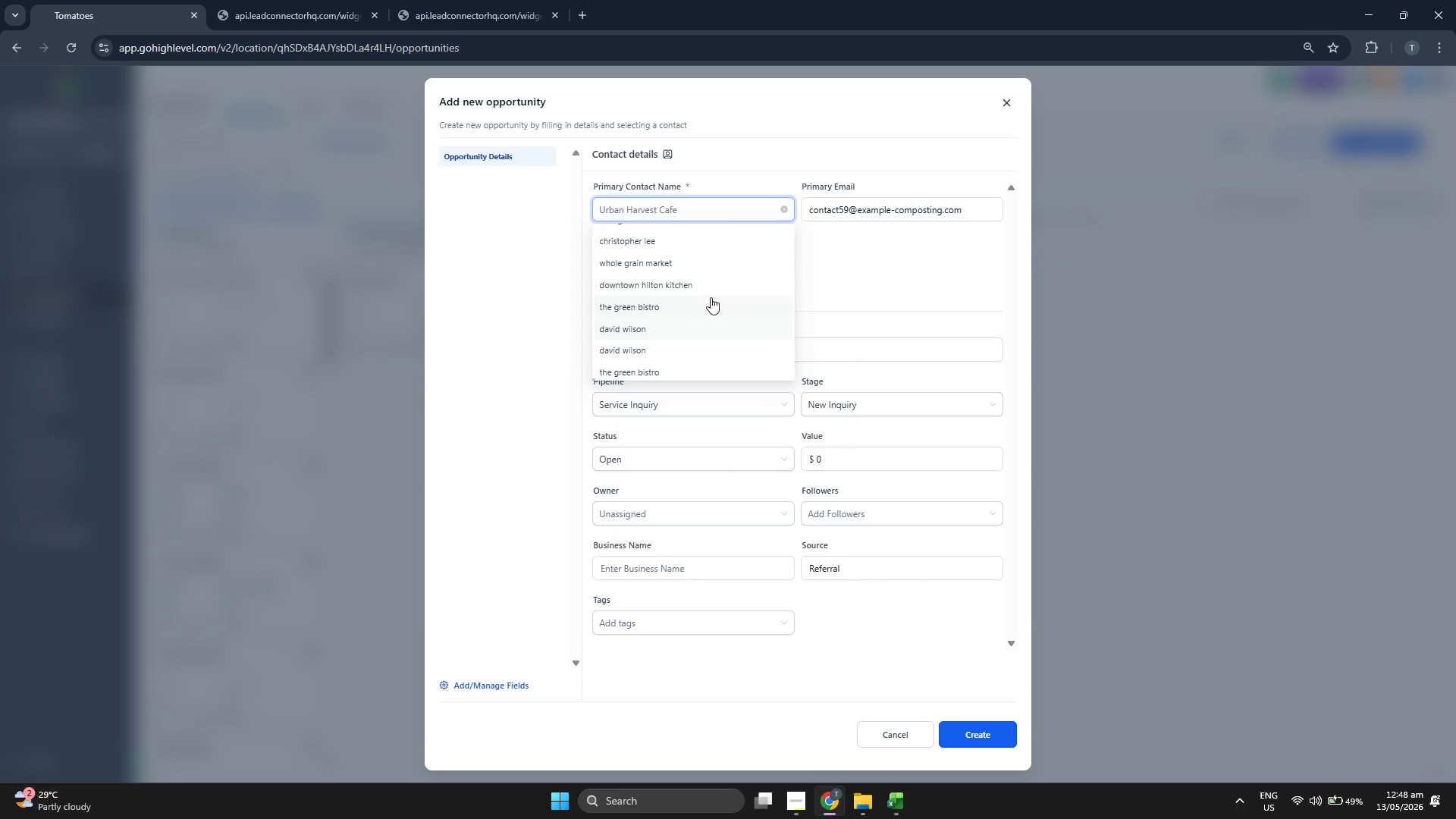 
left_click([730, 263])
 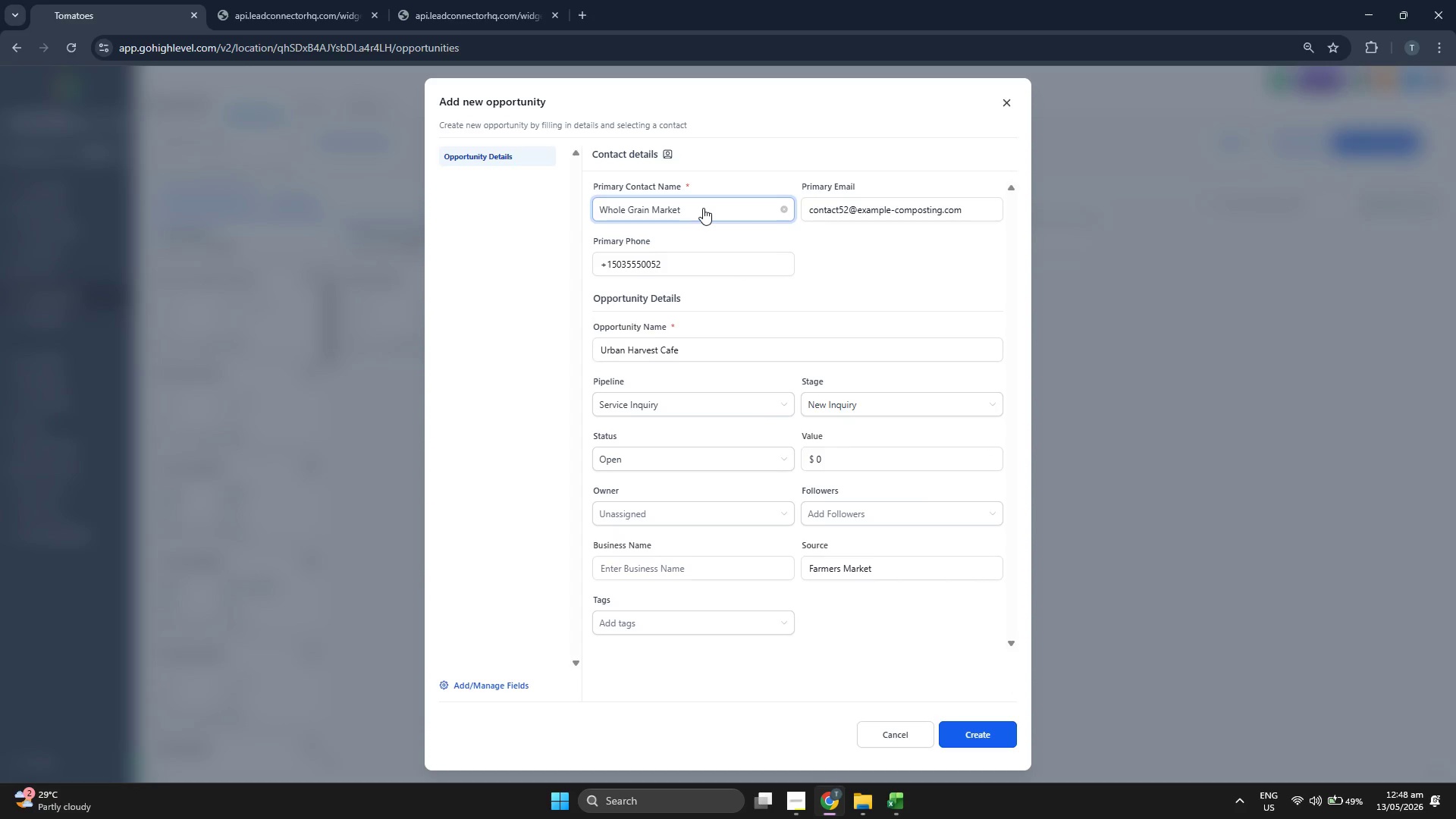 
left_click([703, 208])
 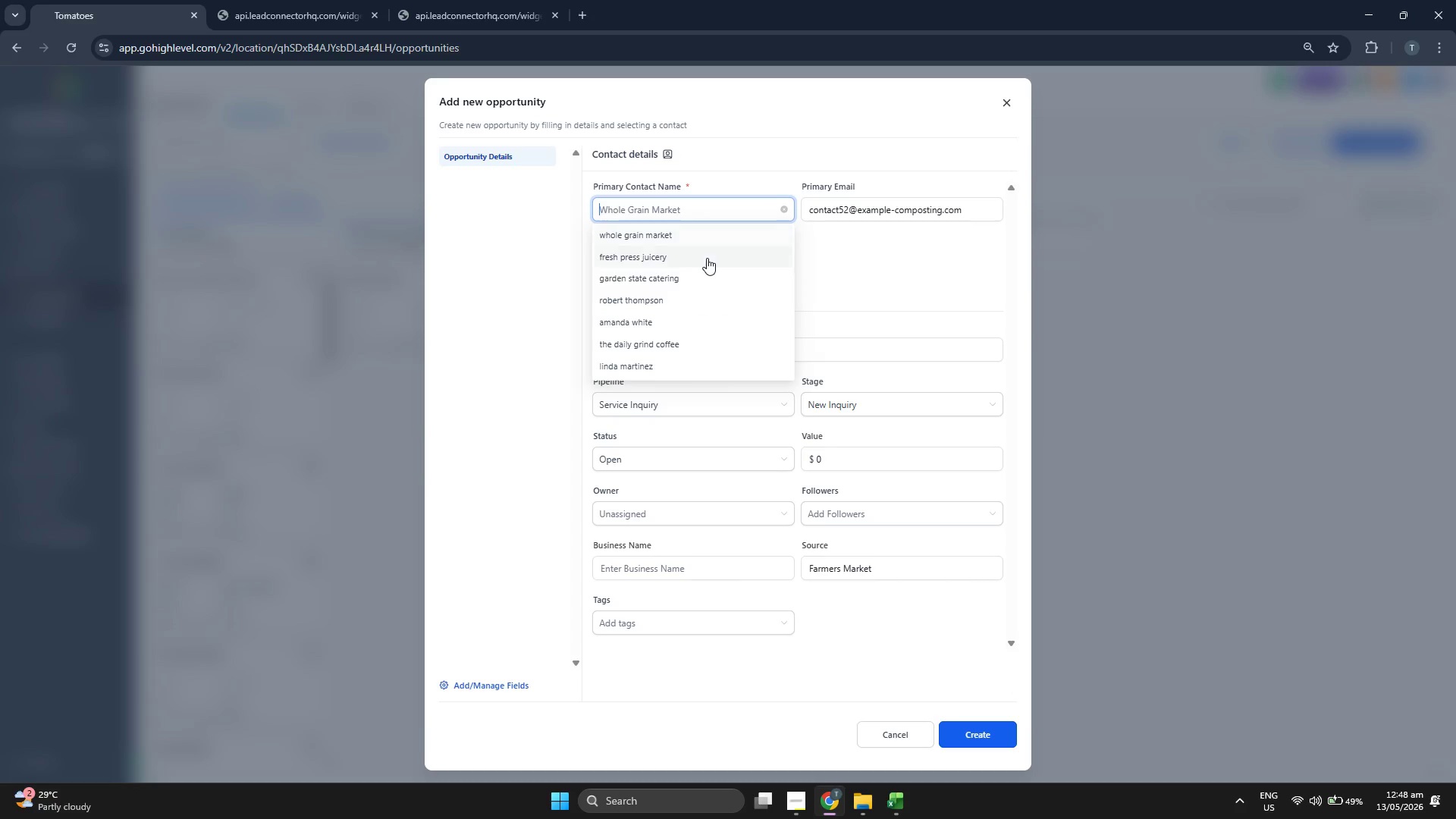 
scroll: coordinate [708, 266], scroll_direction: down, amount: 5.0
 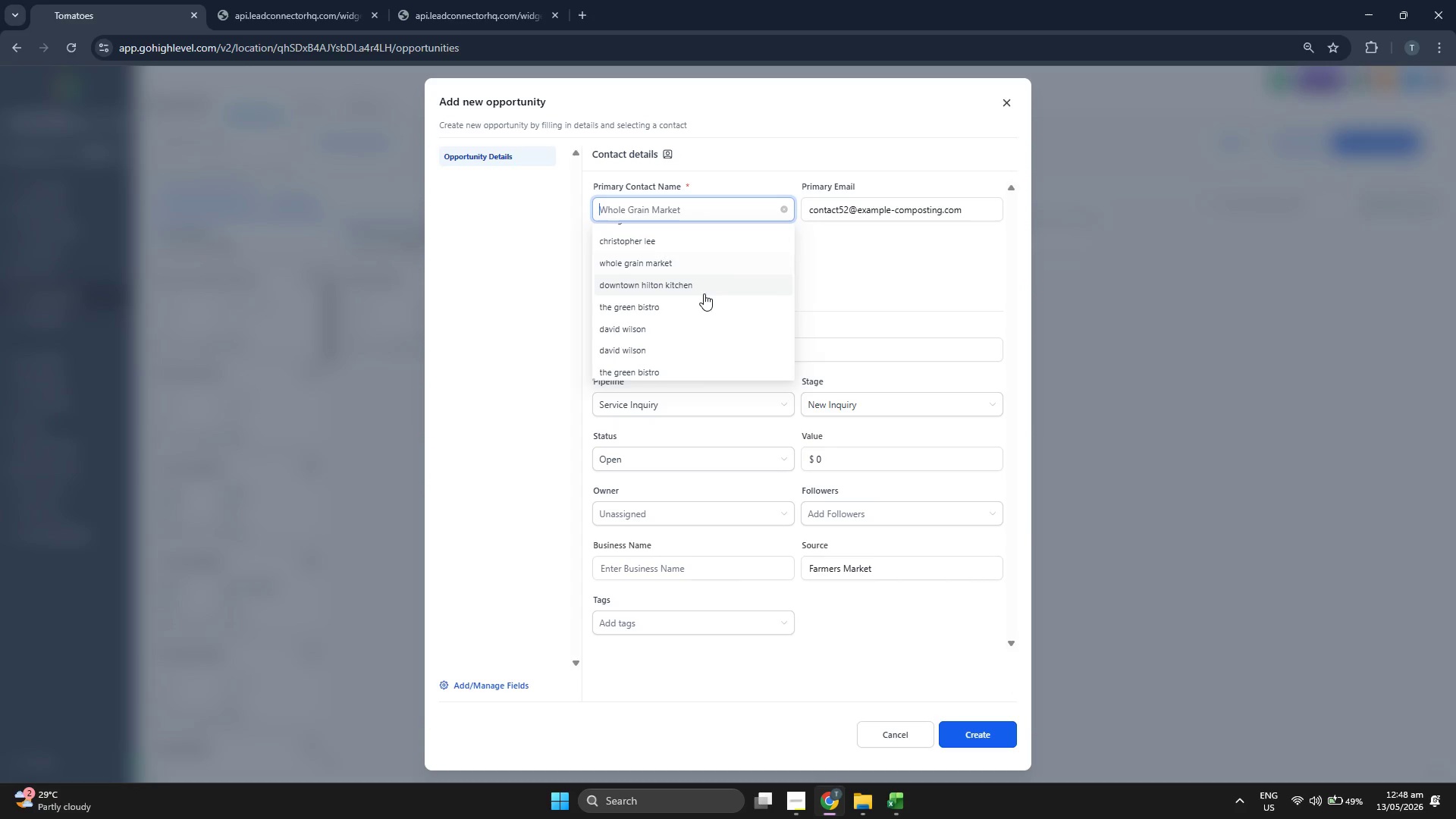 
left_click([704, 293])
 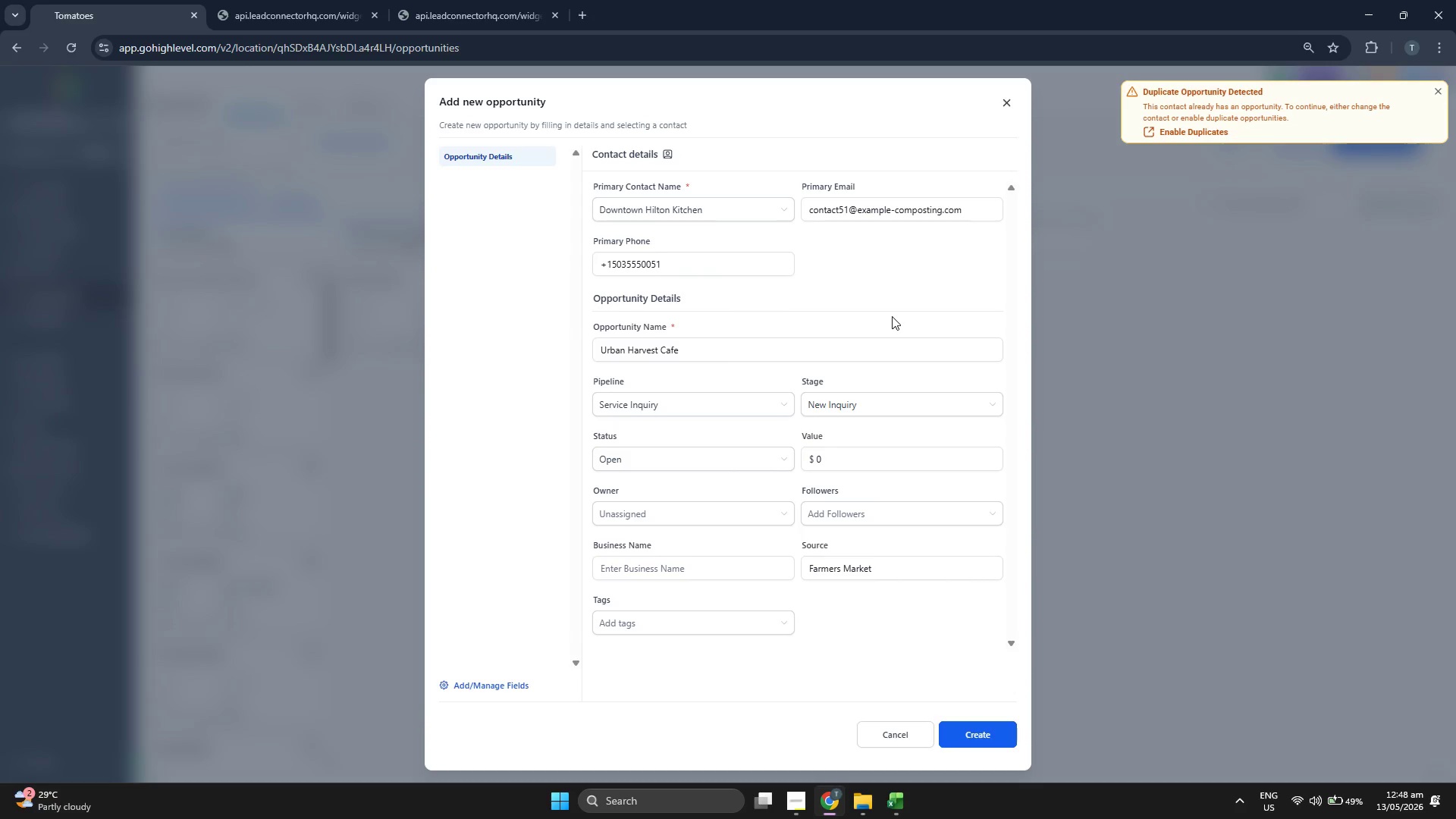 
left_click([1000, 101])
 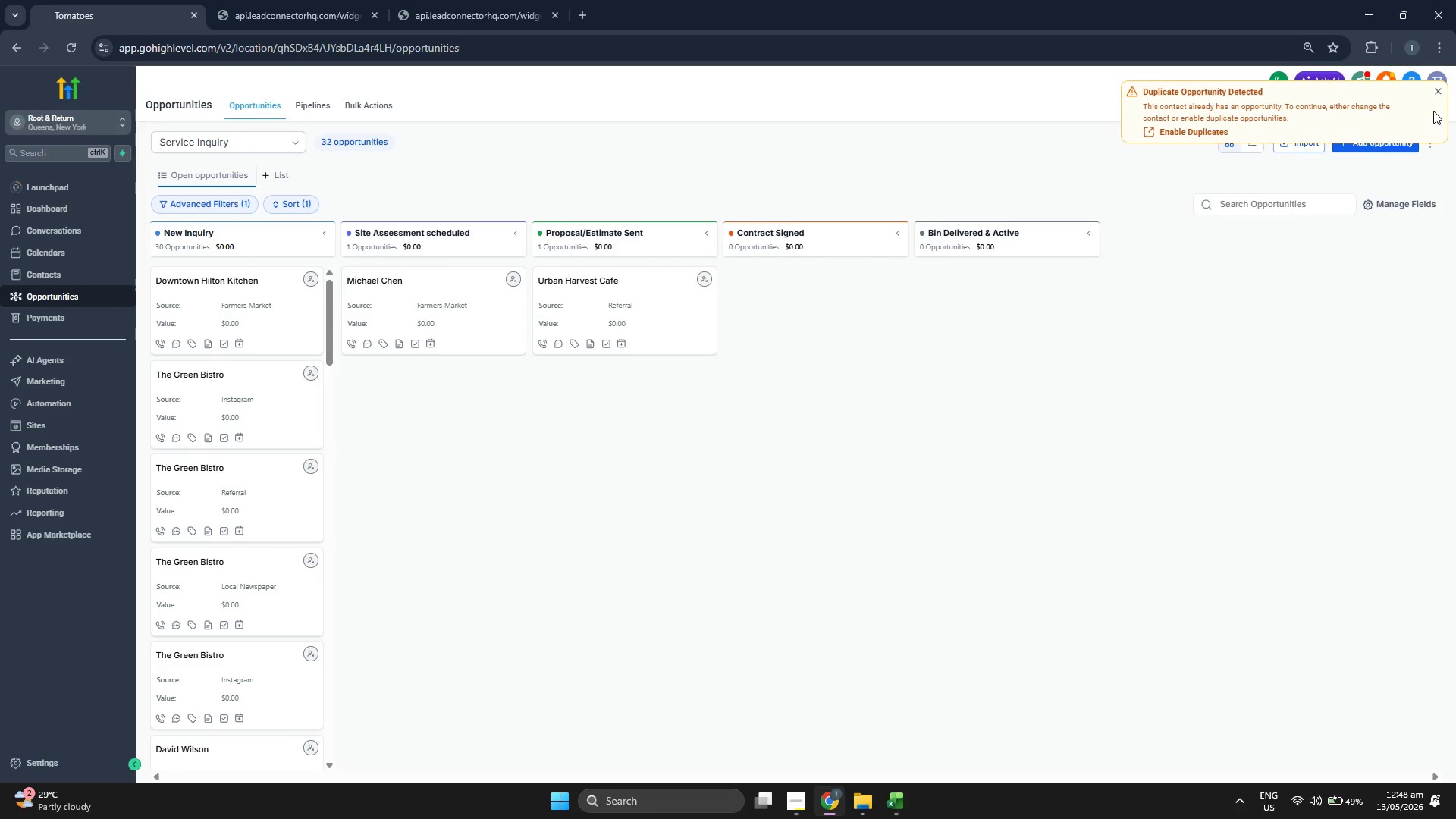 
left_click([1432, 95])
 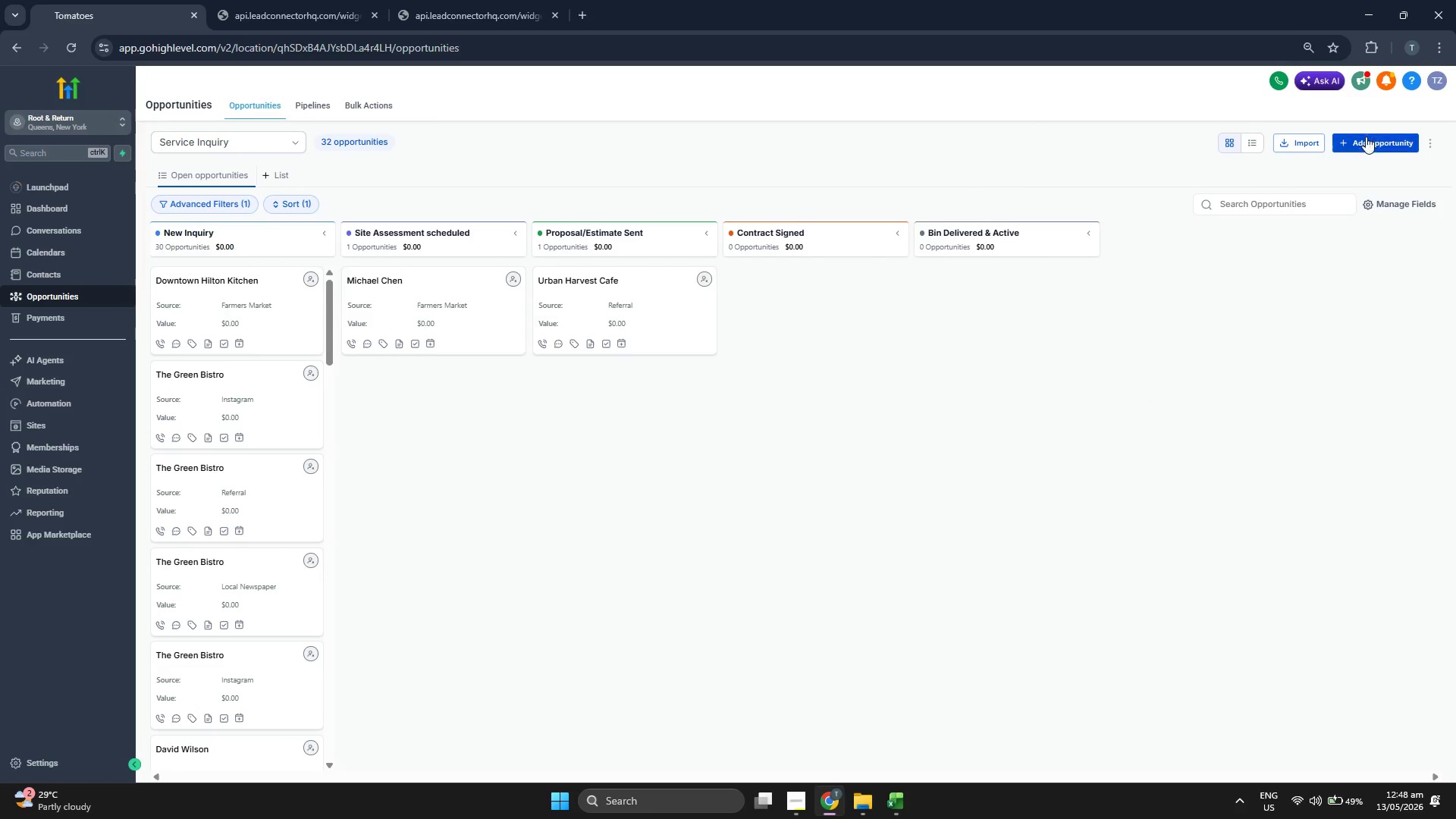 
left_click([1365, 140])
 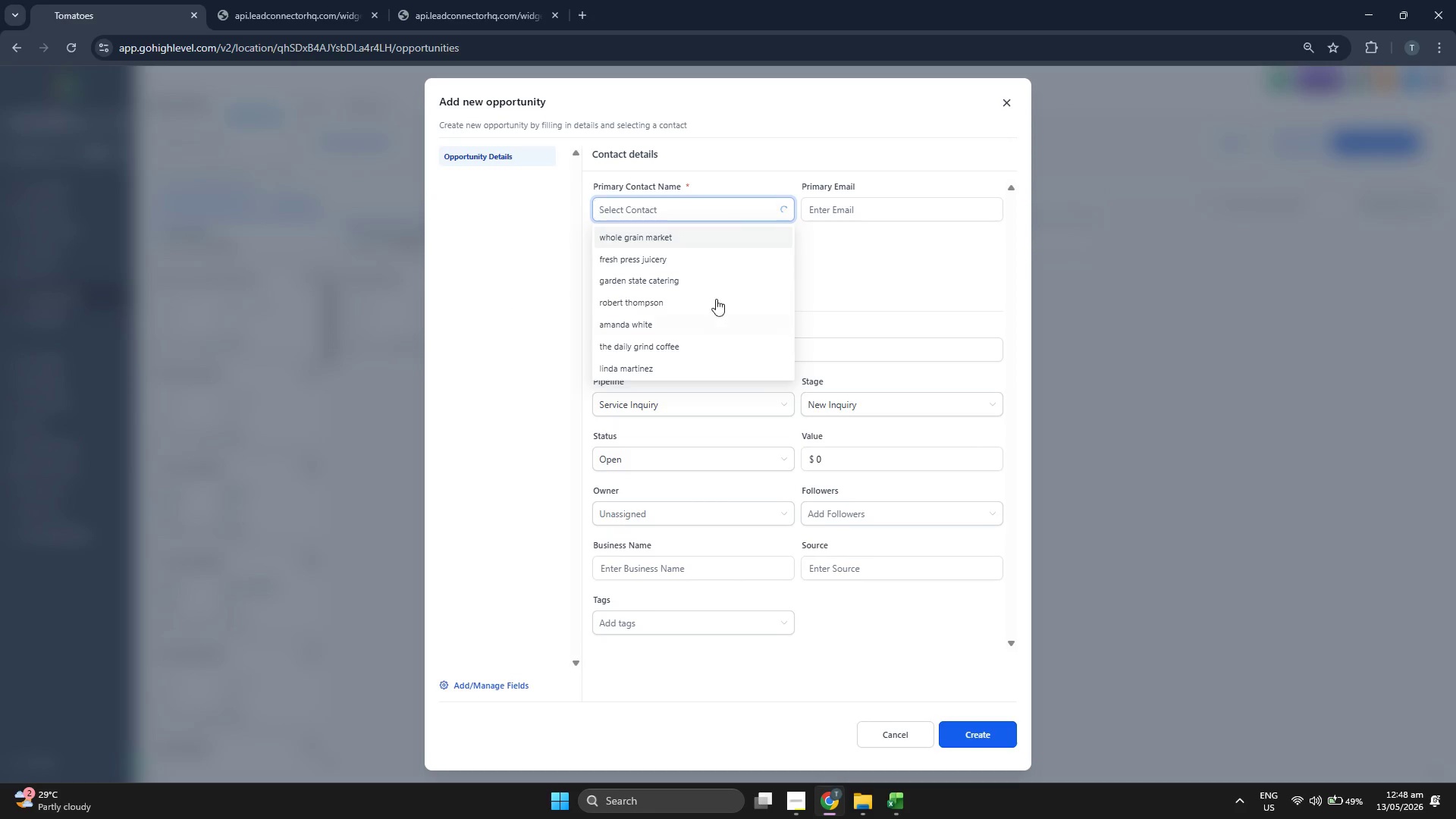 
scroll: coordinate [716, 278], scroll_direction: down, amount: 7.0
 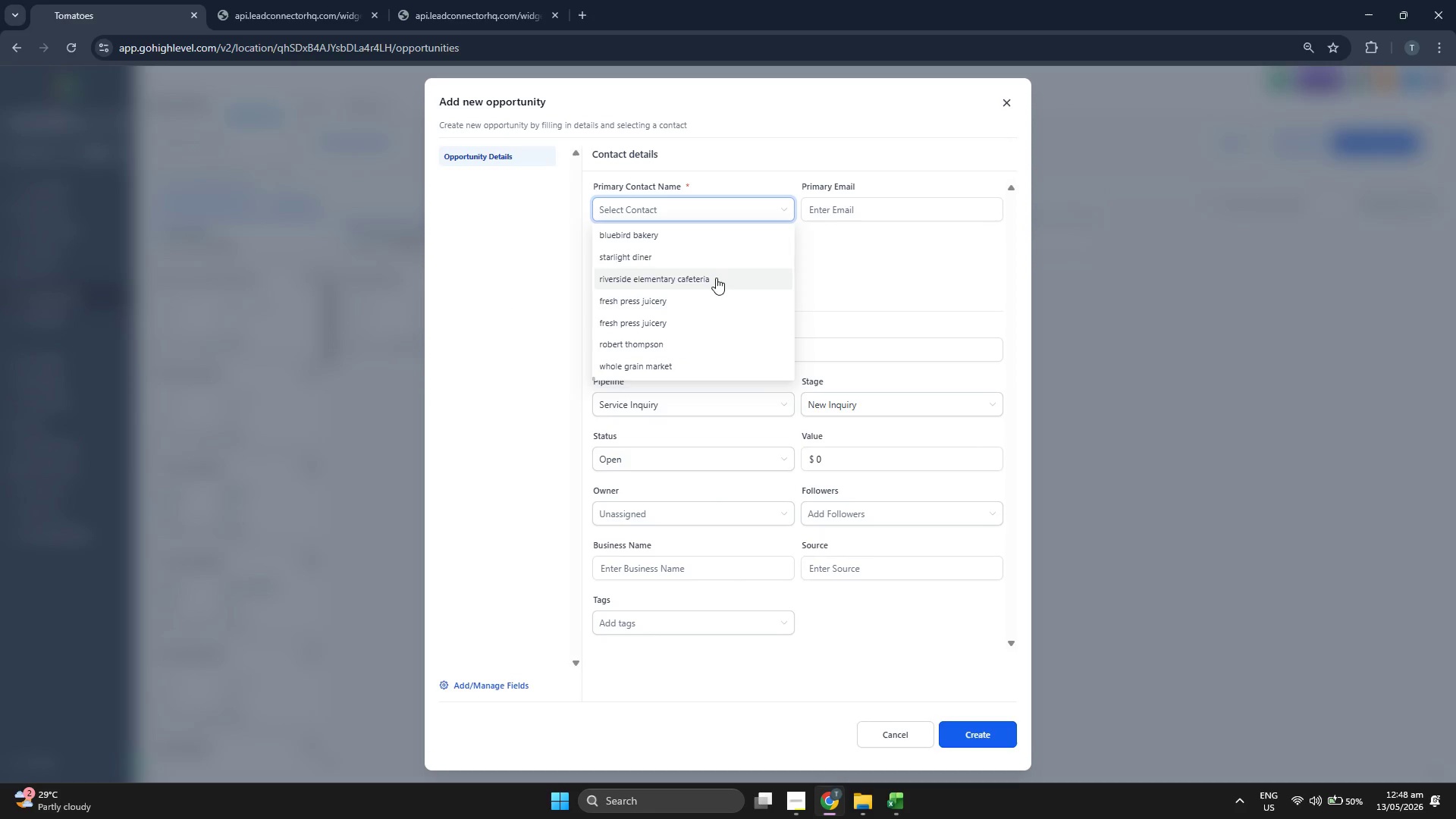 
scroll: coordinate [739, 306], scroll_direction: up, amount: 2.0
 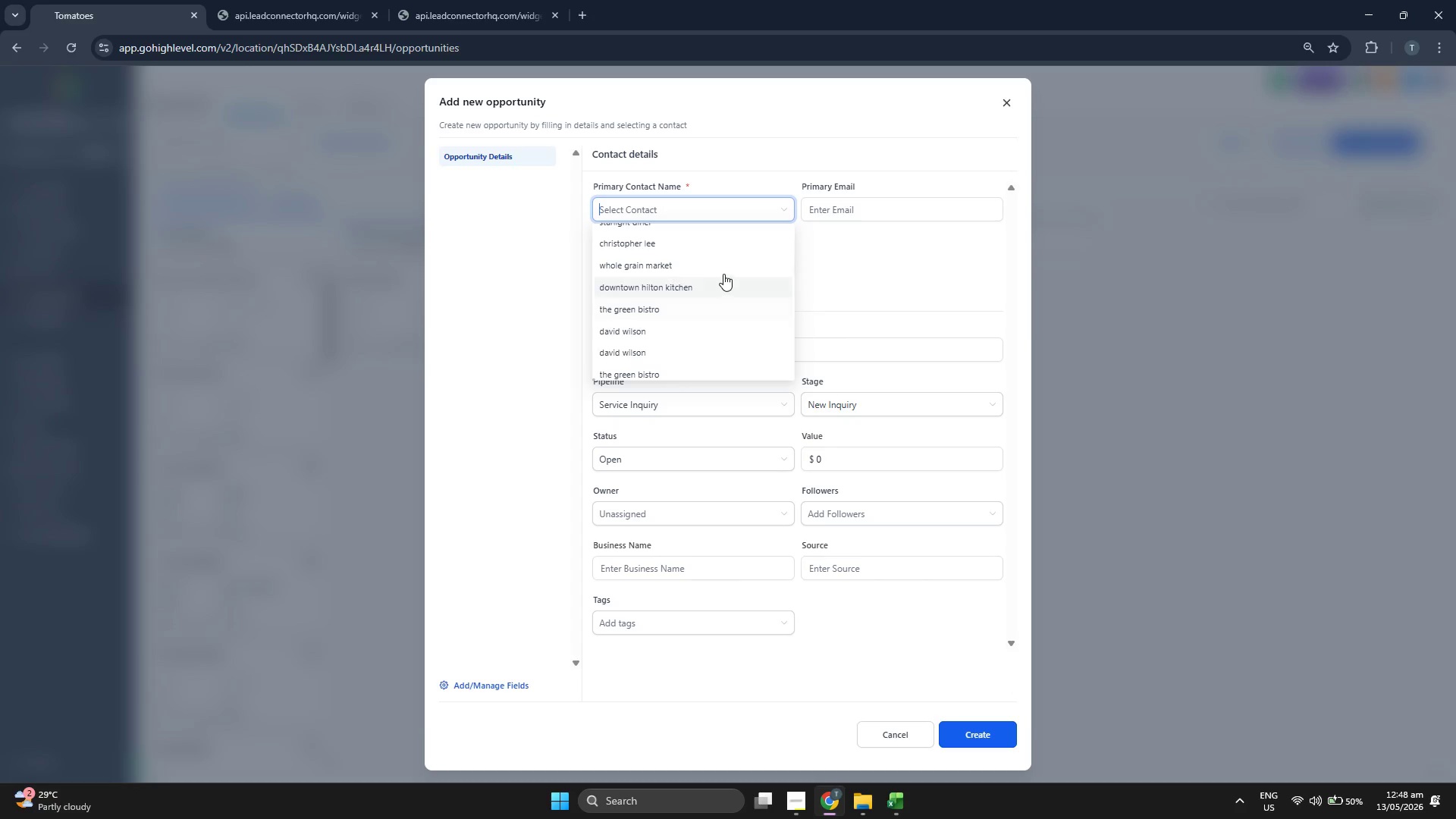 
left_click([723, 273])
 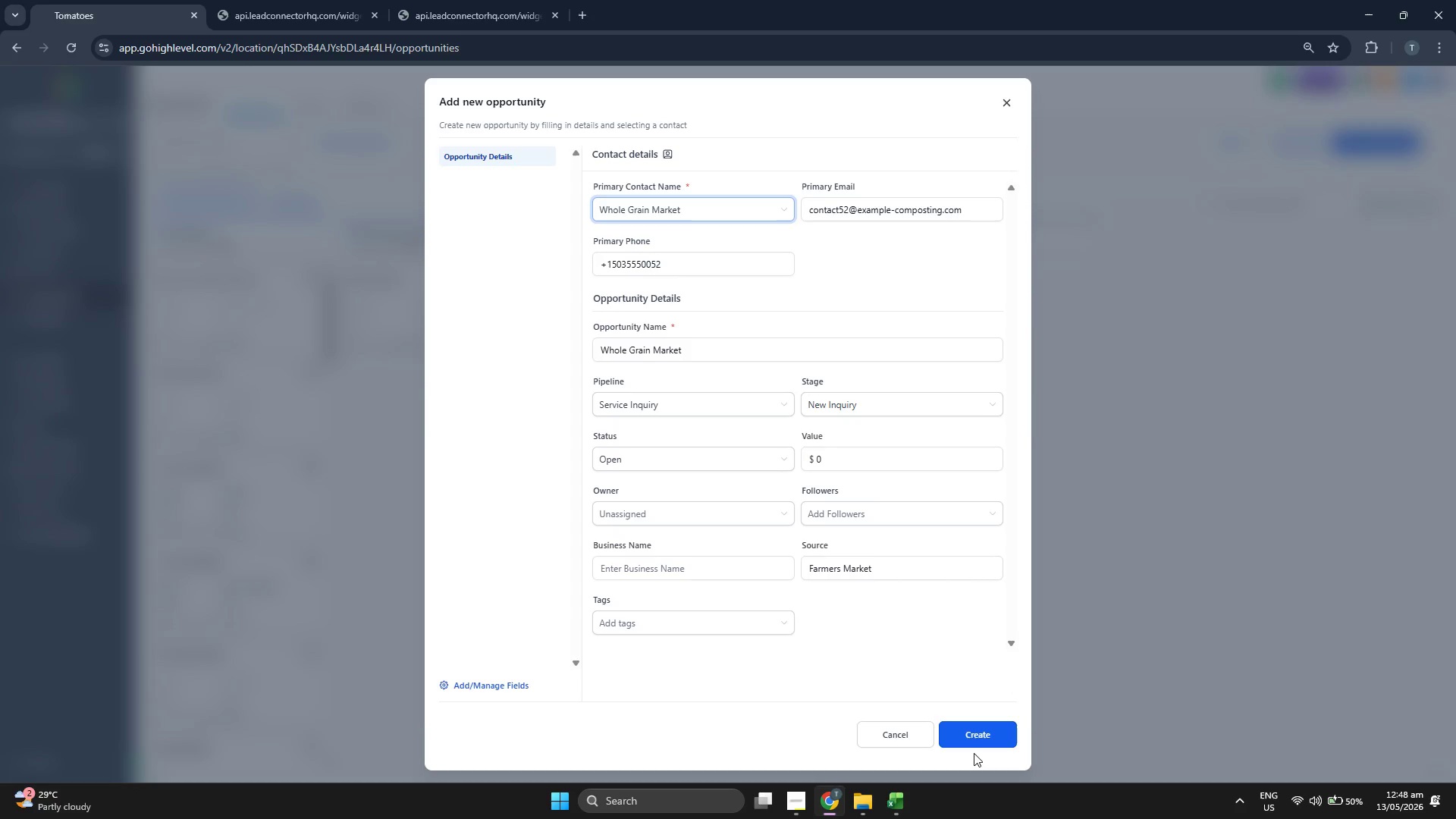 
double_click([974, 737])
 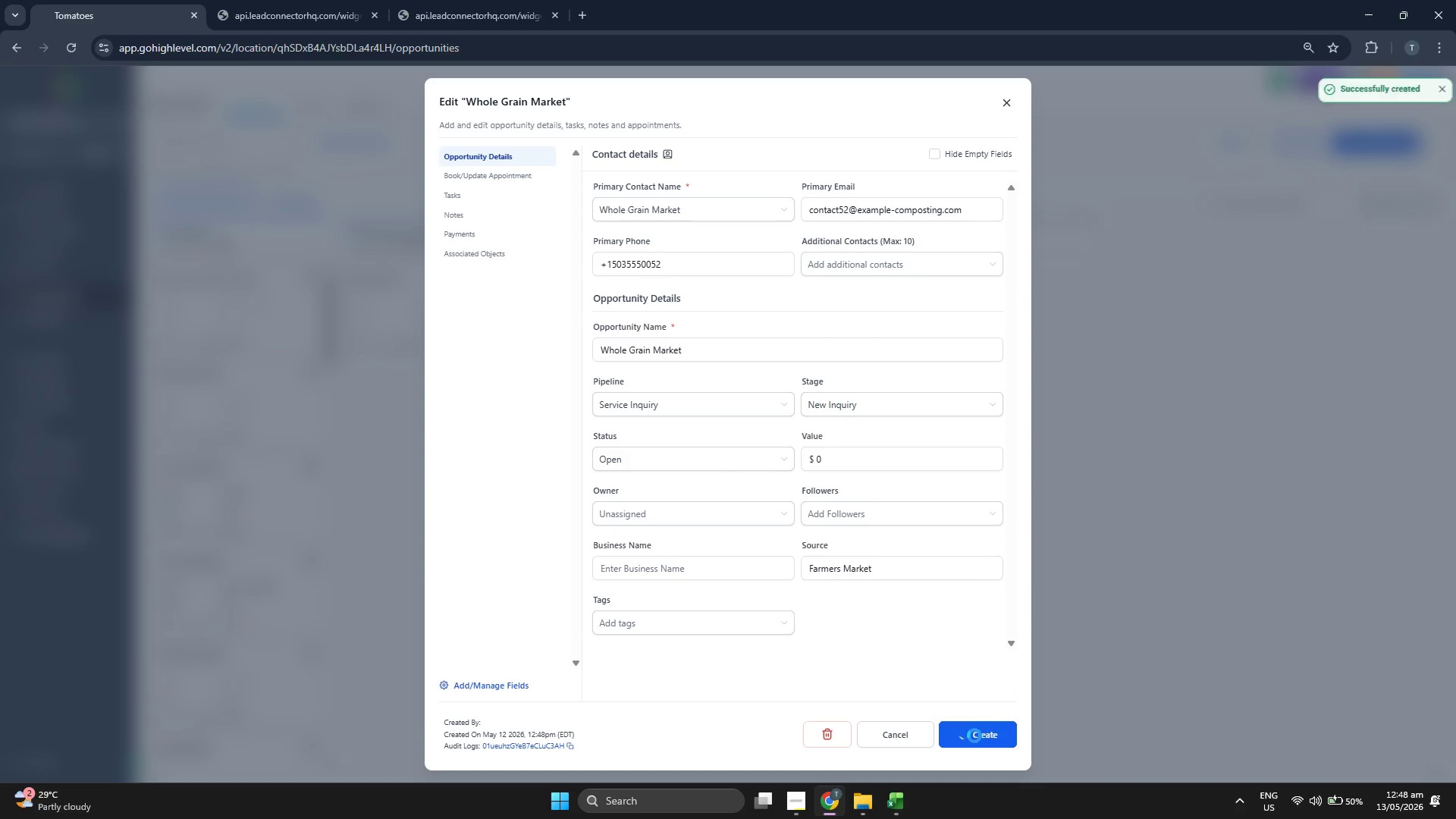 
left_click([974, 736])
 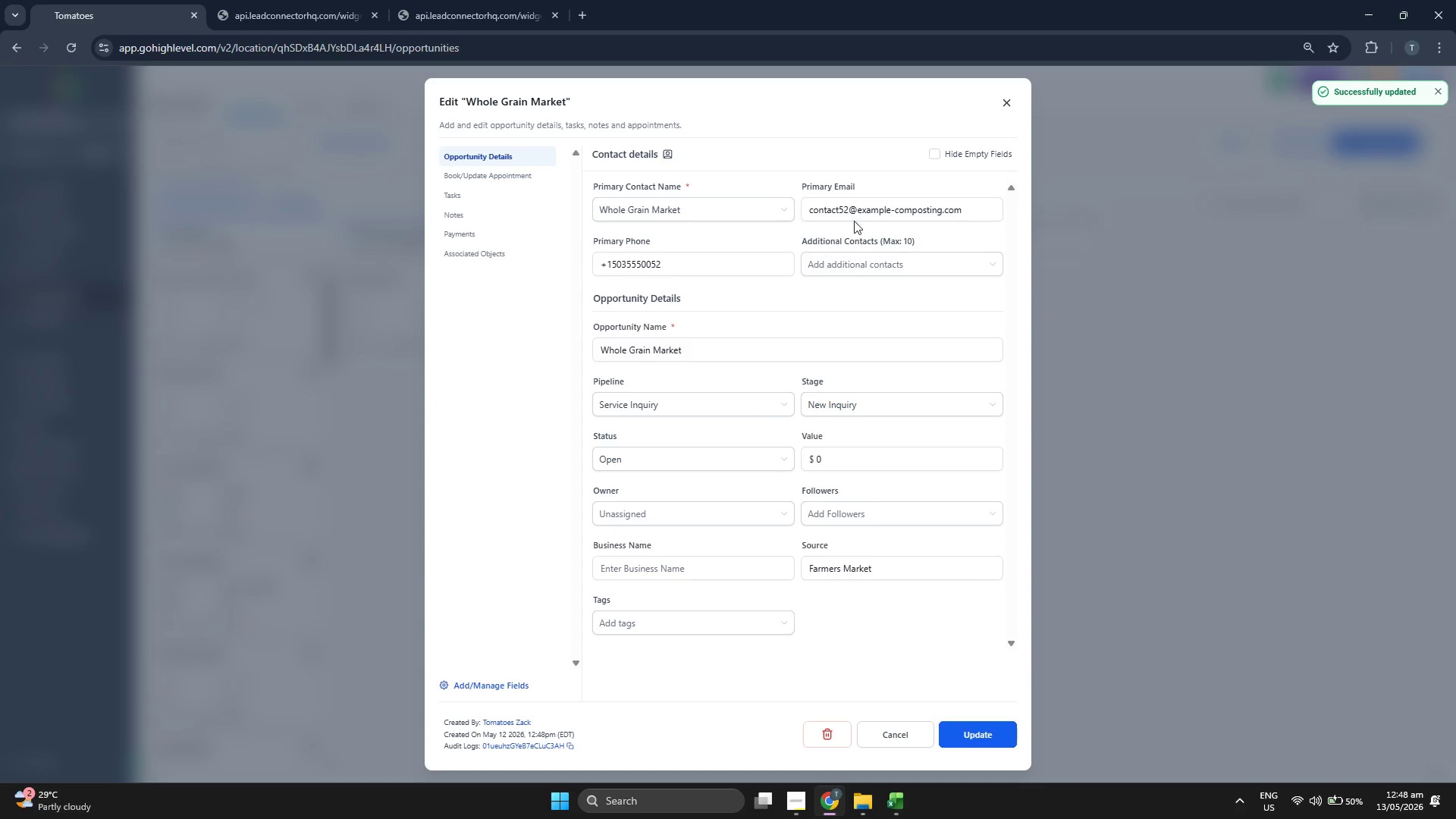 
left_click([1008, 105])
 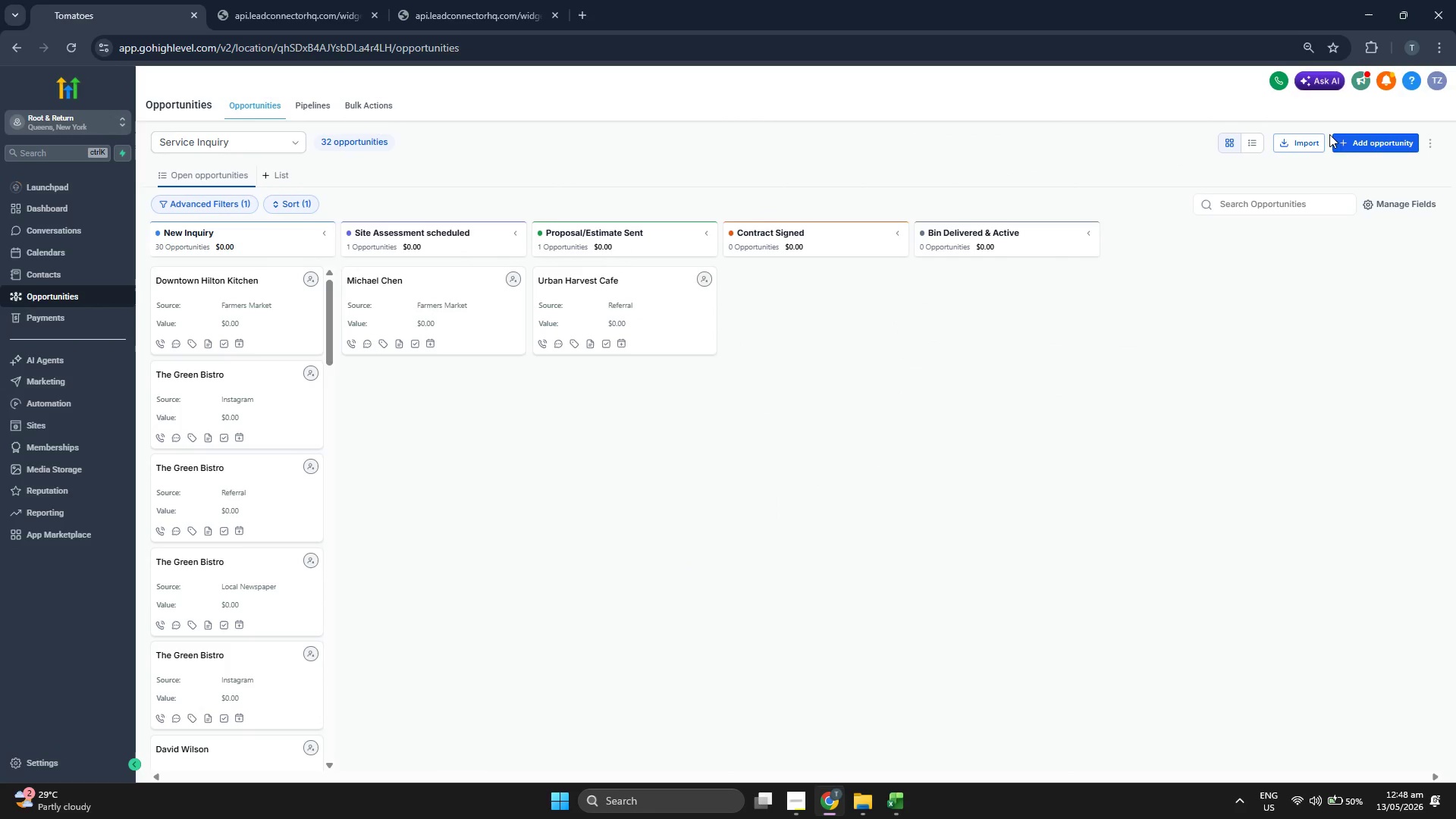 
left_click([1355, 144])
 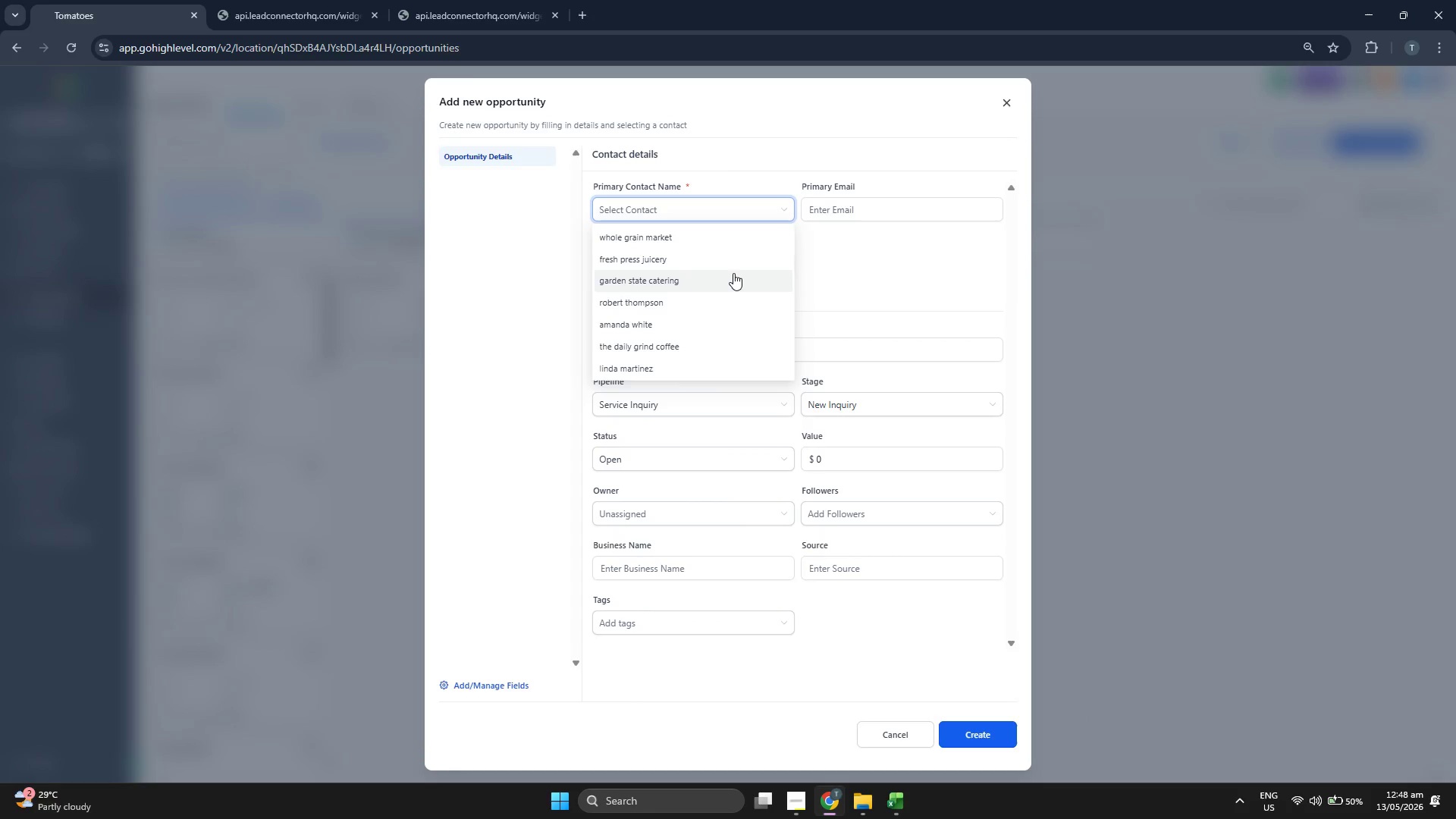 
scroll: coordinate [733, 273], scroll_direction: down, amount: 2.0
 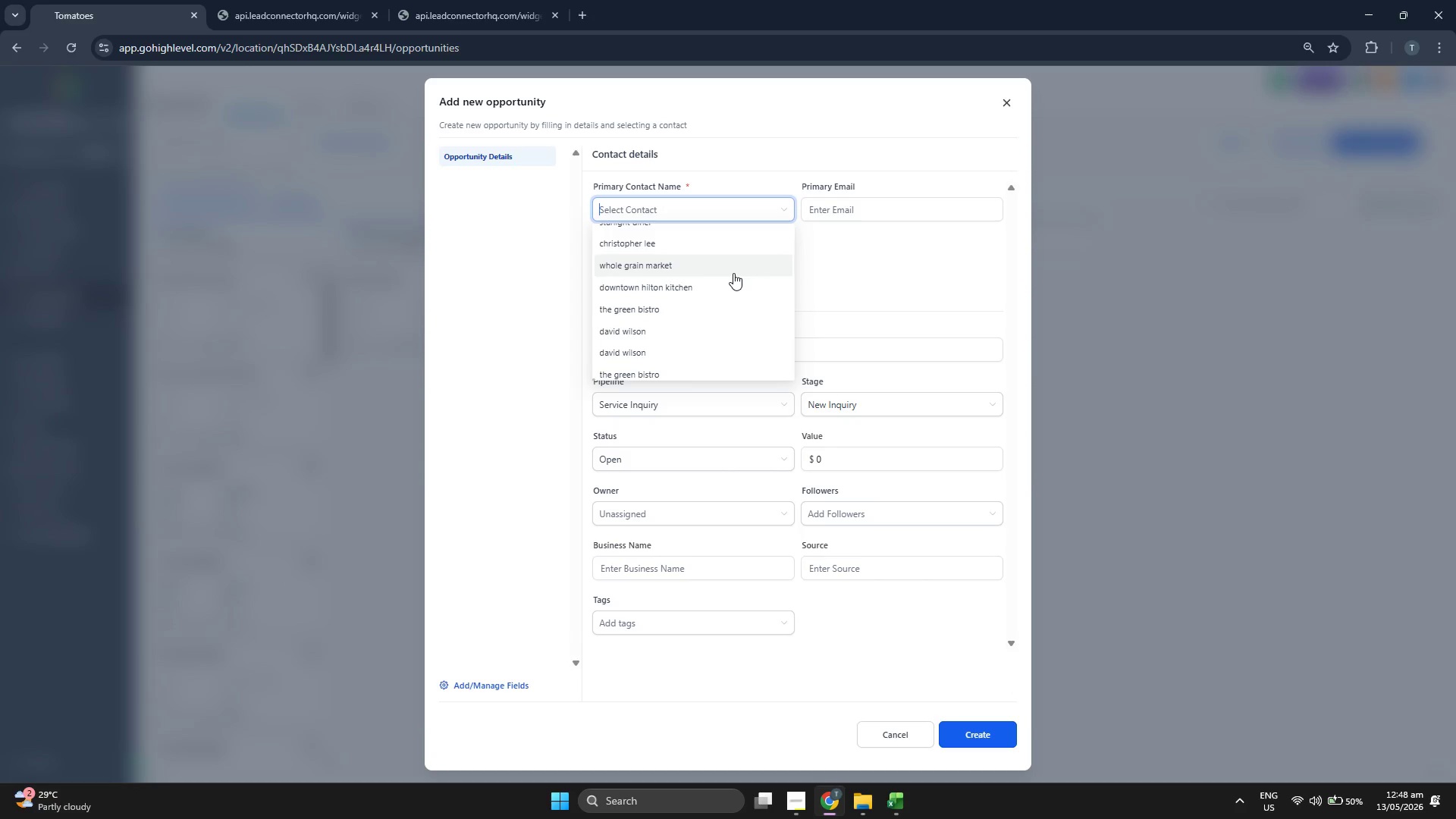 
left_click([736, 244])
 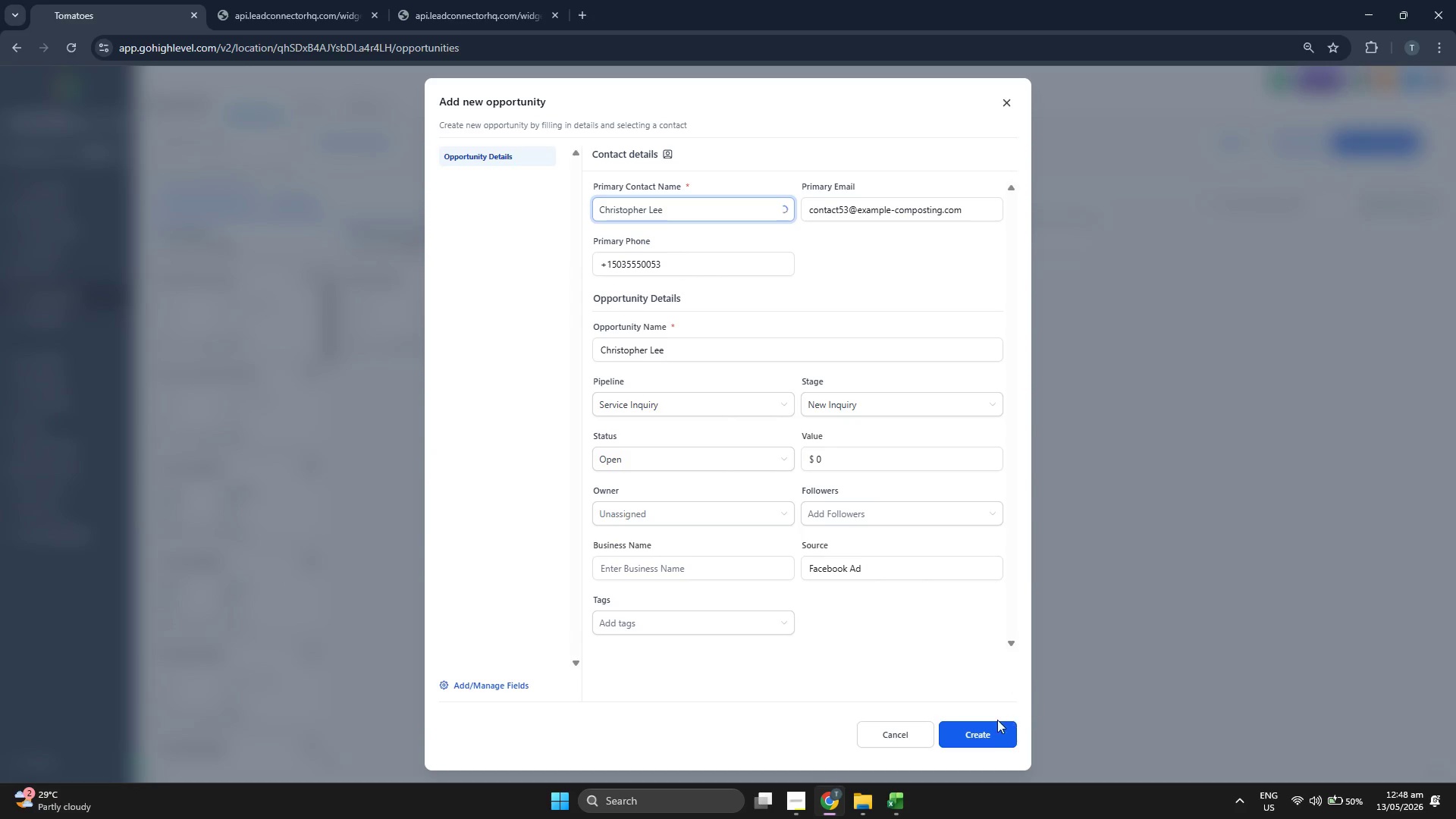 
left_click([990, 736])
 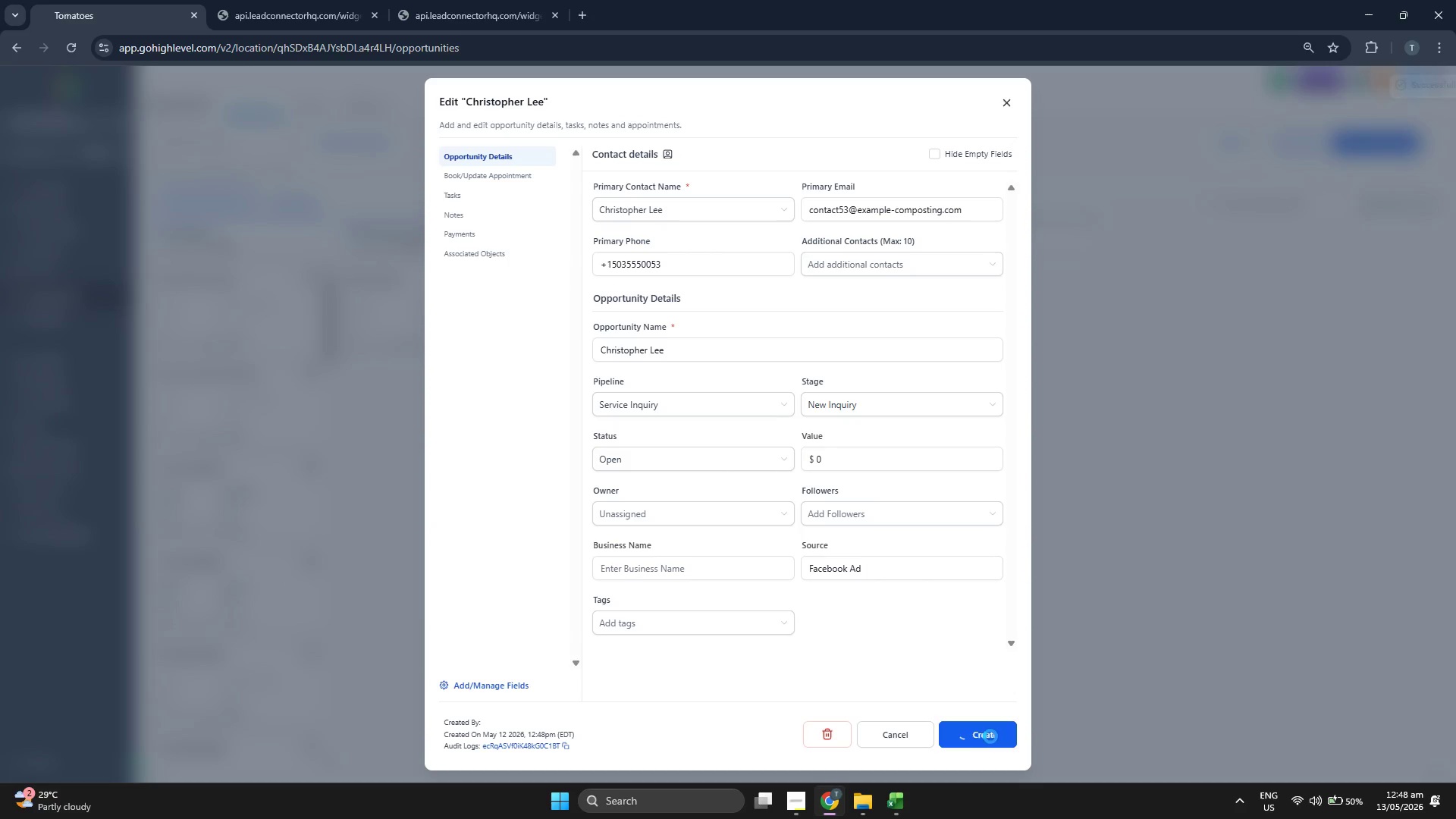 
left_click([990, 736])
 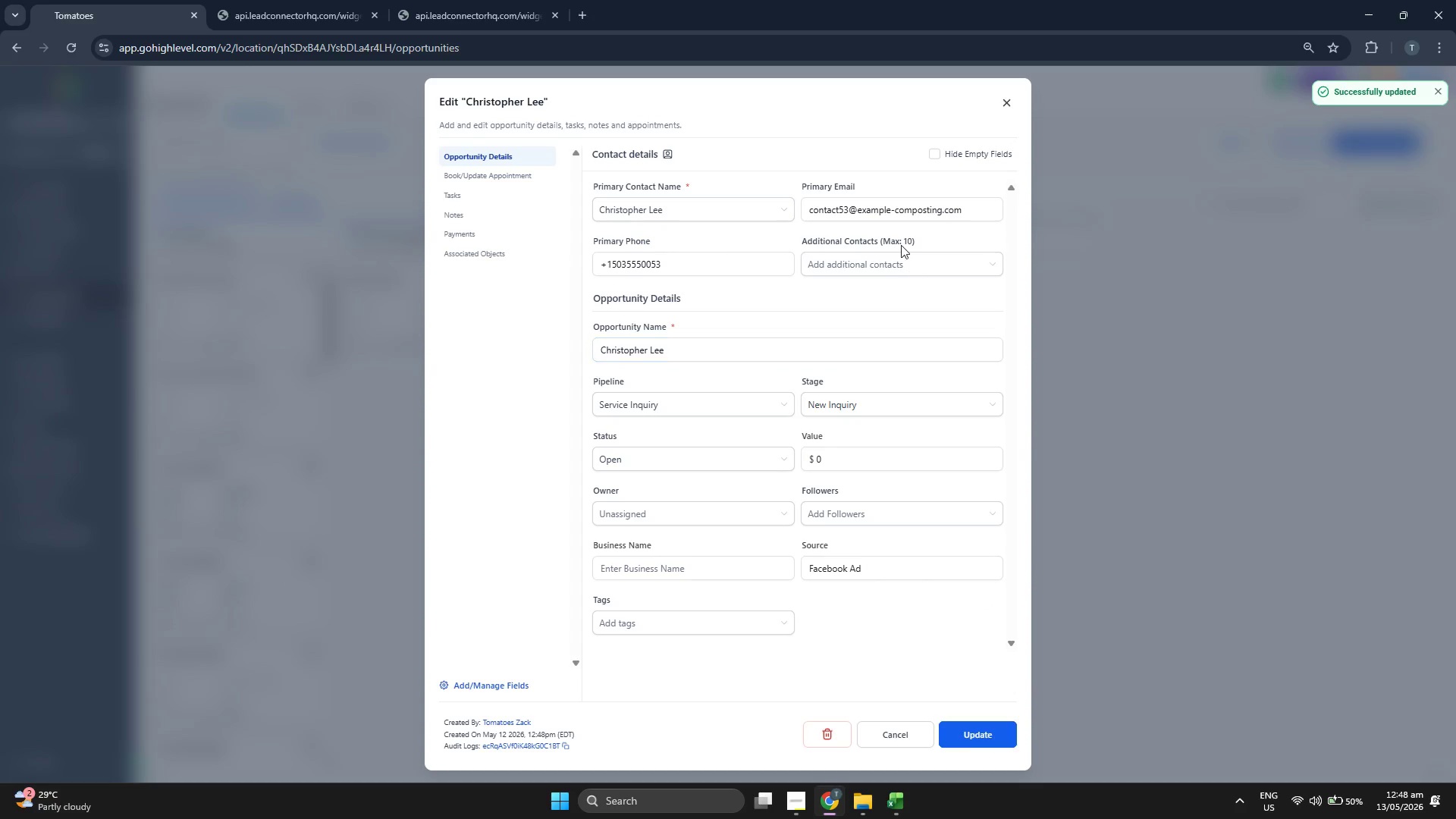 
left_click([1003, 101])
 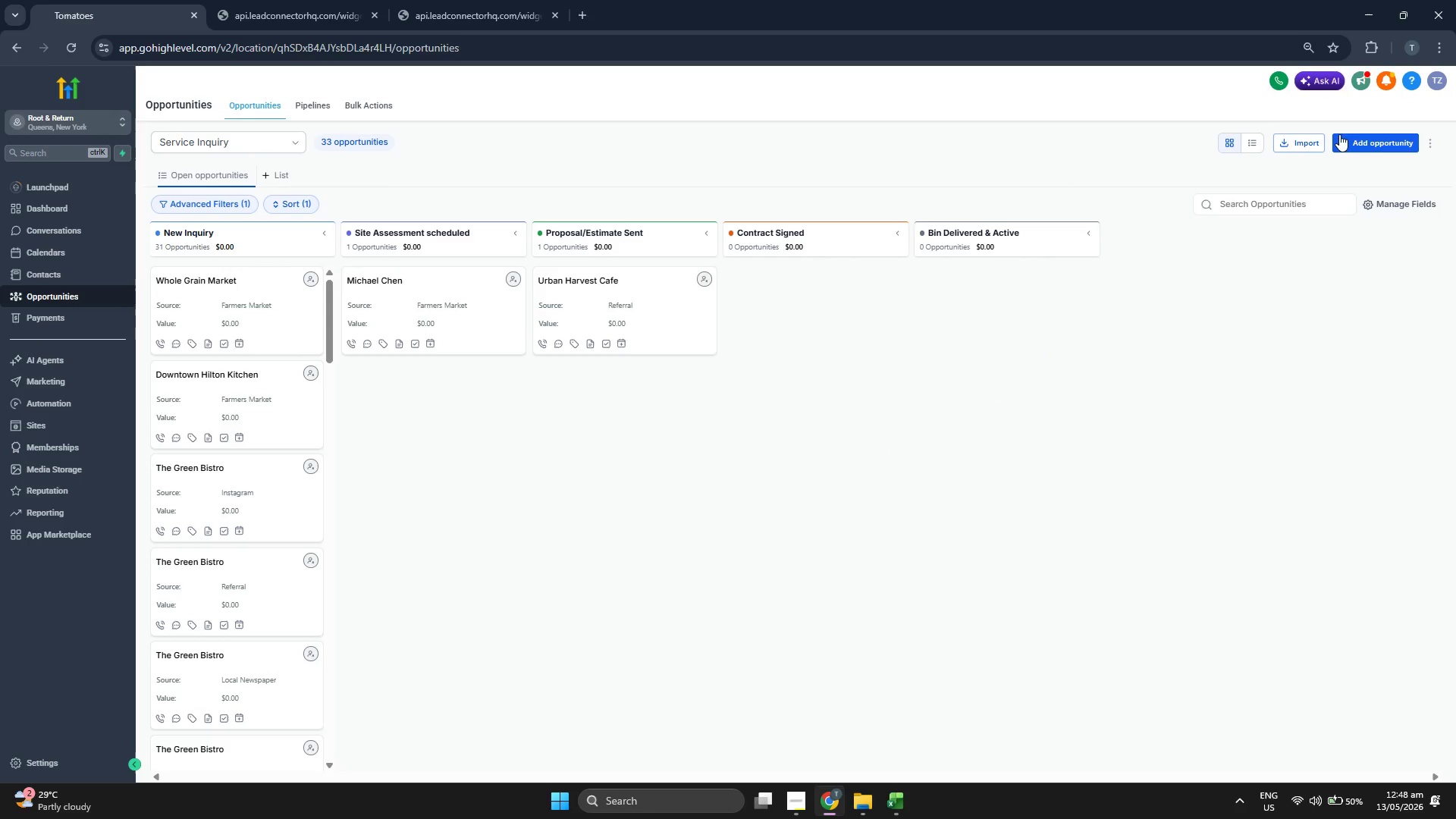 
left_click([1348, 136])
 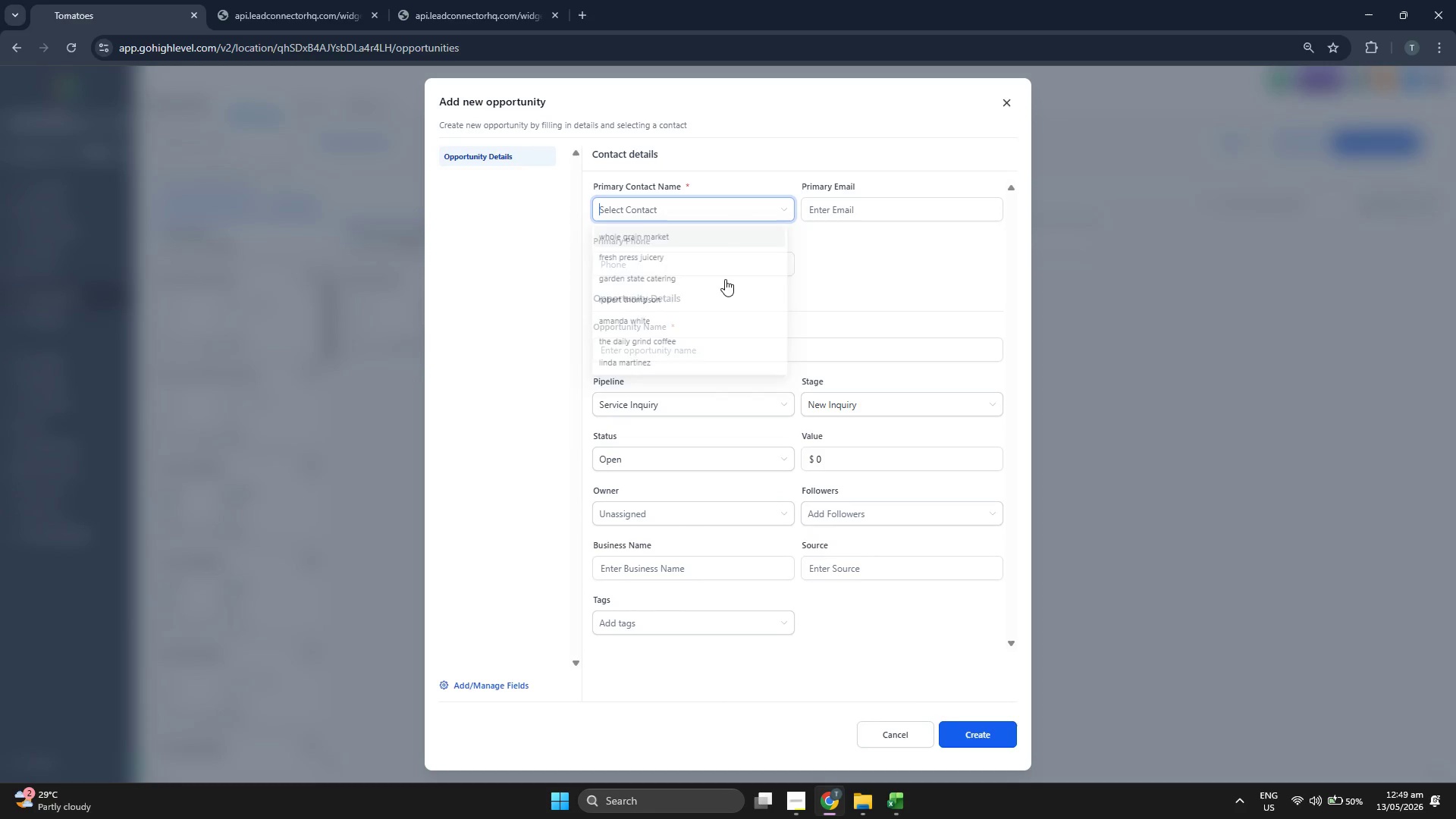 
scroll: coordinate [732, 295], scroll_direction: down, amount: 2.0
 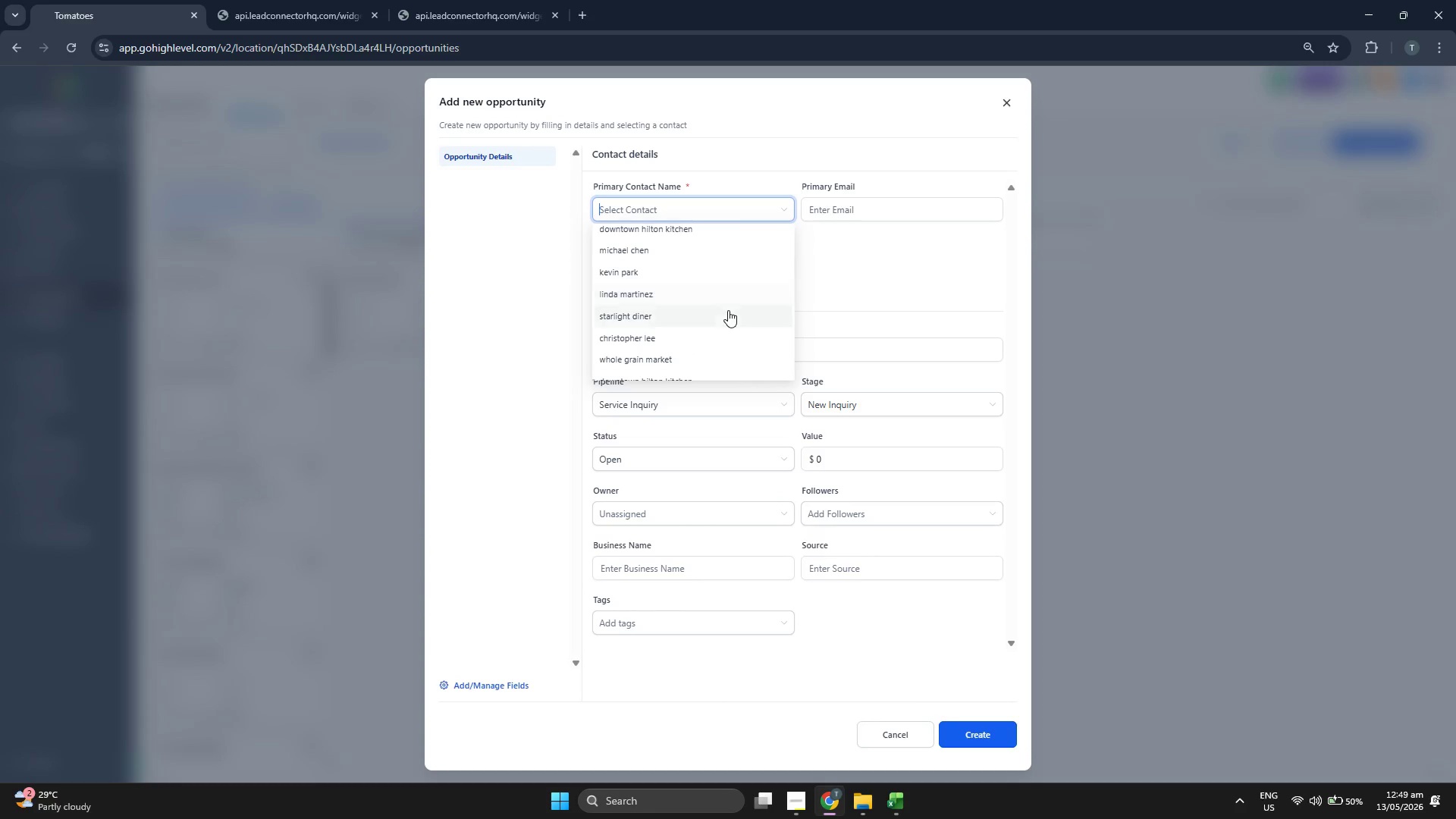 
left_click([729, 315])
 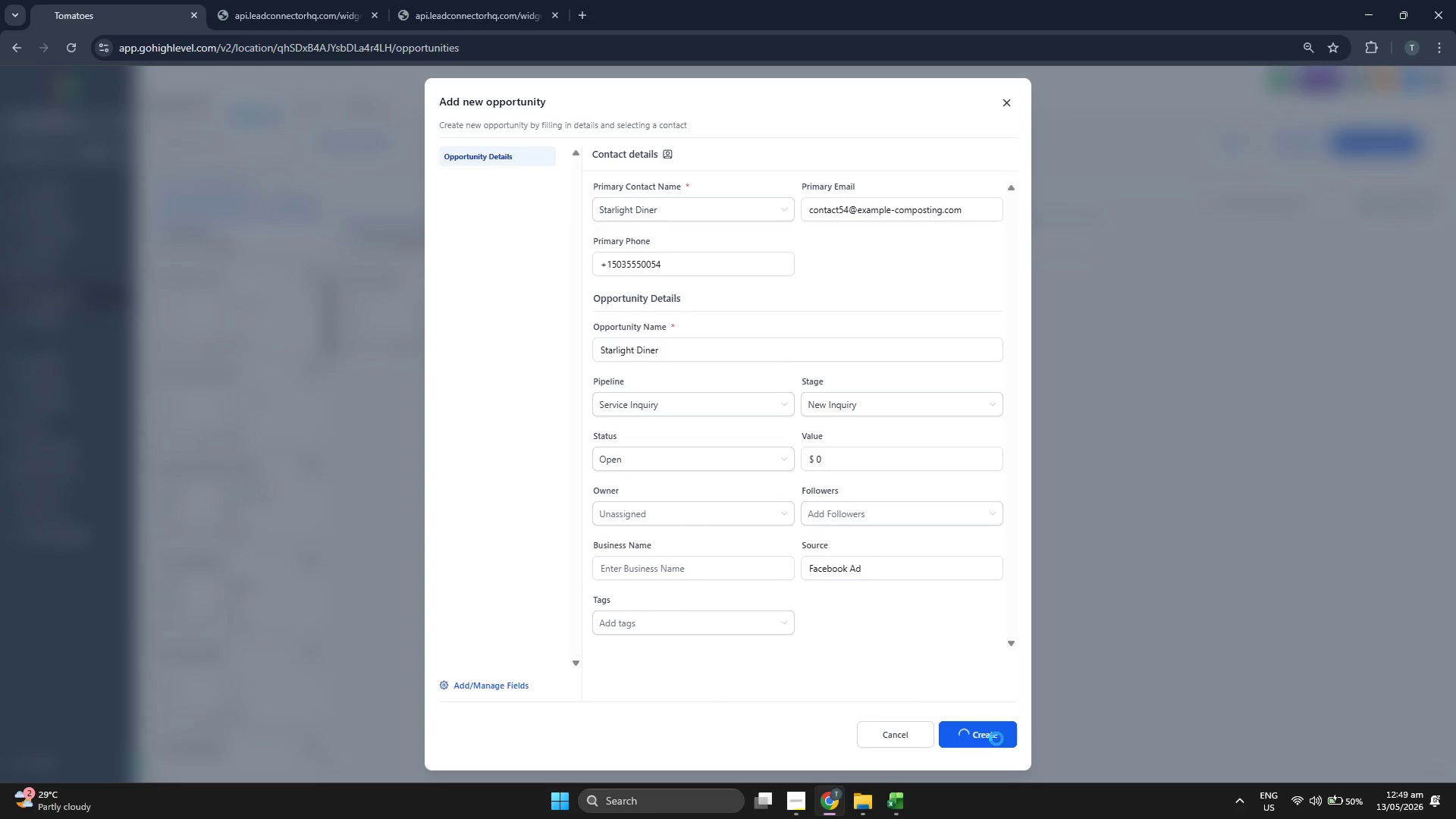 
left_click([996, 739])
 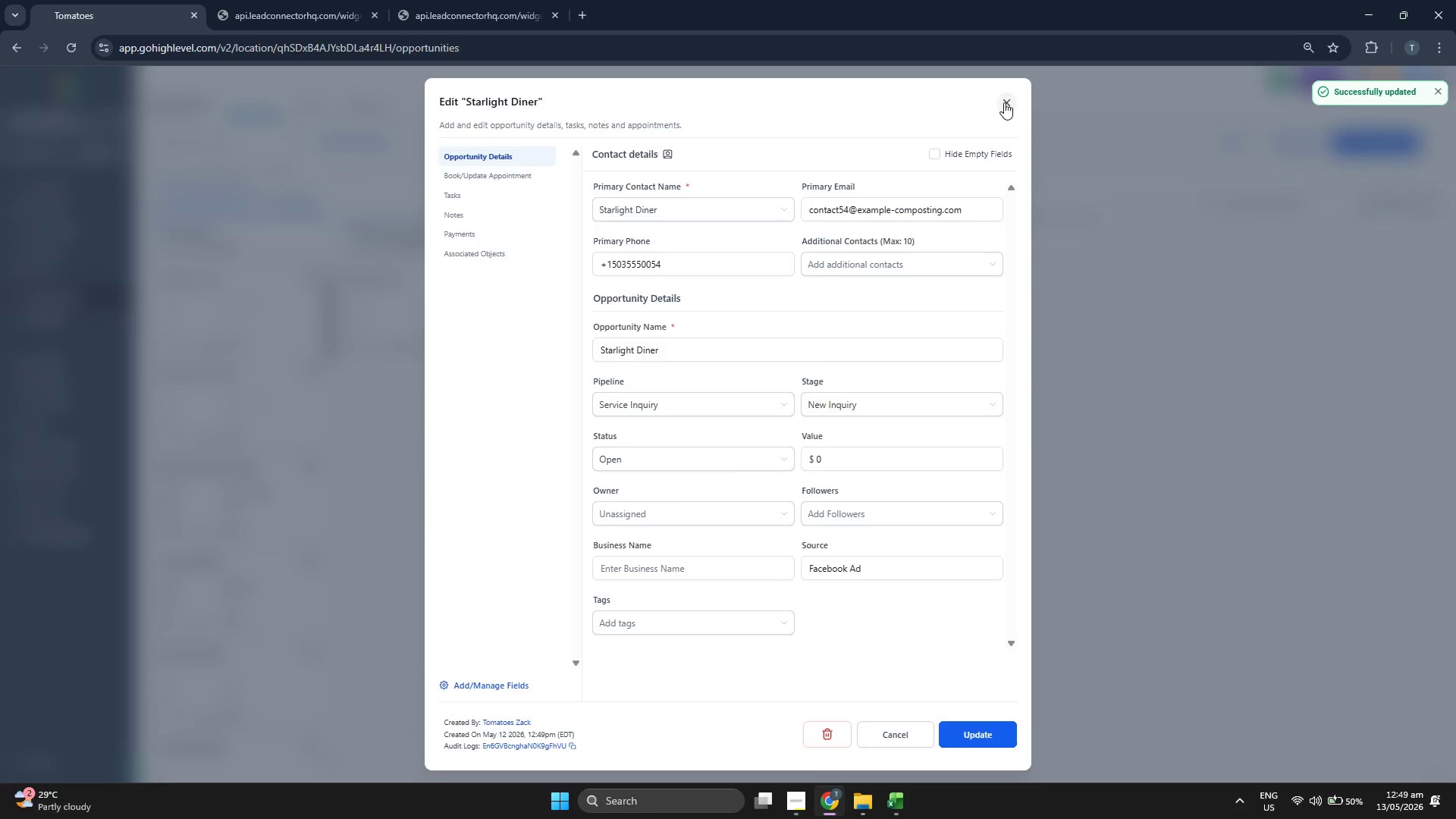 
left_click([1367, 138])
 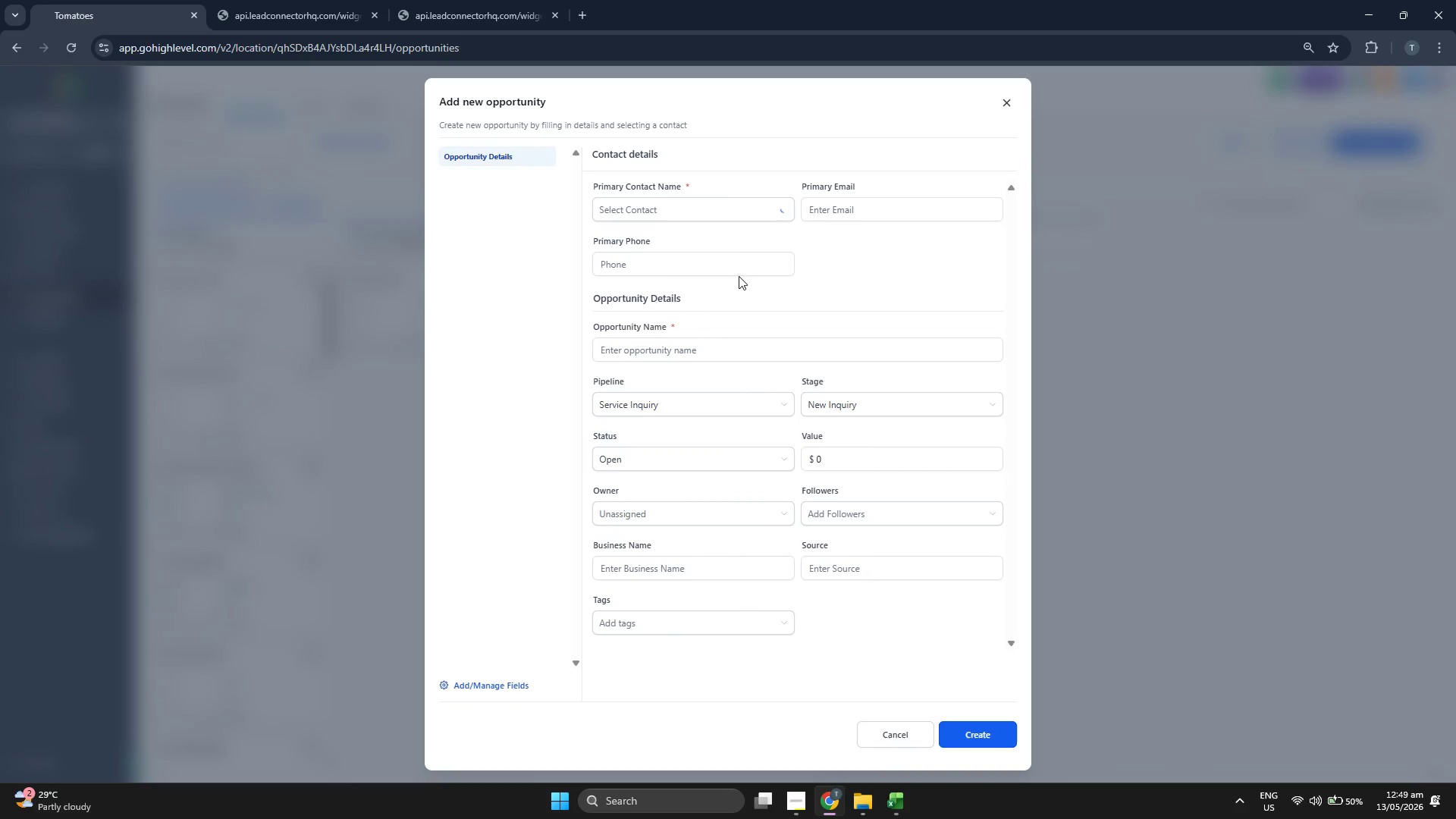 
left_click([736, 215])
 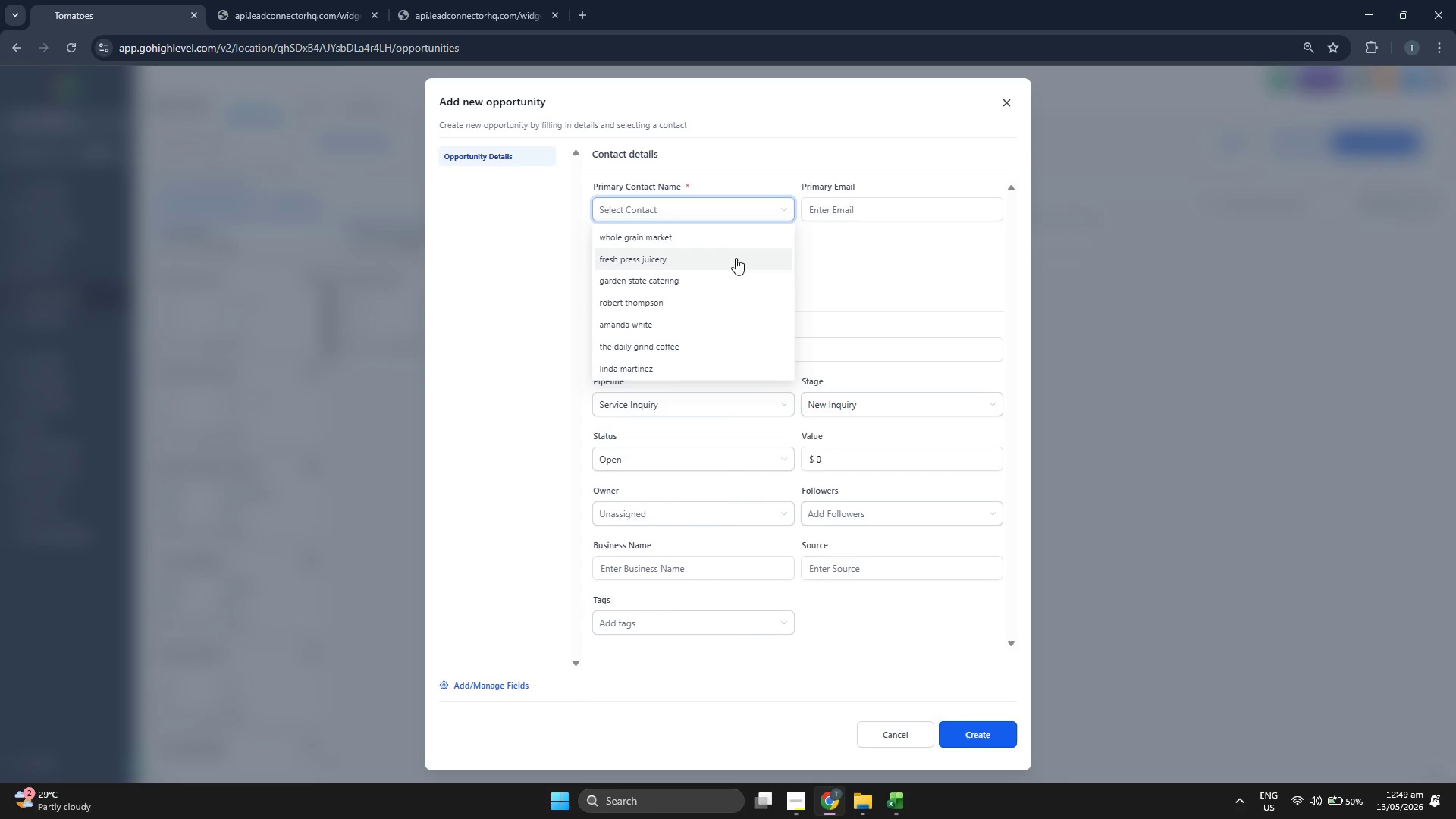 
scroll: coordinate [736, 266], scroll_direction: down, amount: 1.0
 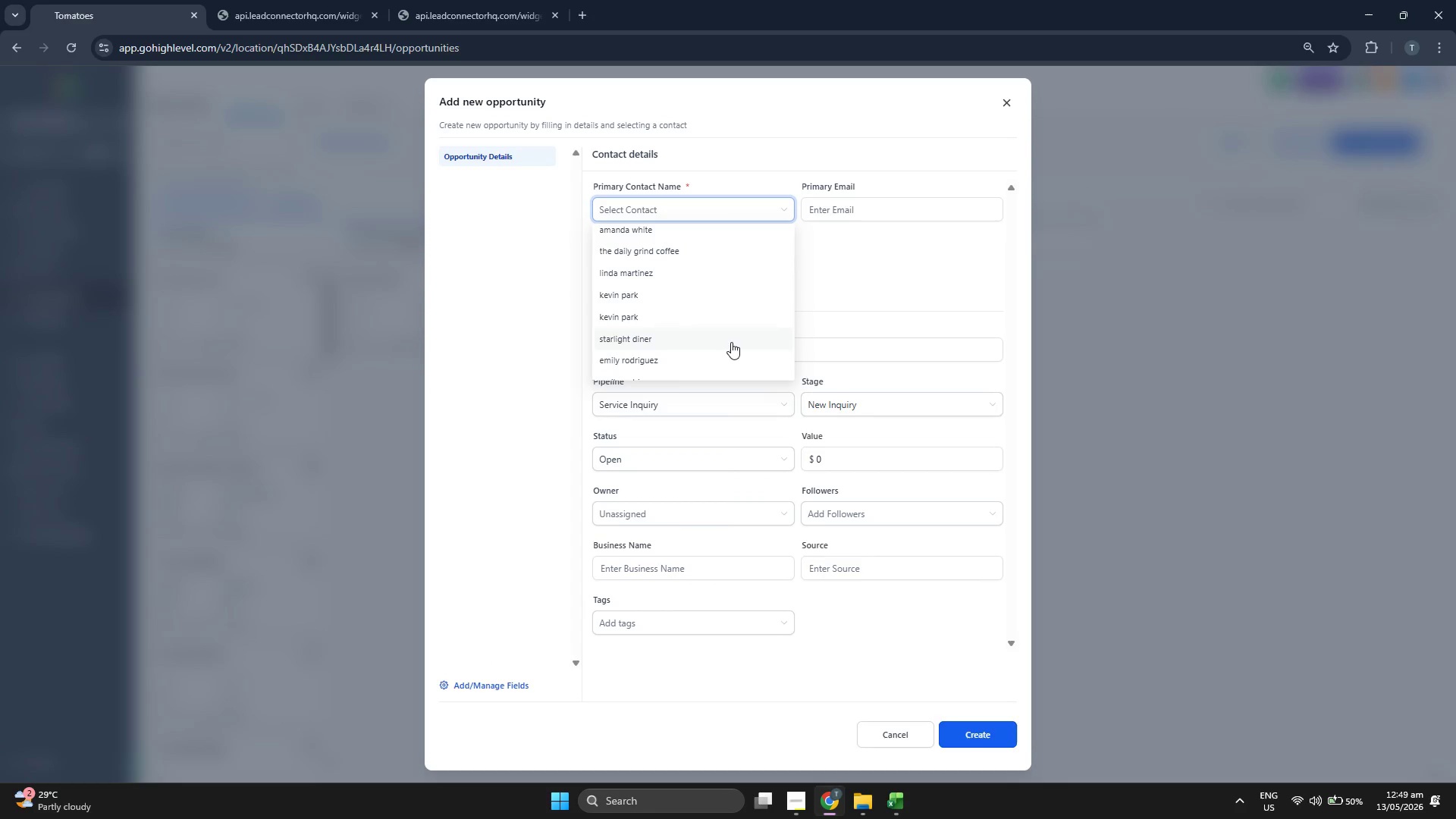 
left_click([731, 340])
 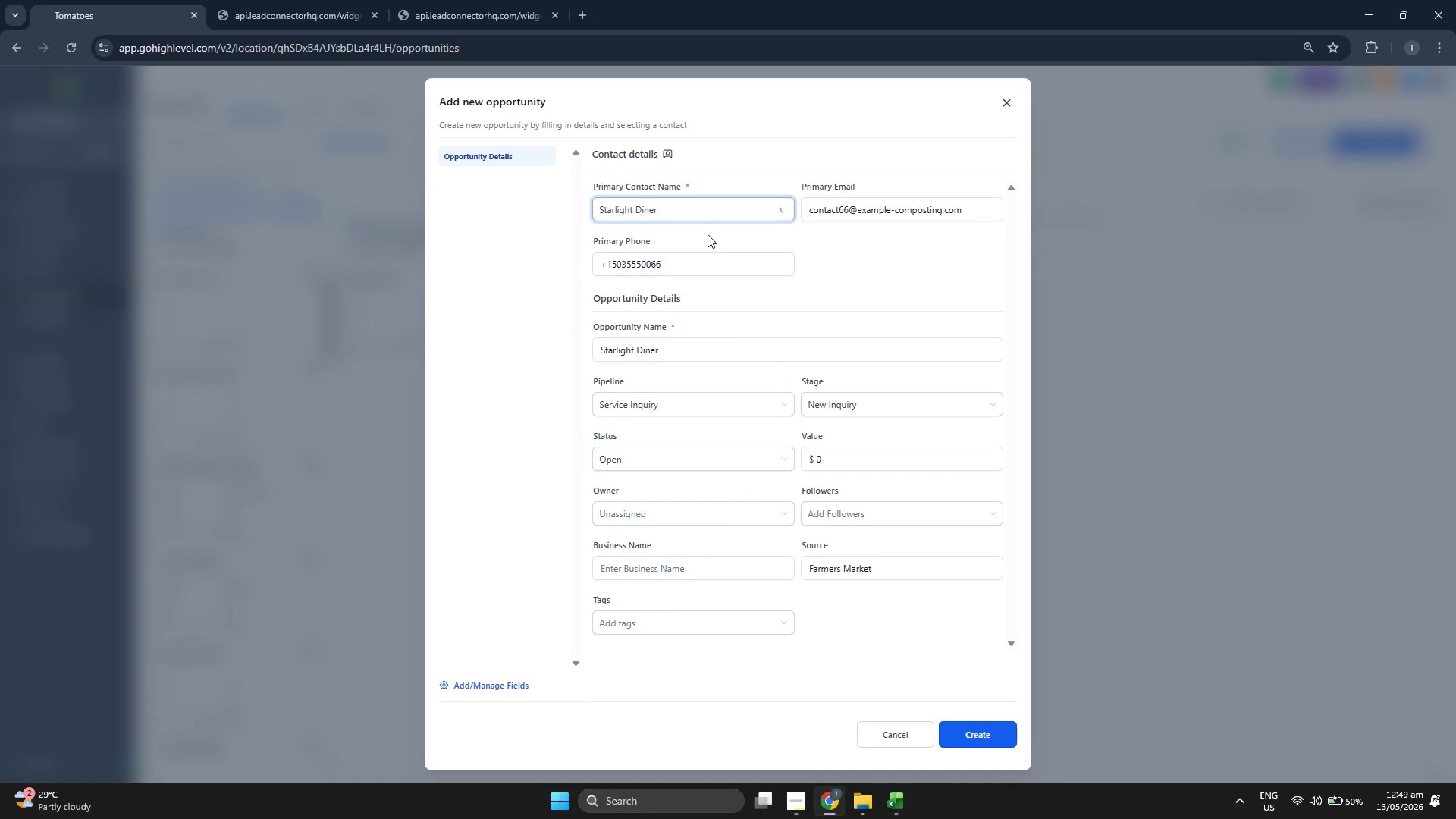 
left_click([698, 212])
 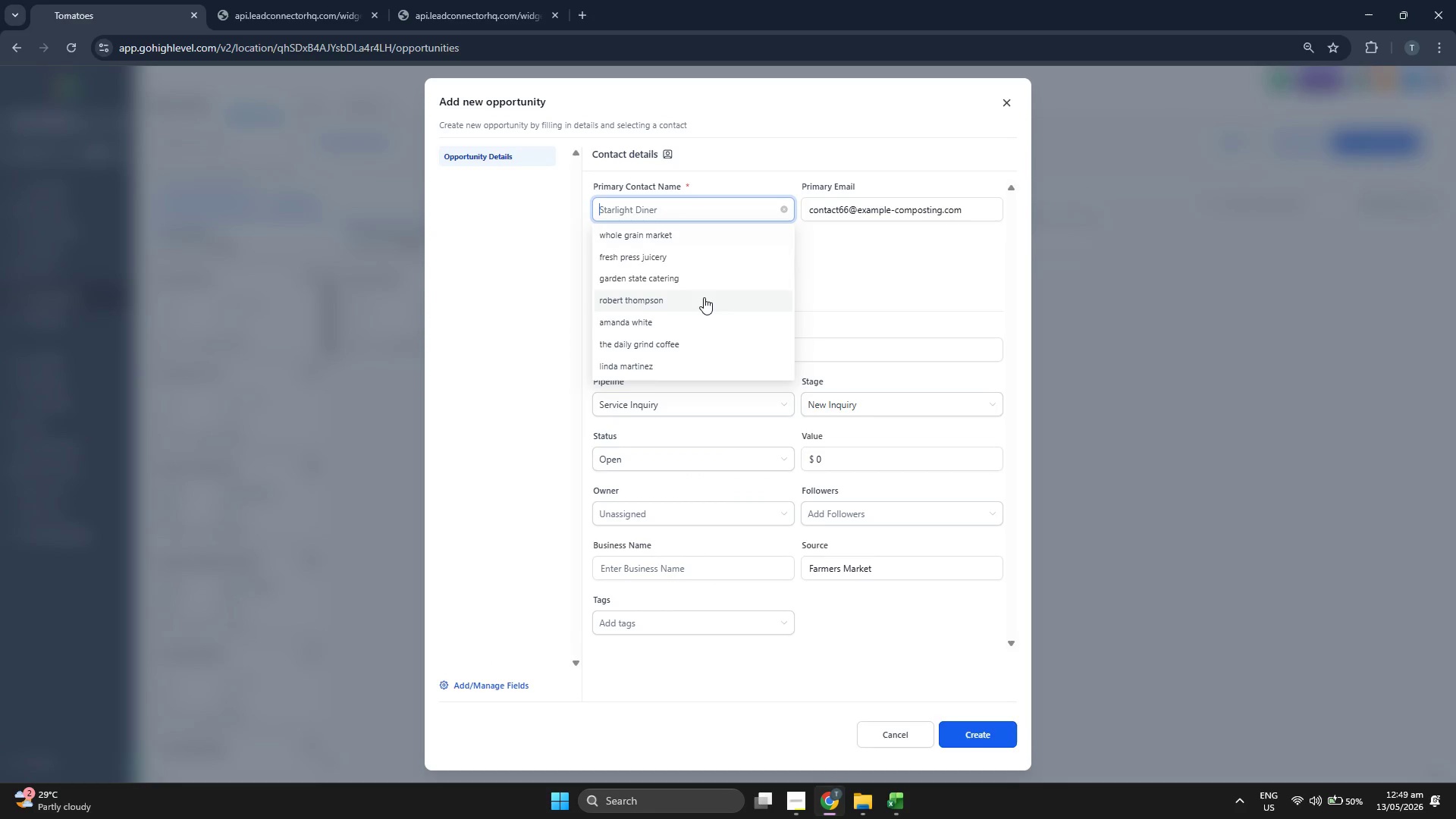 
scroll: coordinate [704, 297], scroll_direction: down, amount: 2.0
 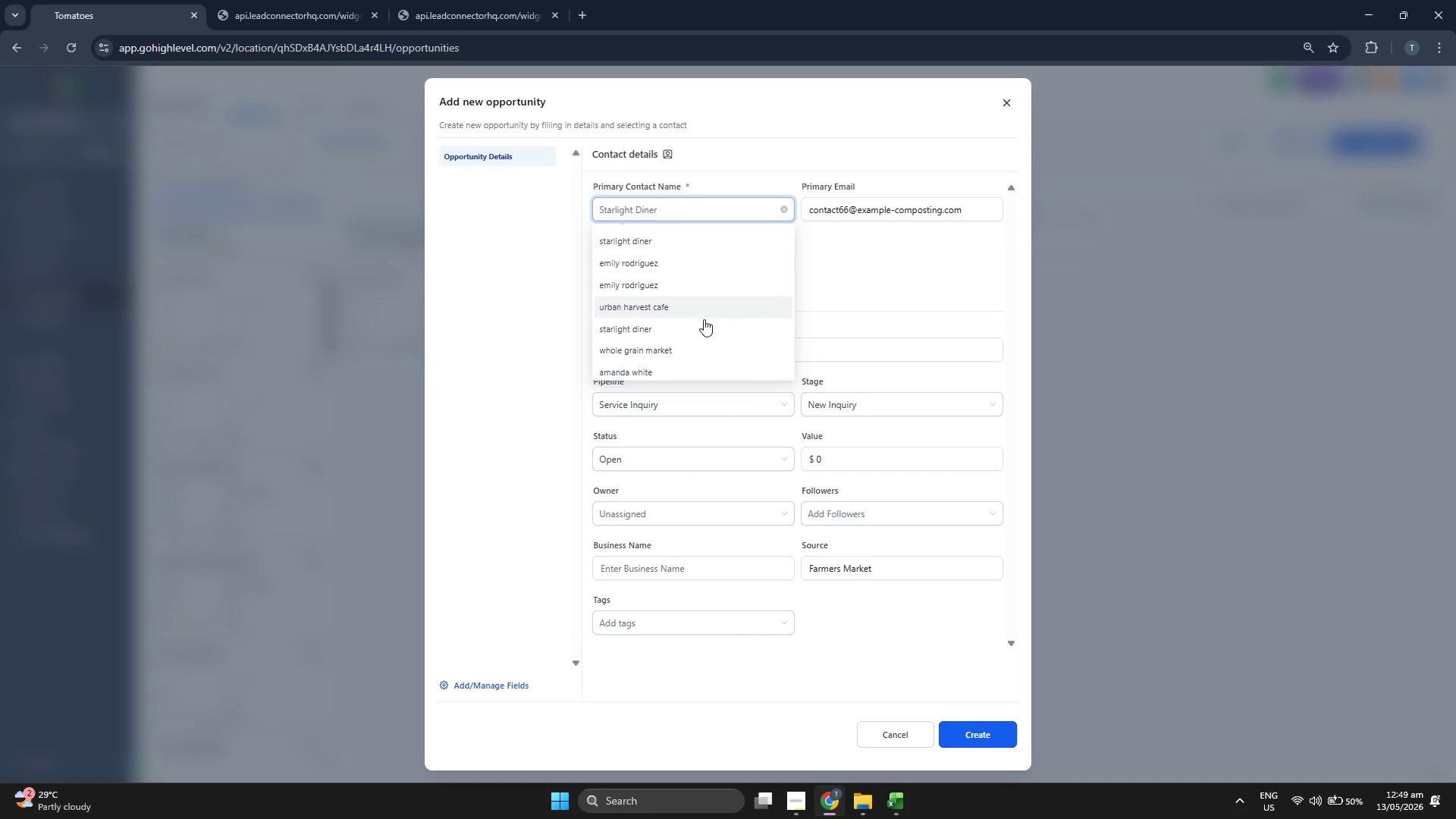 
left_click([704, 322])
 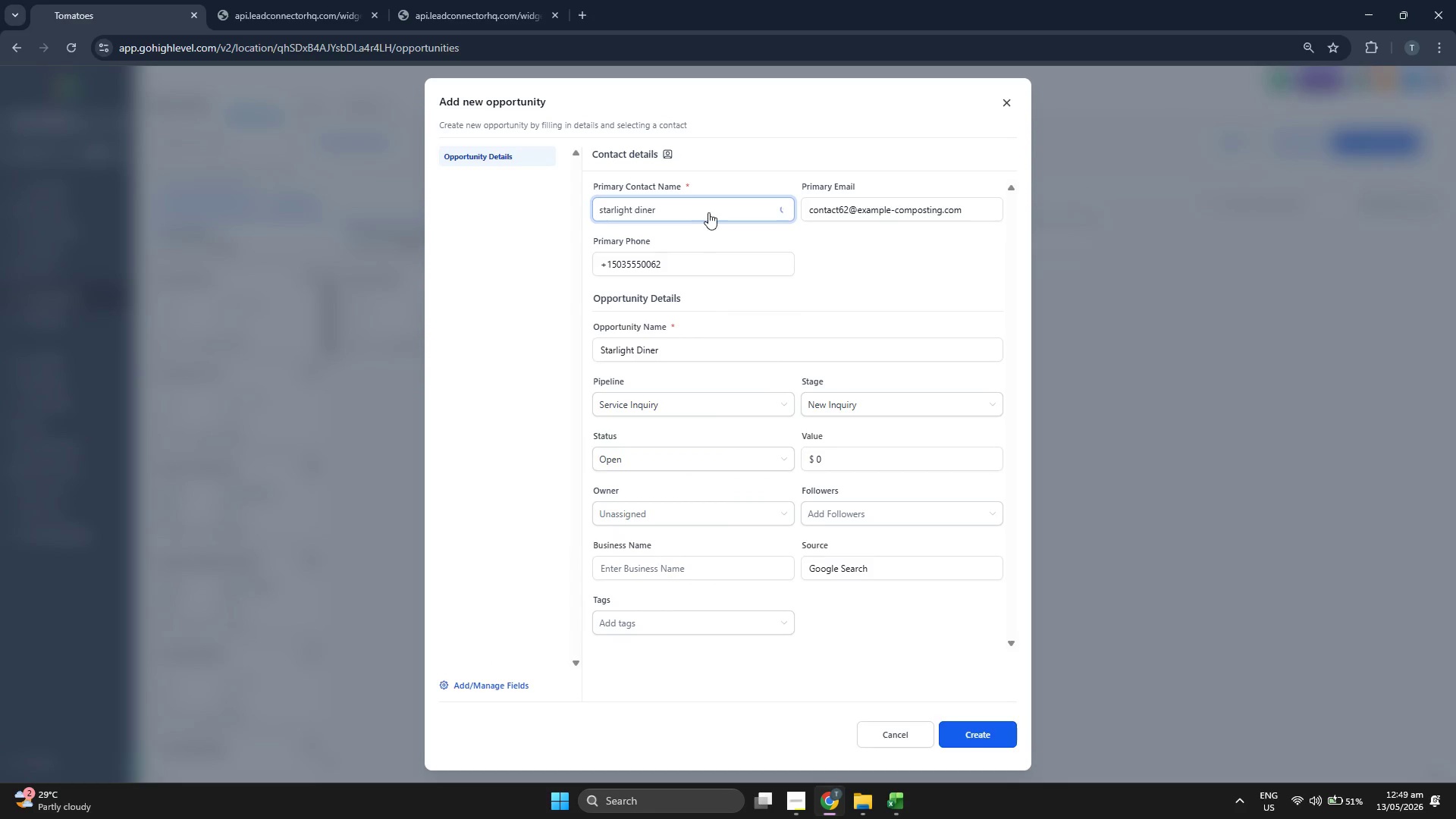 
left_click([708, 201])
 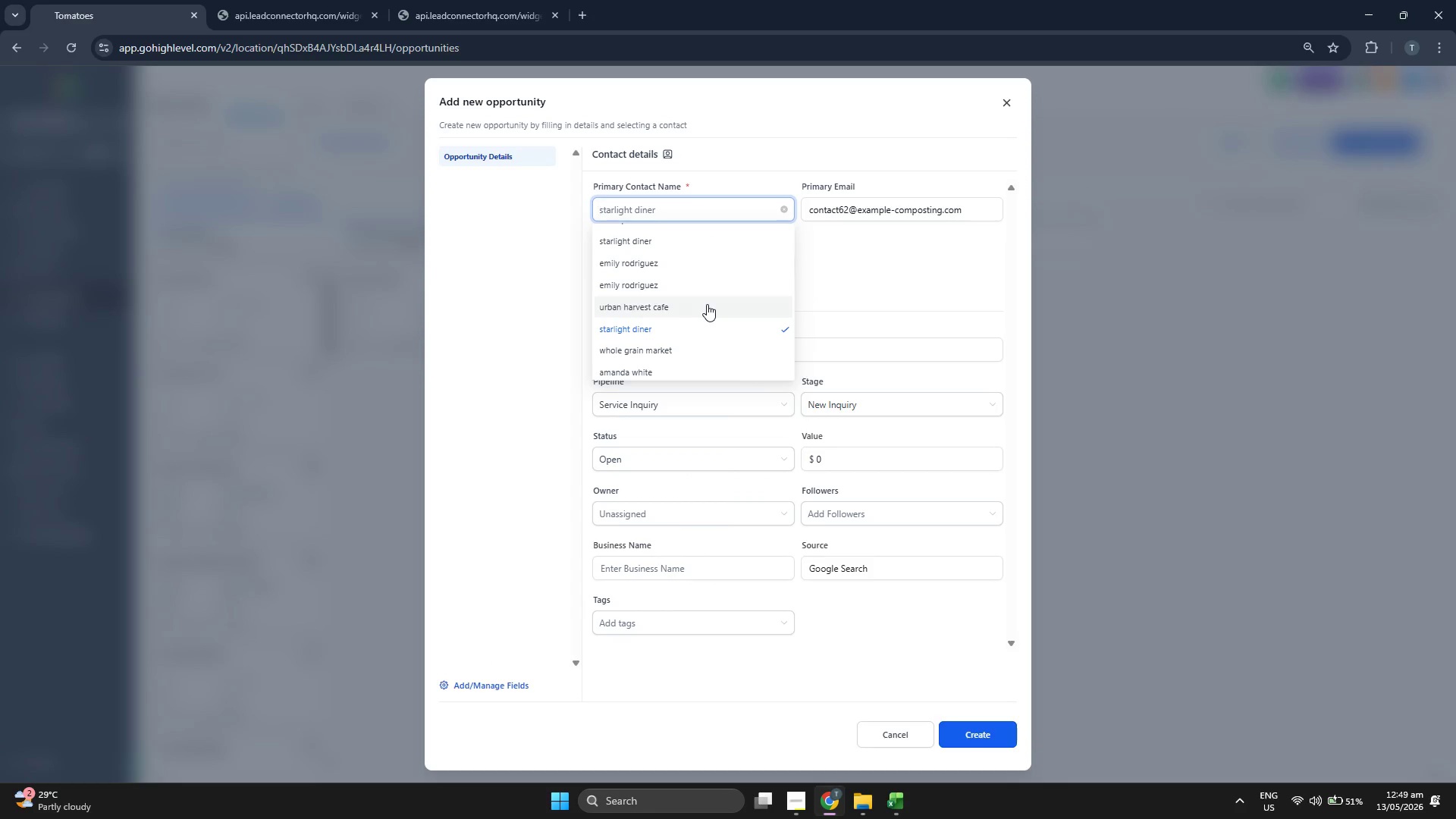 
scroll: coordinate [707, 304], scroll_direction: down, amount: 1.0
 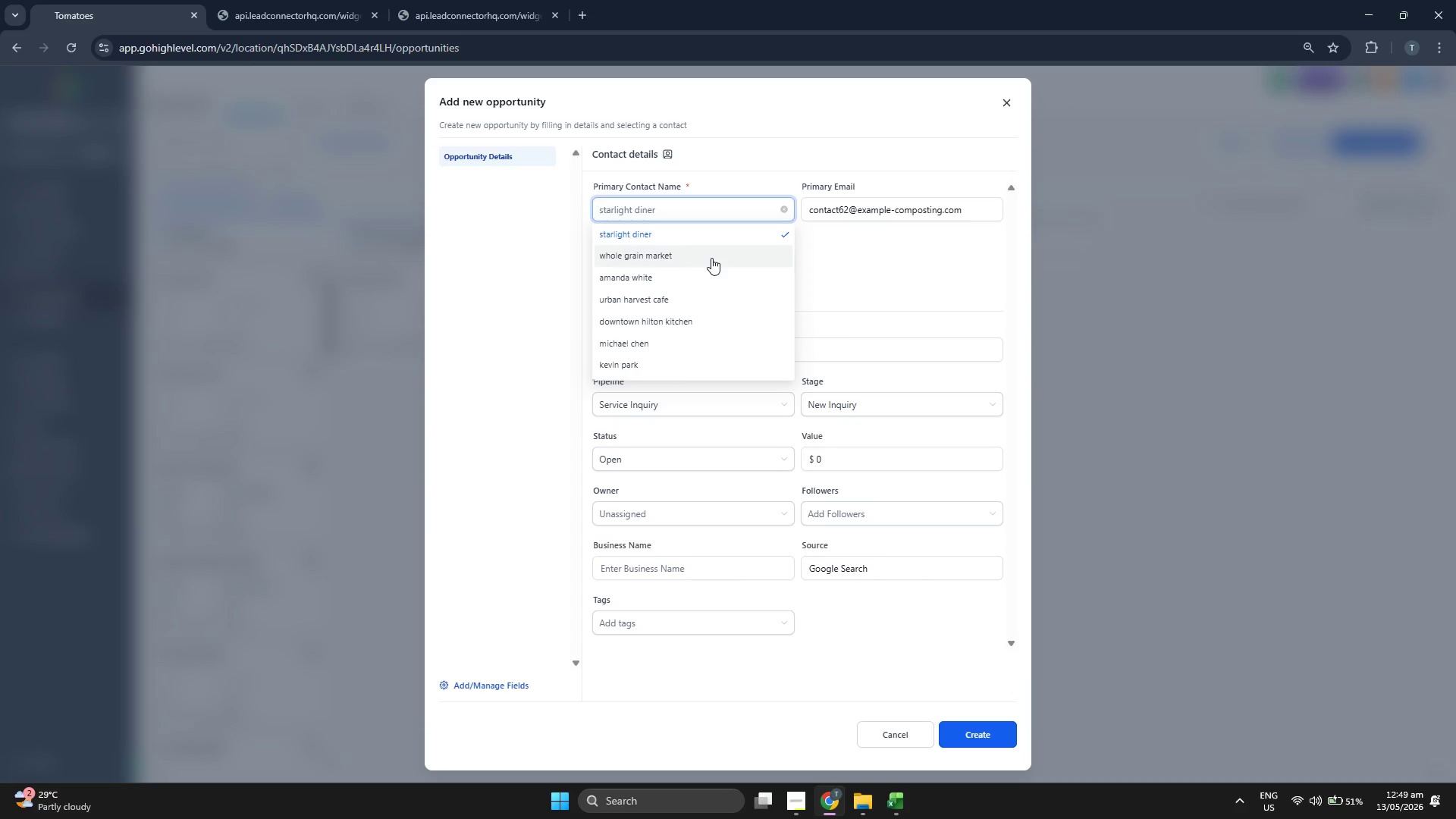 
left_click([711, 258])
 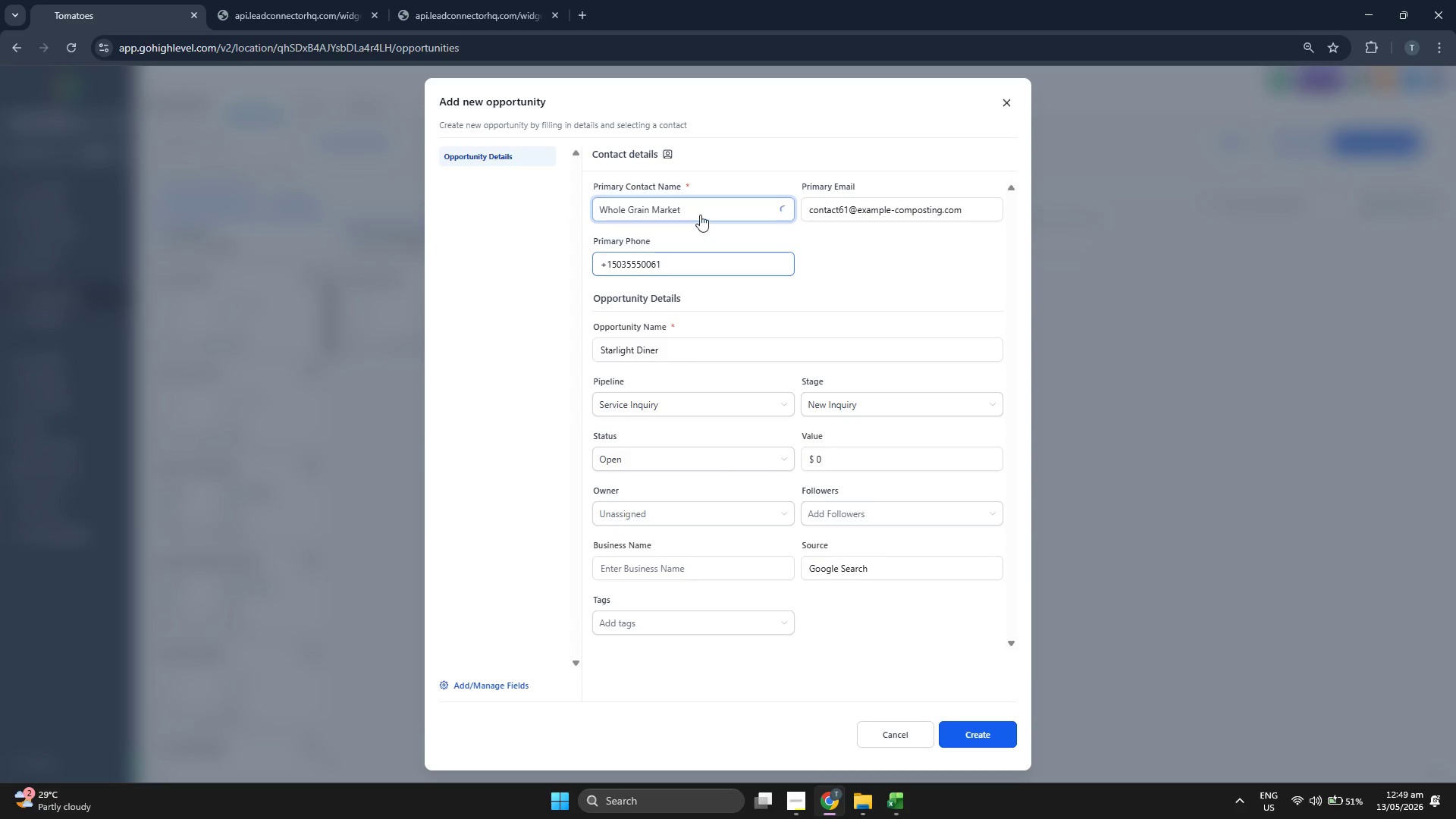 
left_click([700, 209])
 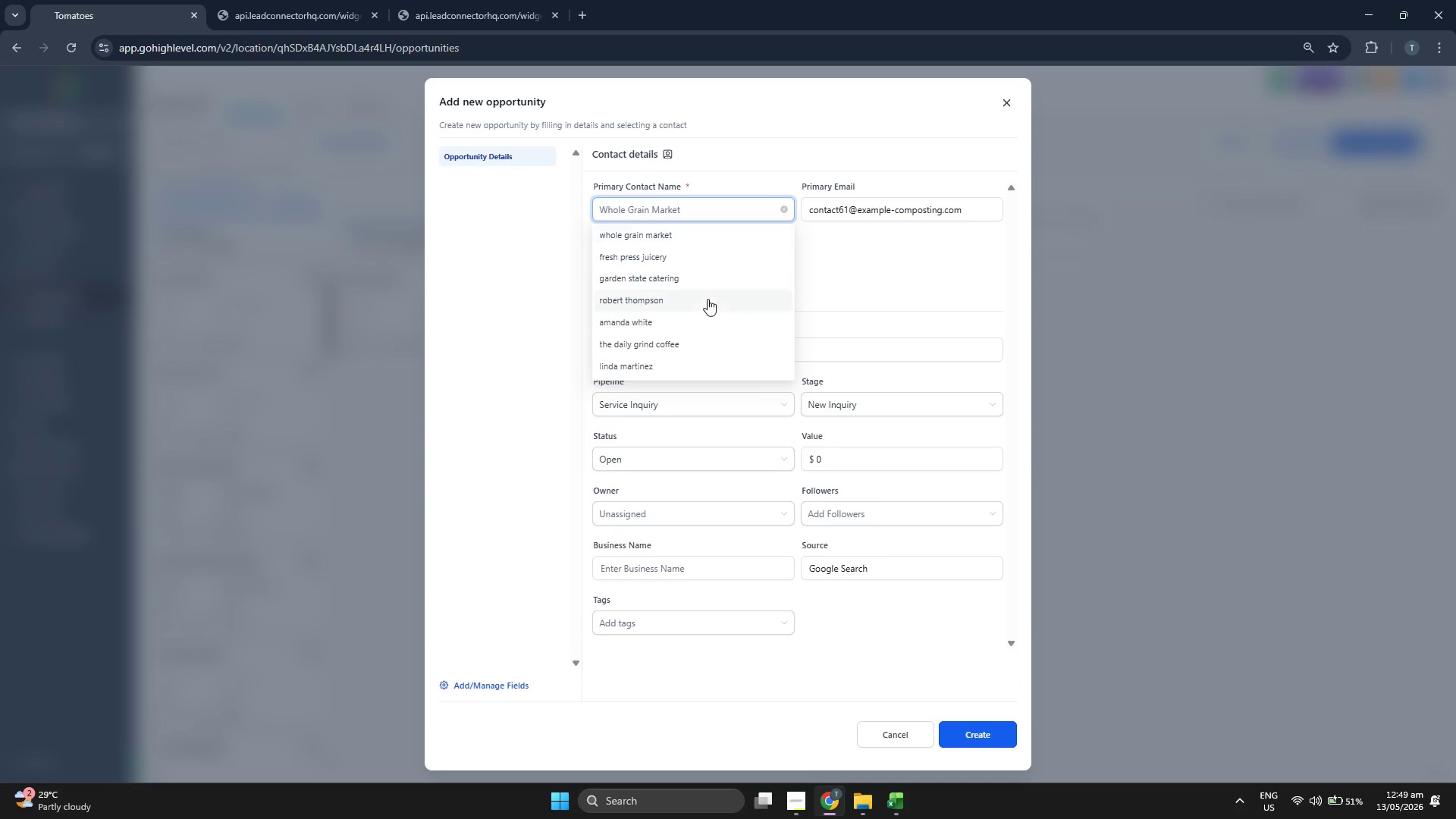 
scroll: coordinate [708, 299], scroll_direction: down, amount: 4.0
 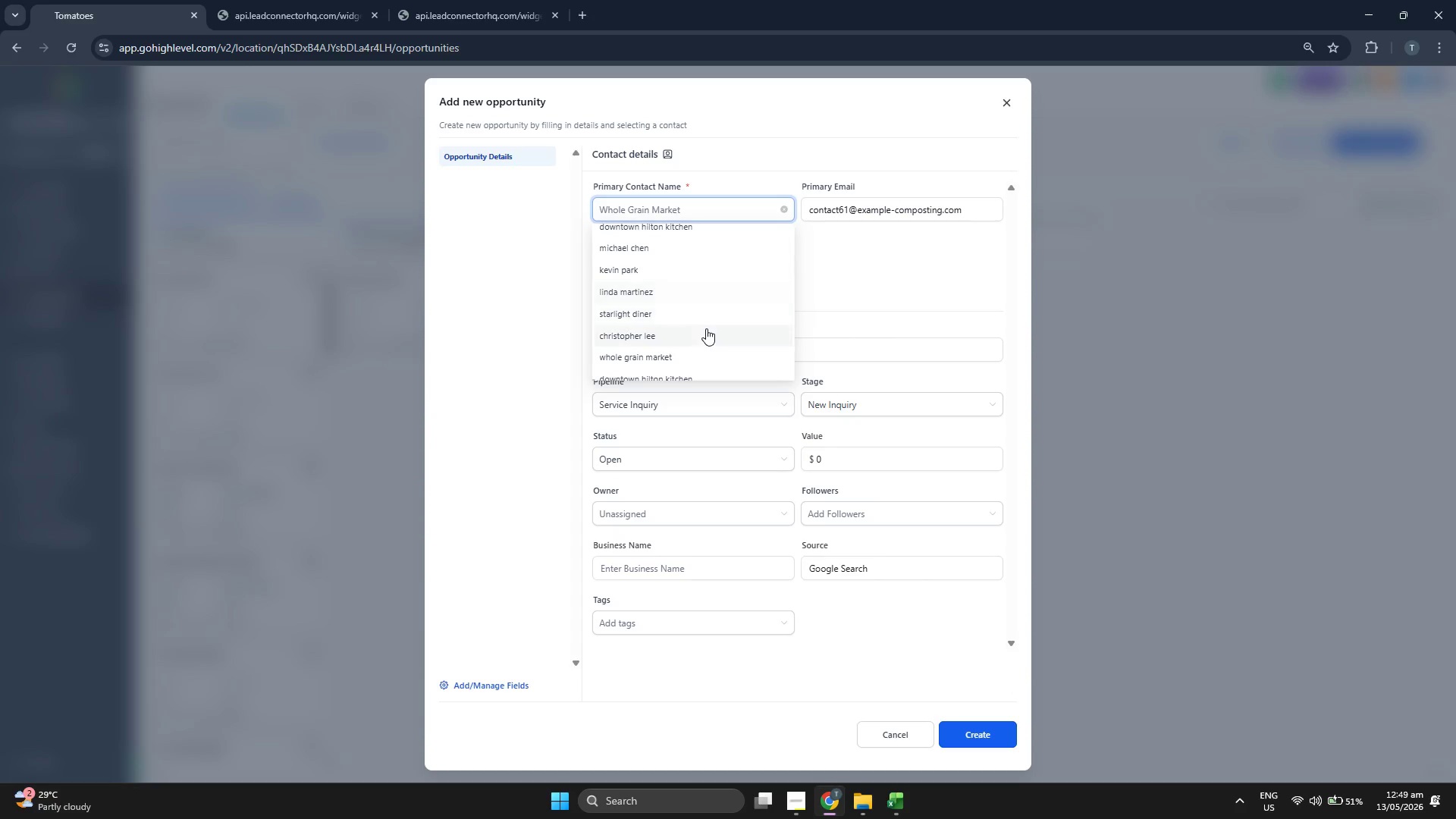 
left_click([708, 290])
 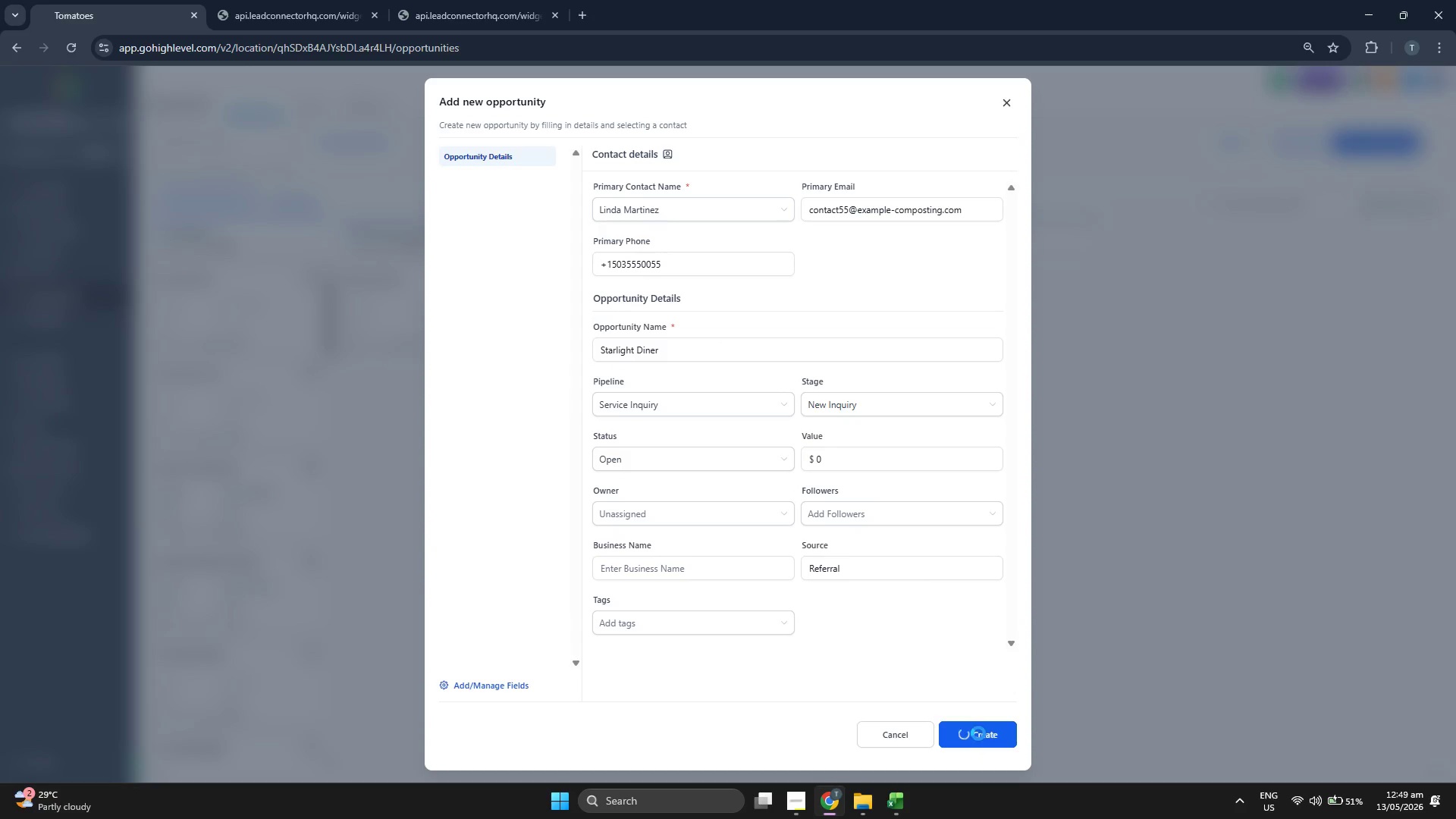 
left_click([978, 733])
 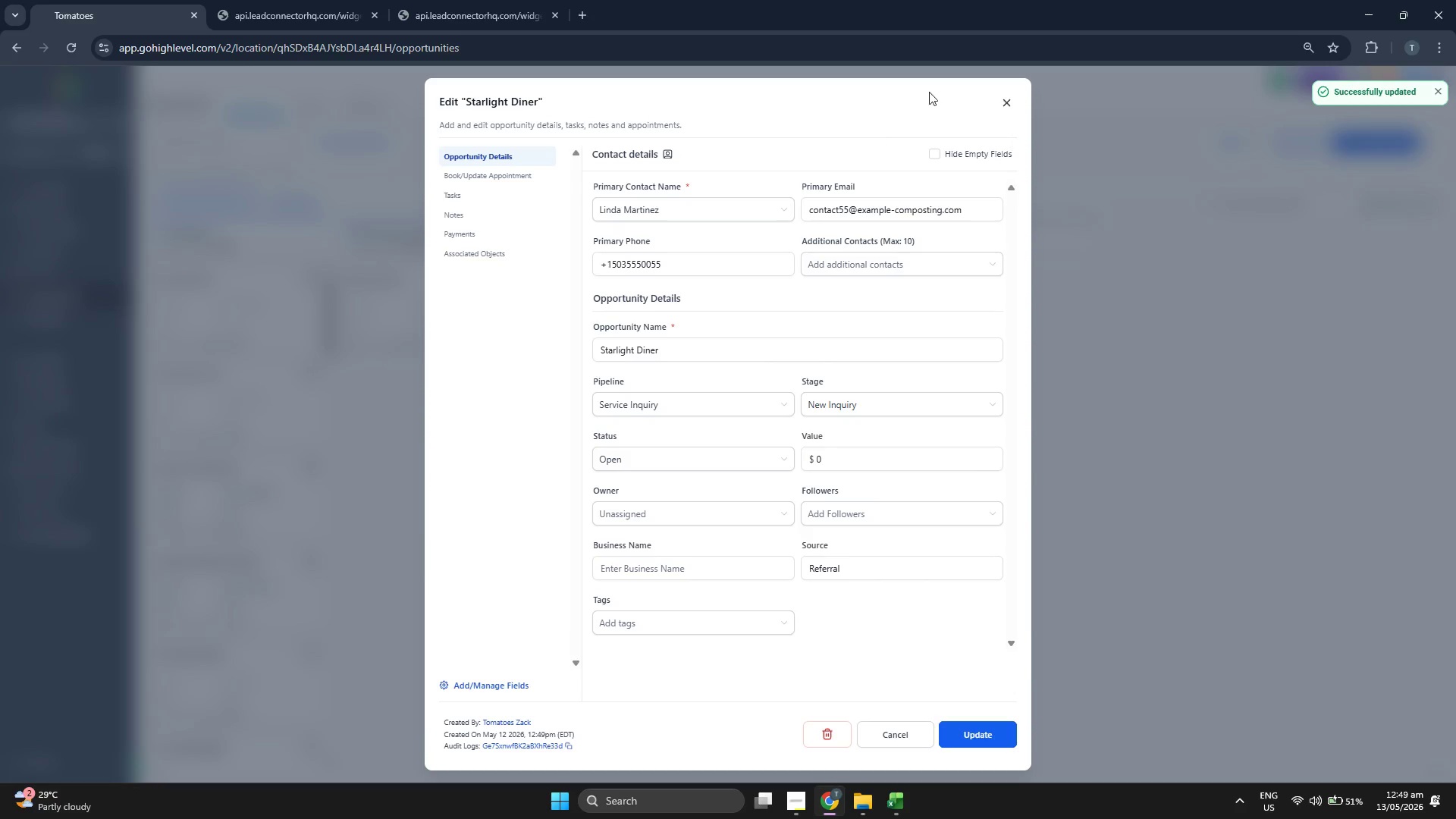 
double_click([1006, 99])
 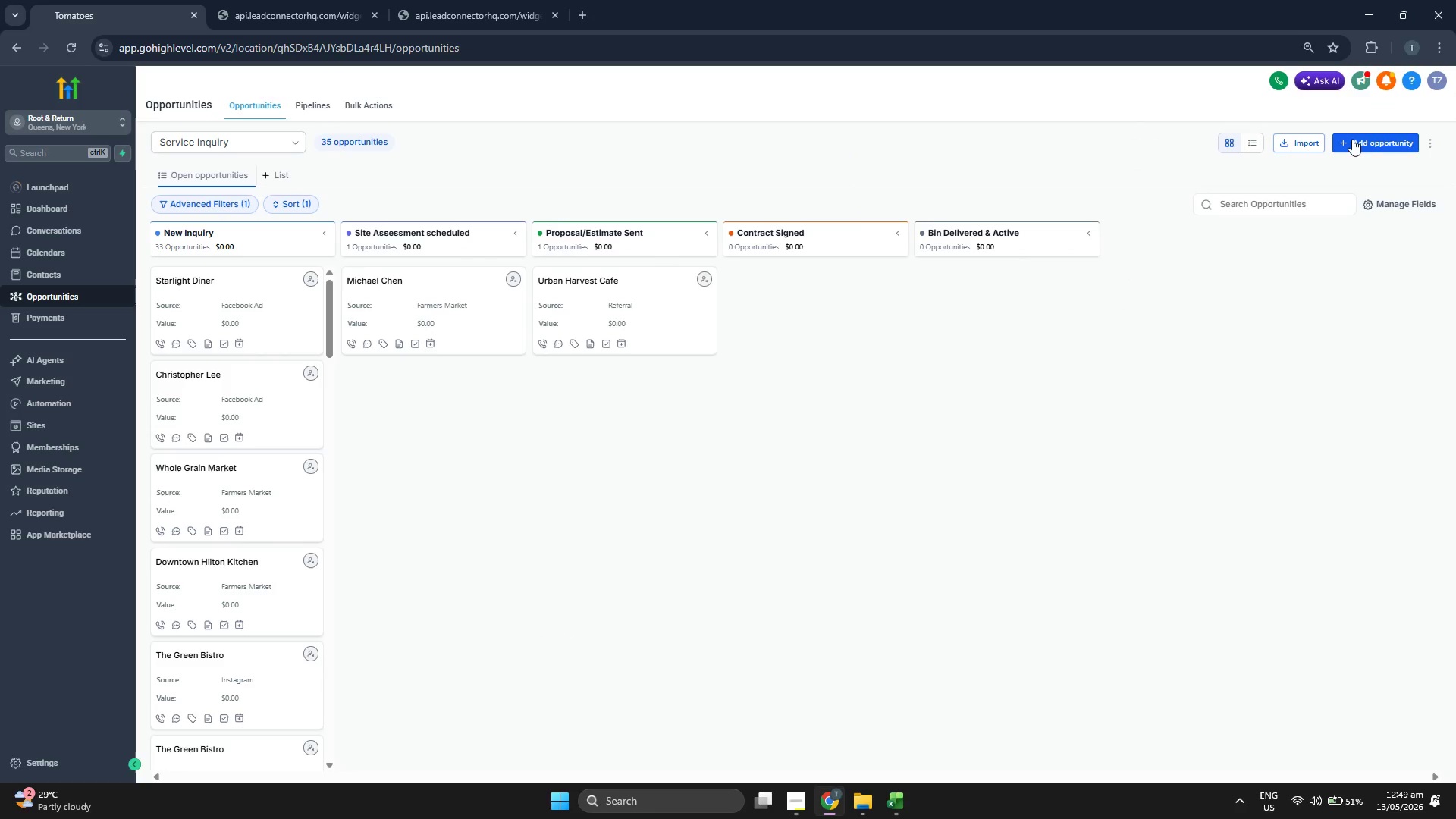 
left_click([1359, 146])
 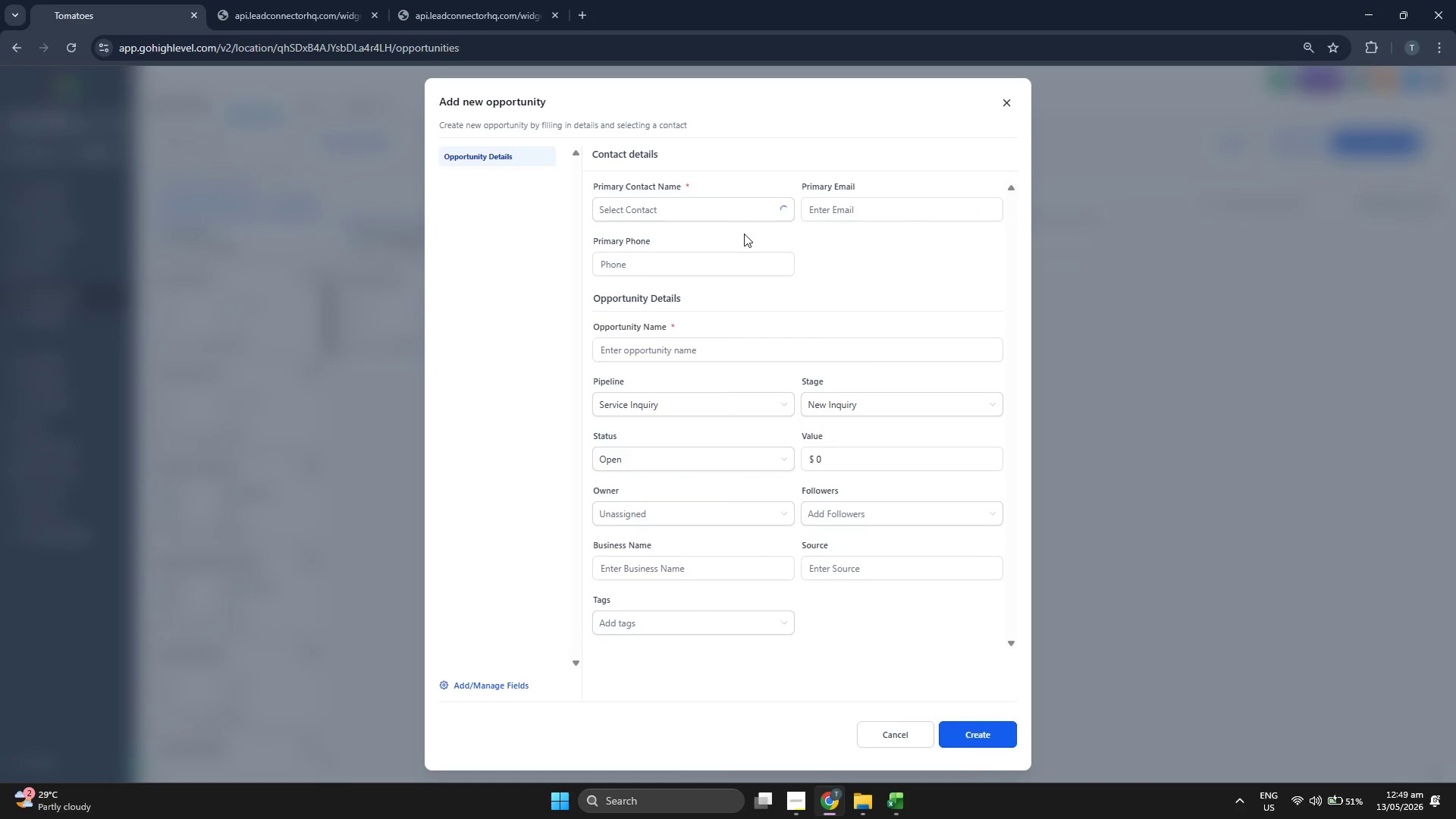 
left_click([708, 214])
 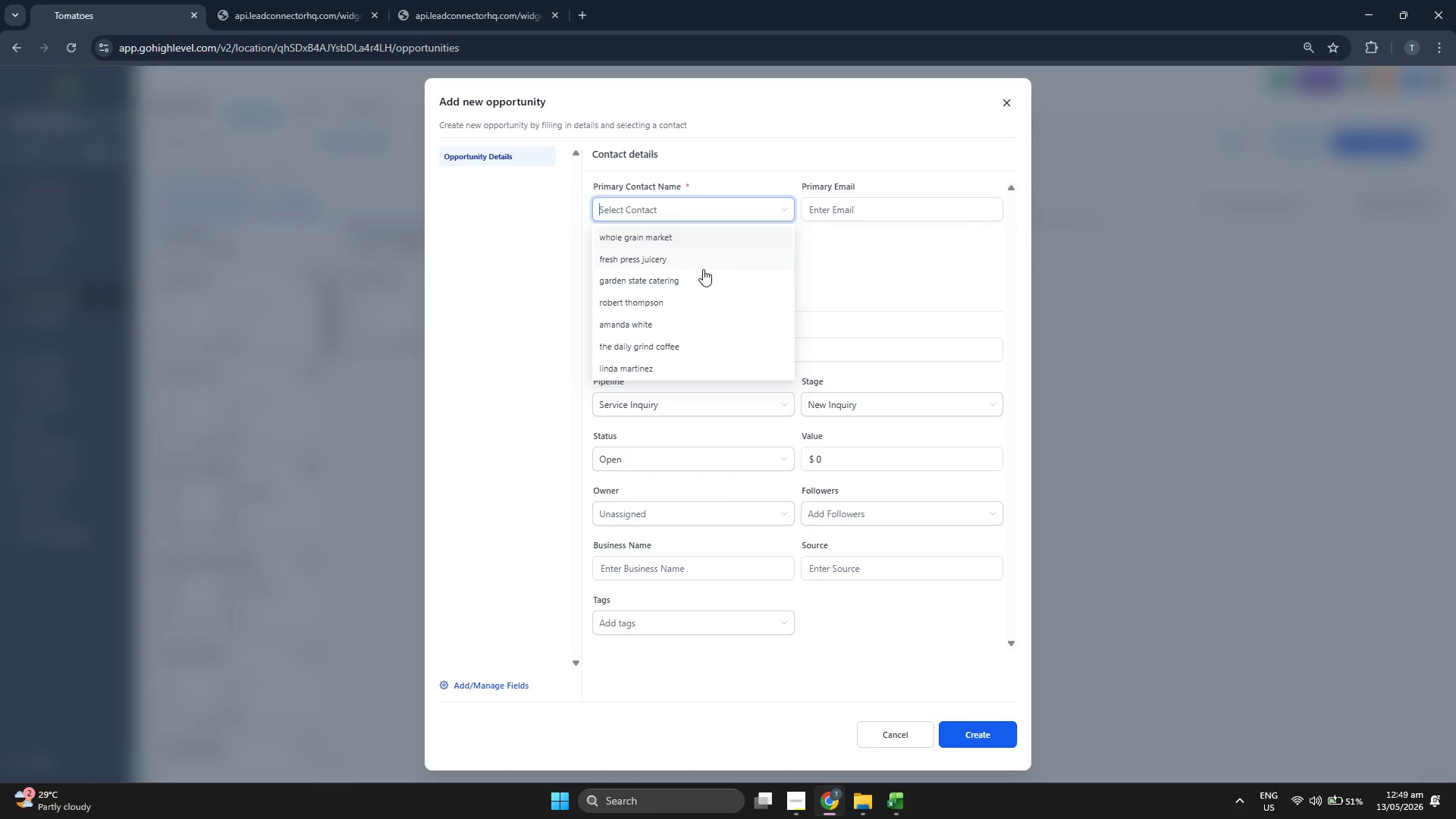 
scroll: coordinate [703, 269], scroll_direction: down, amount: 3.0
 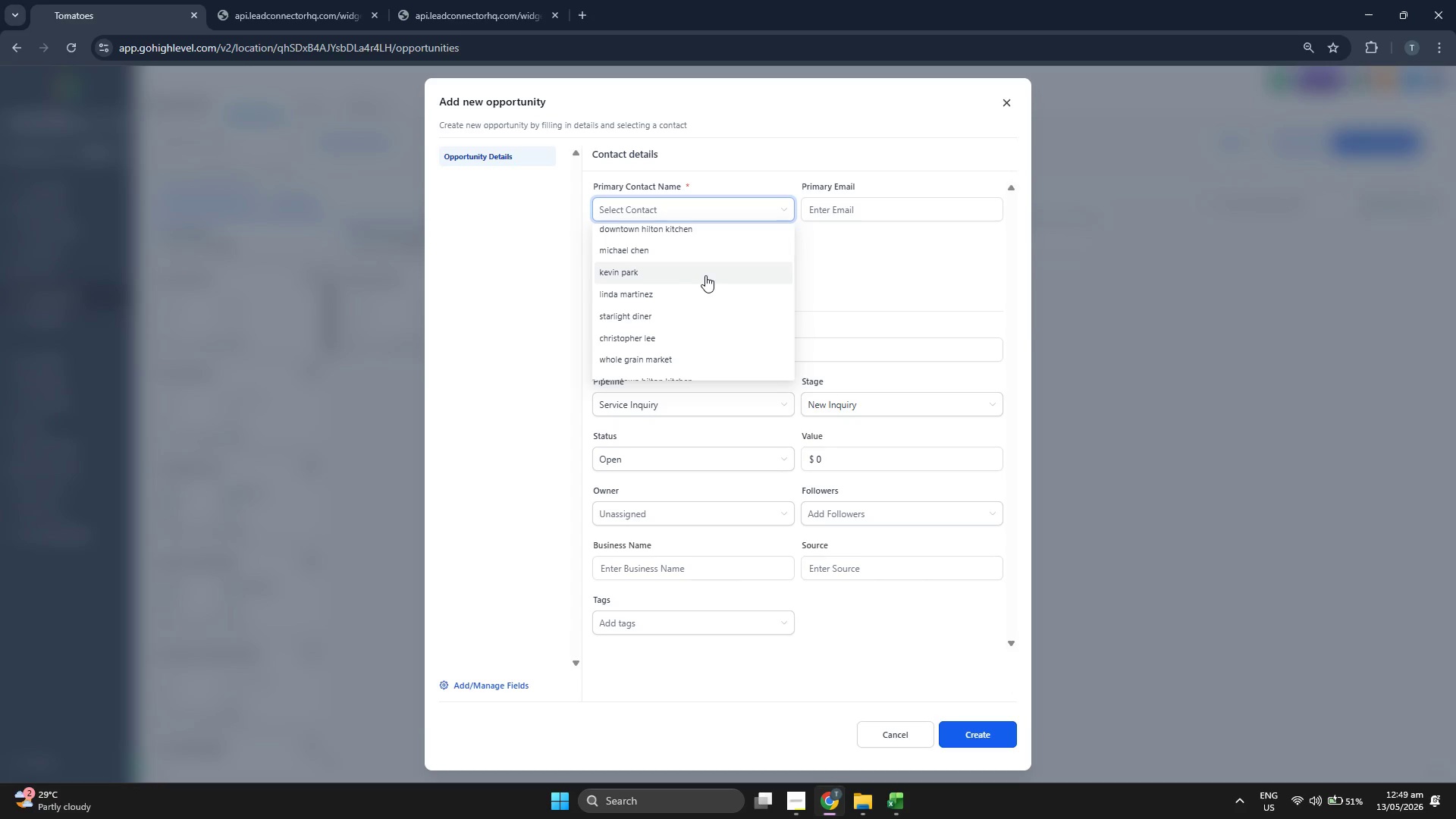 
left_click([709, 269])
 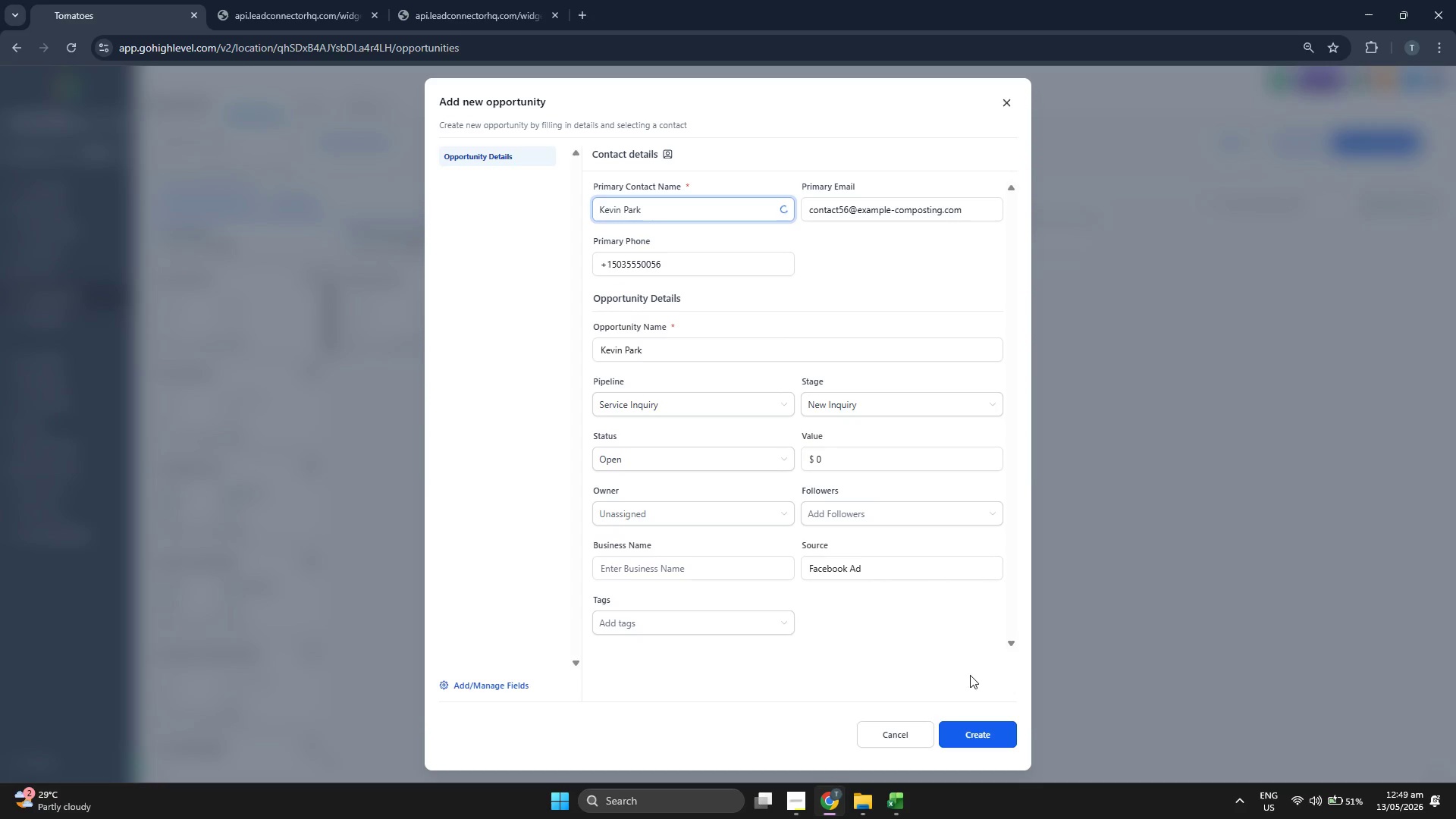 
left_click([980, 748])
 